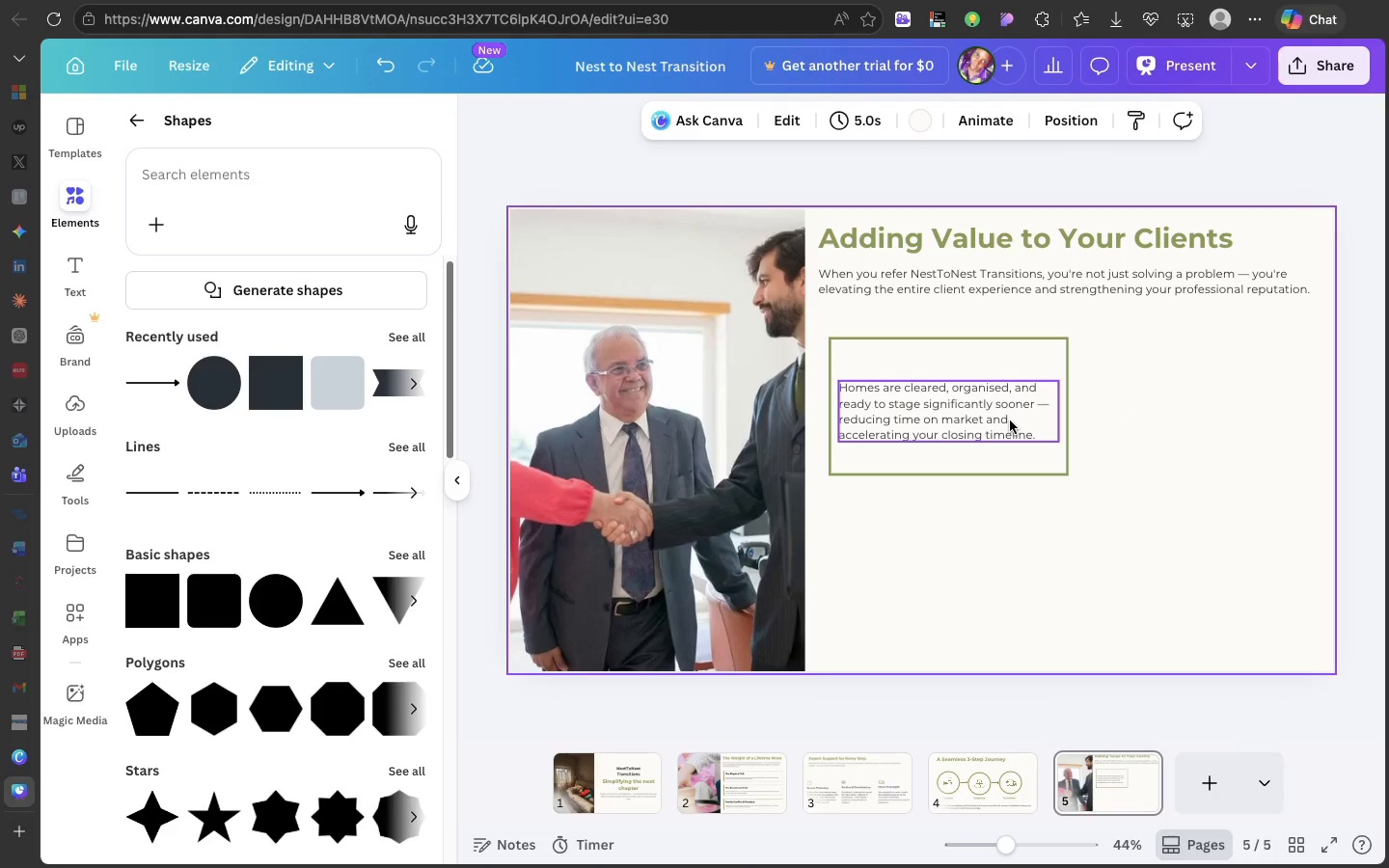 
double_click([1010, 420])
 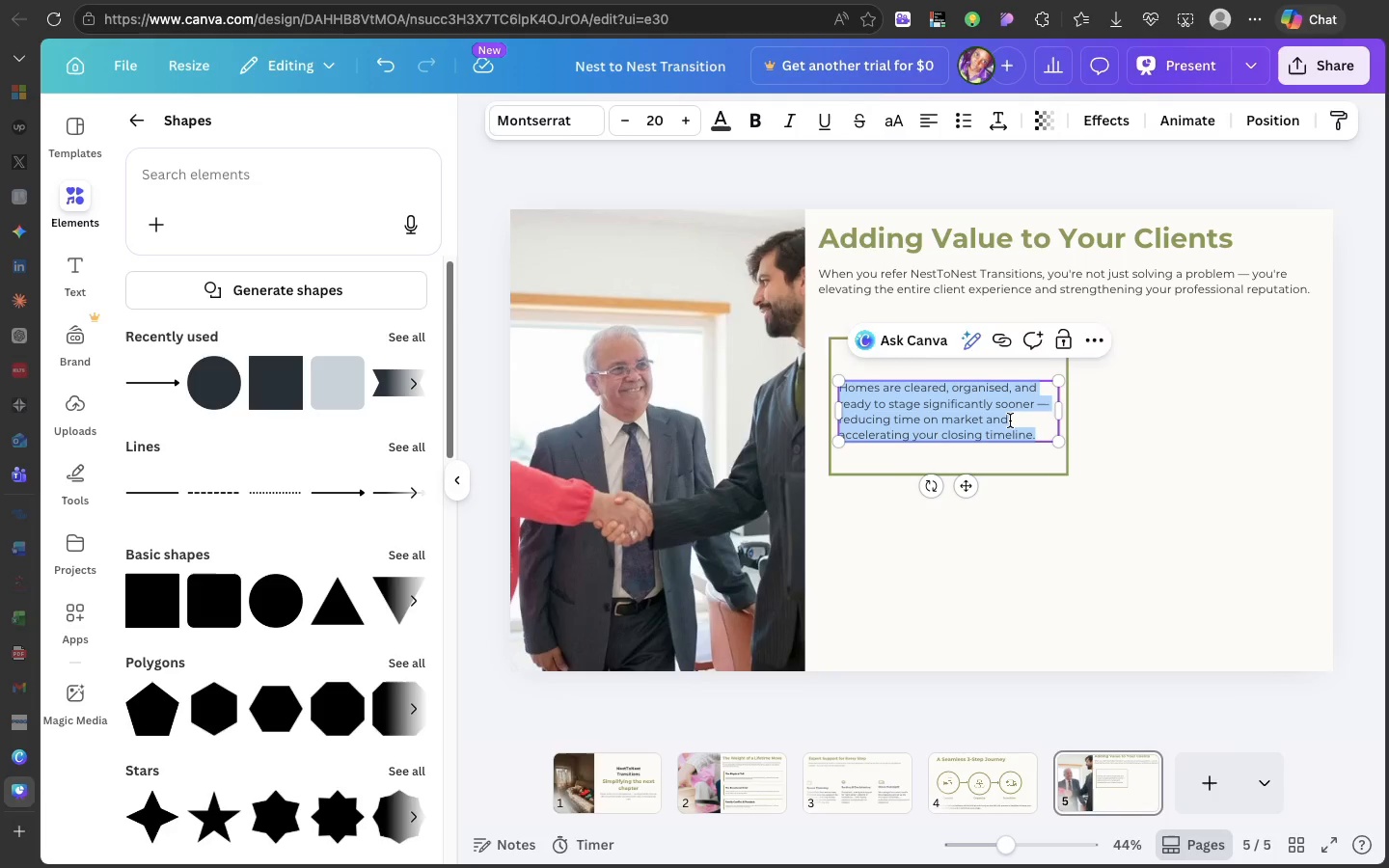 
triple_click([1010, 420])
 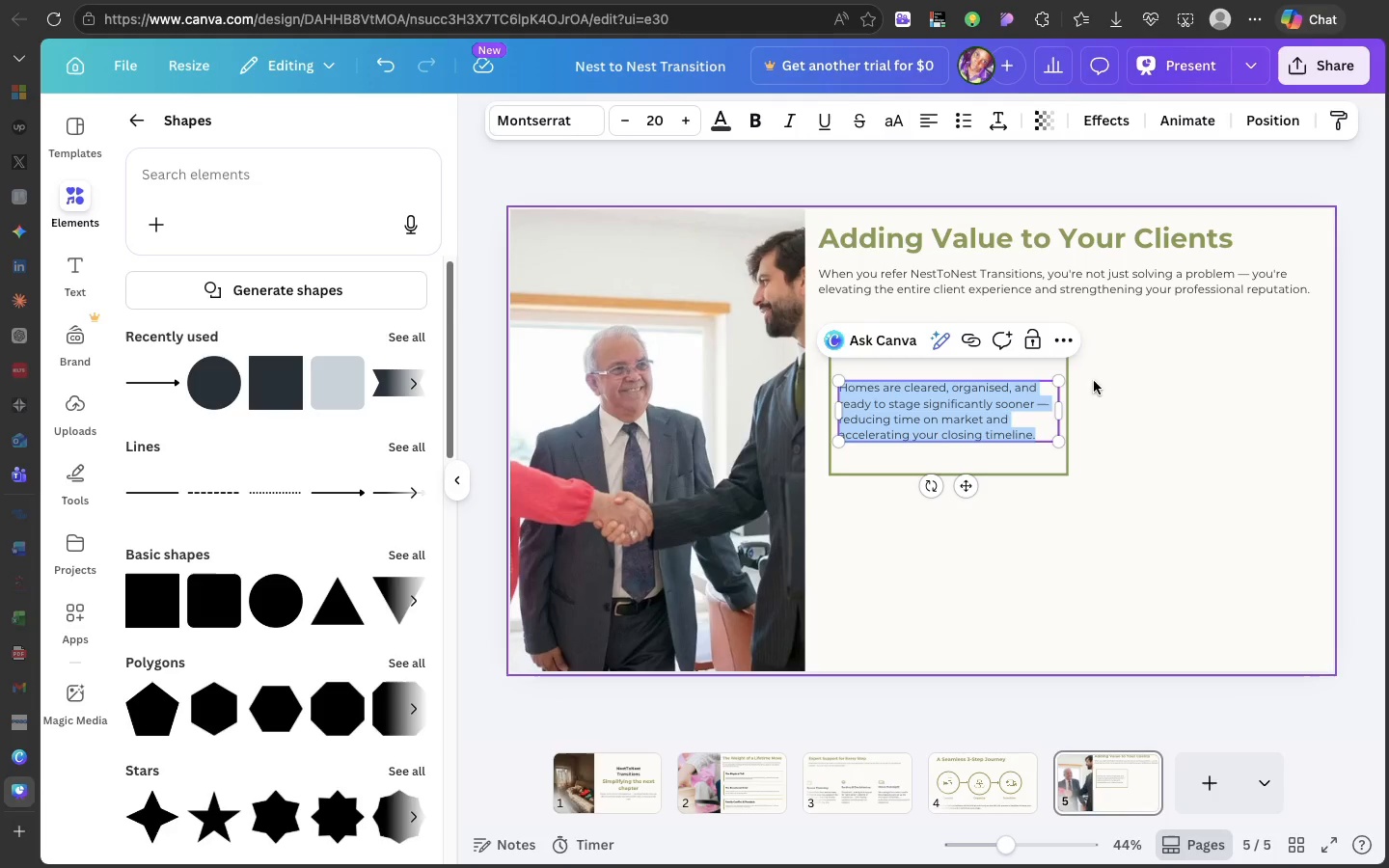 
left_click([1106, 383])
 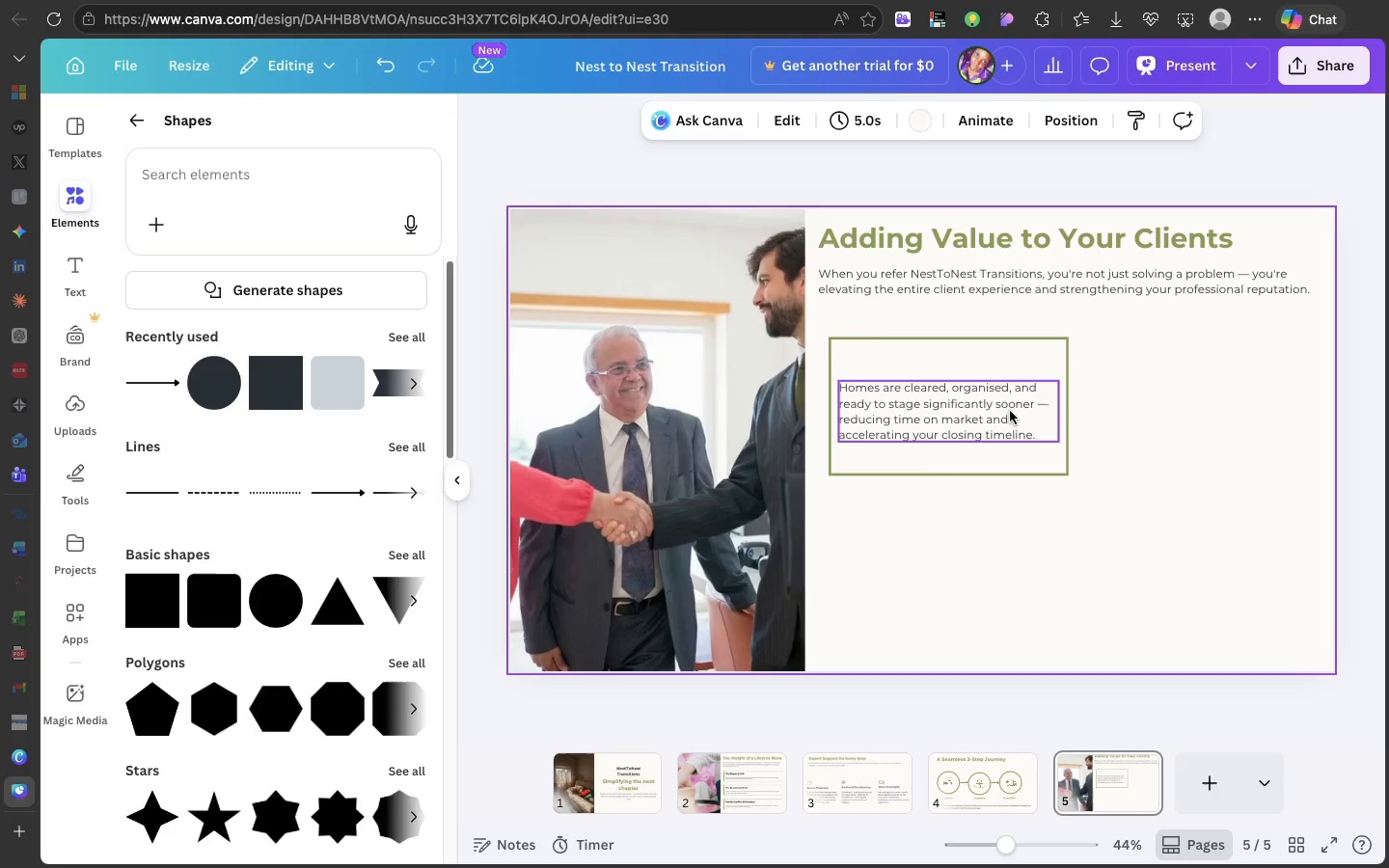 
left_click([1010, 411])
 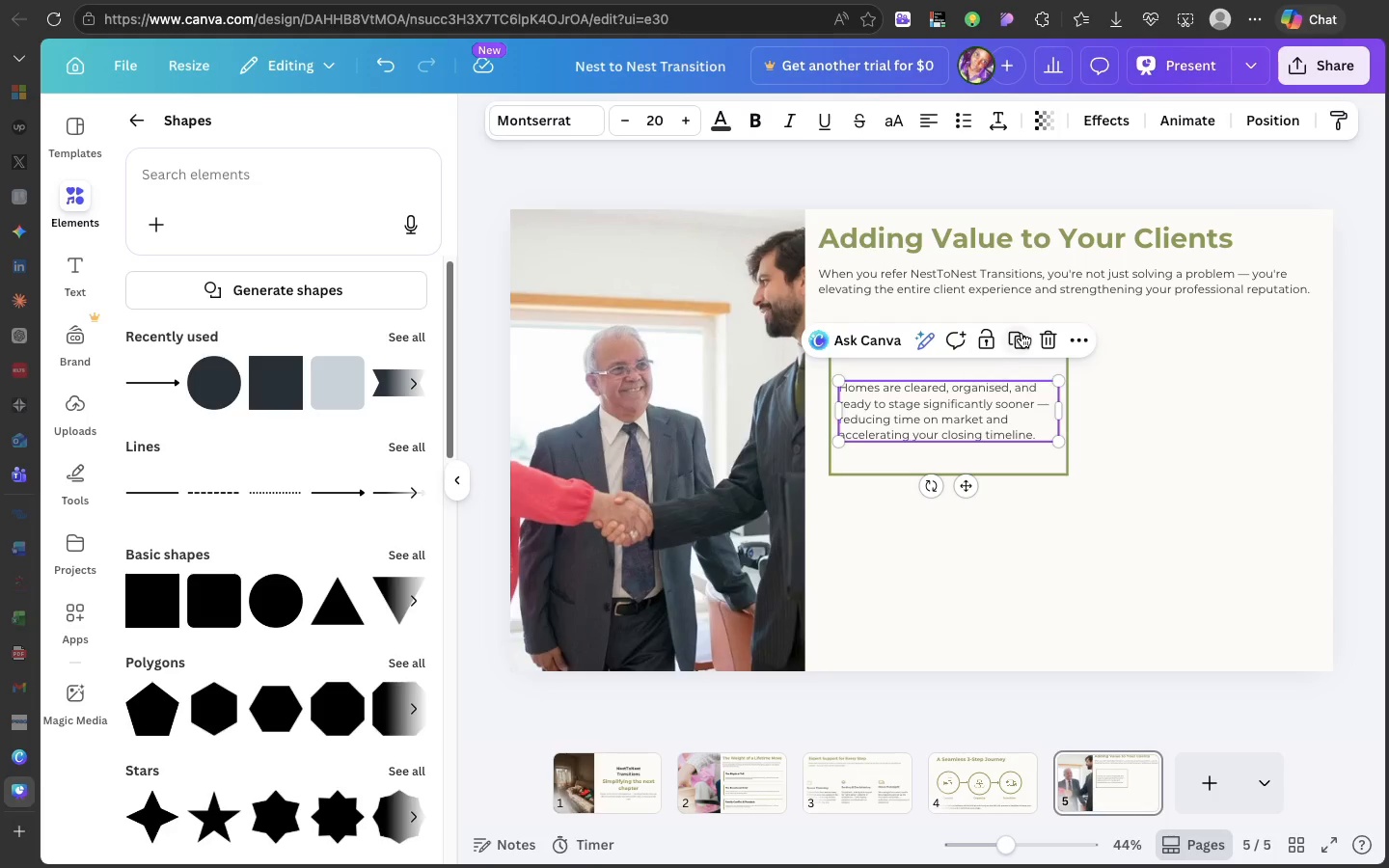 
left_click([1021, 333])
 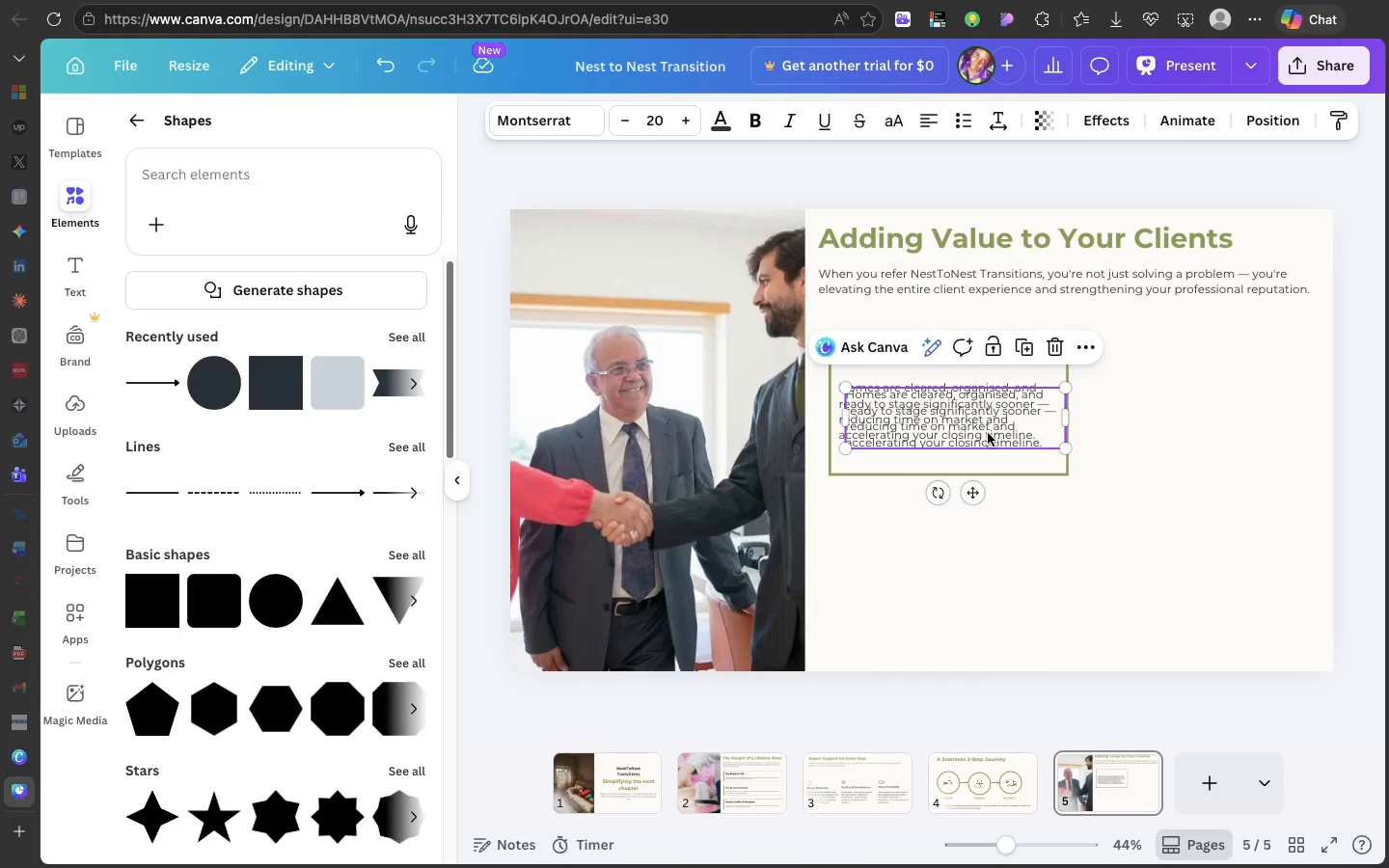 
left_click_drag(start_coordinate=[988, 433], to_coordinate=[980, 379])
 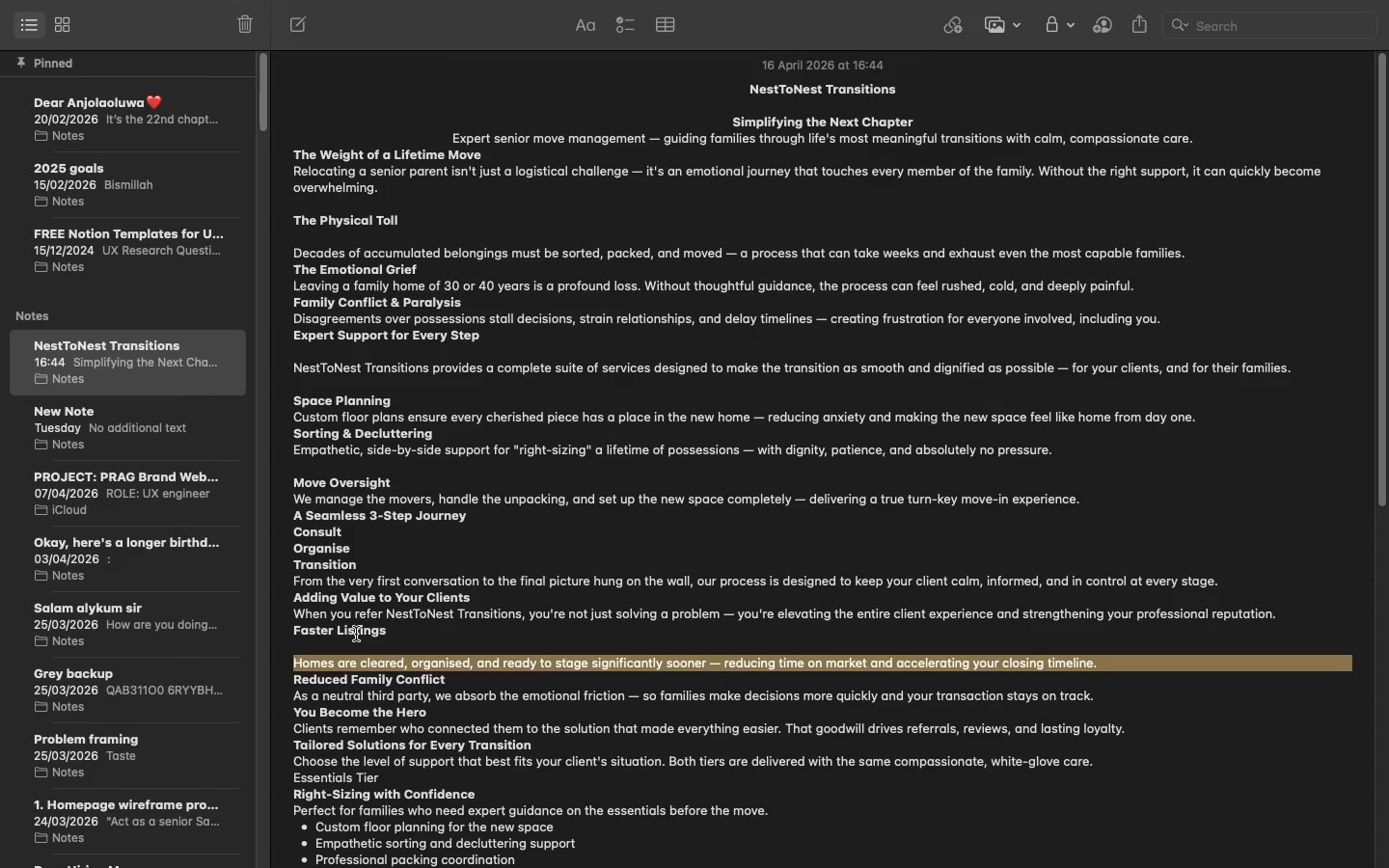 
double_click([351, 630])
 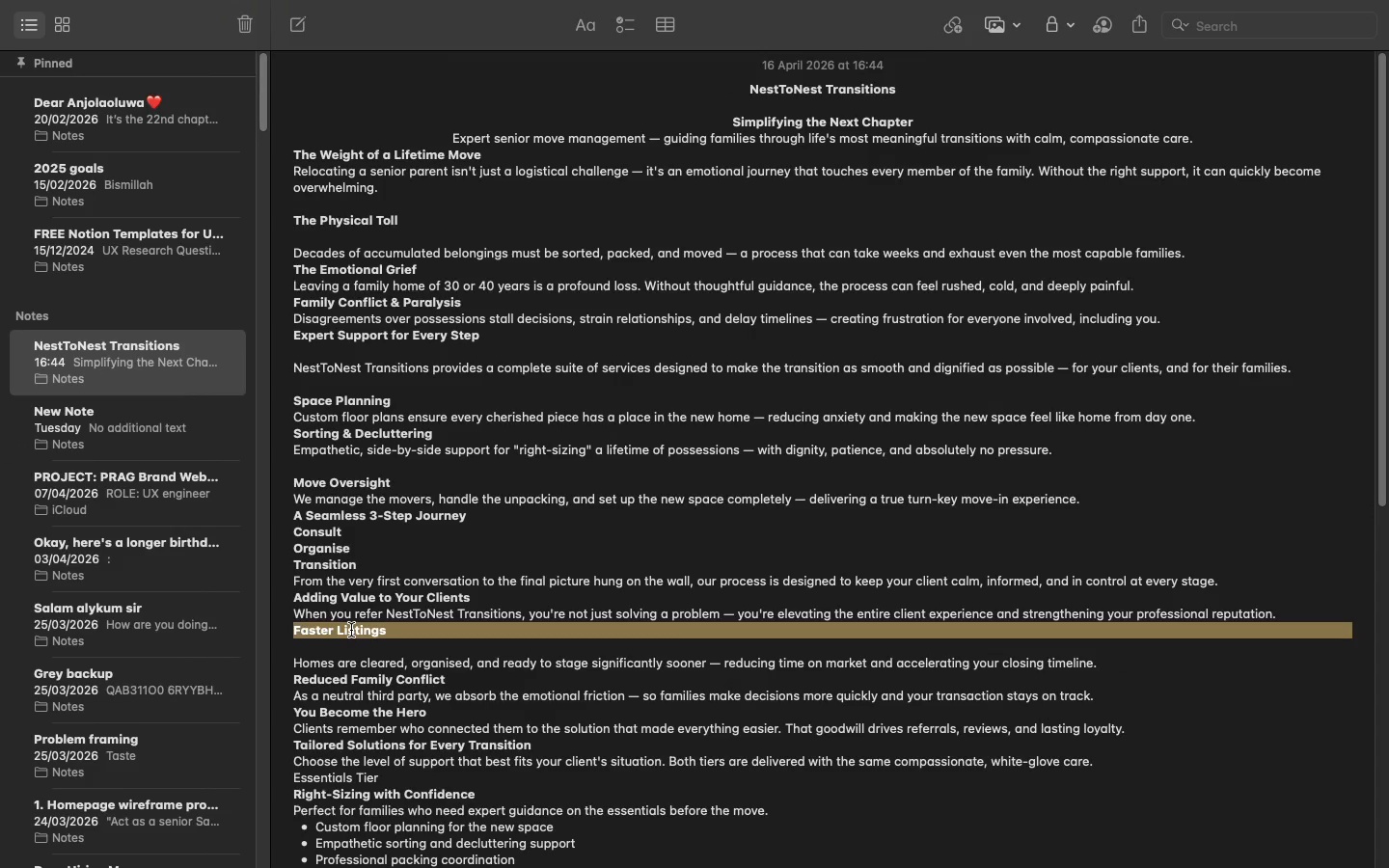 
triple_click([351, 630])
 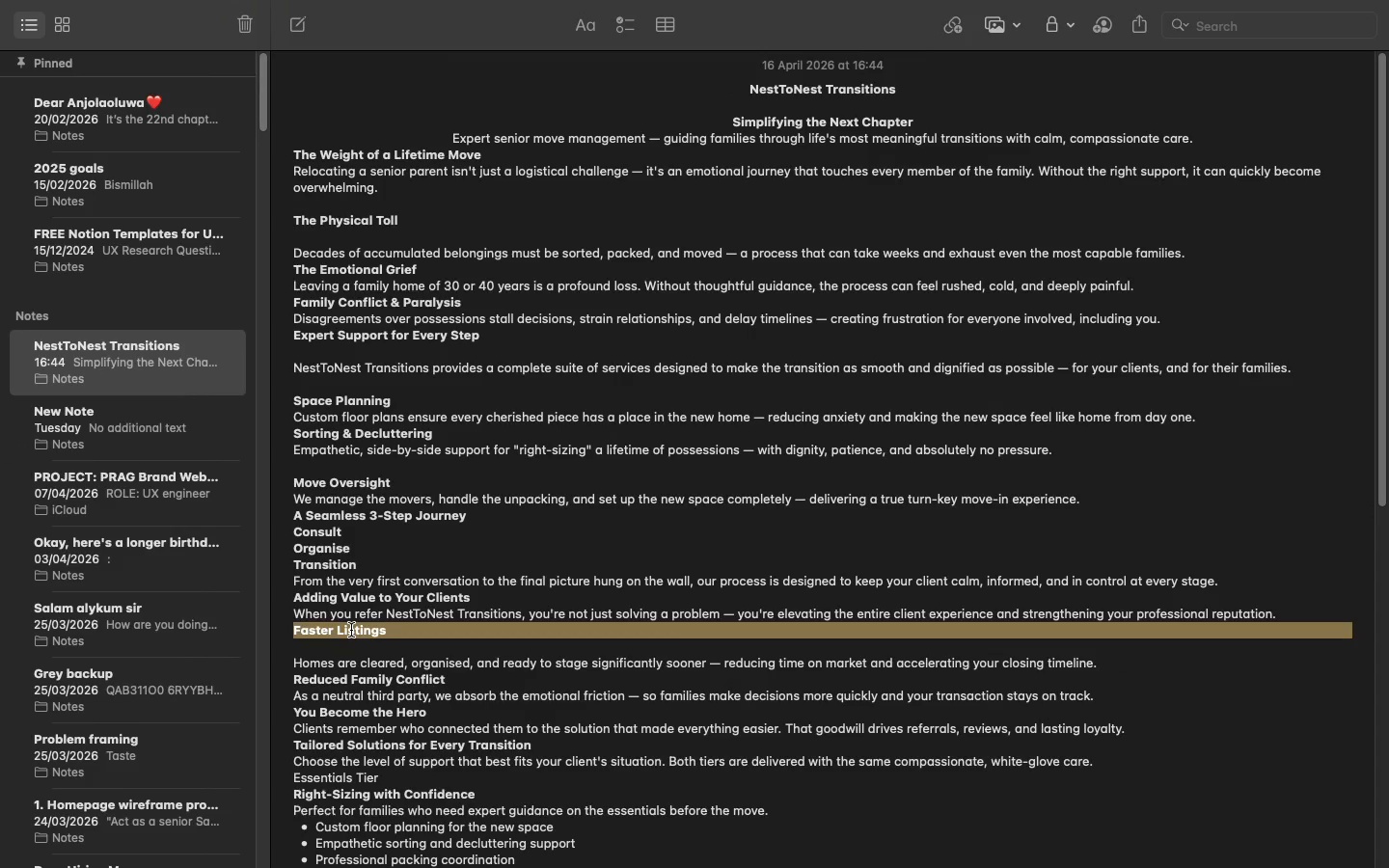 
key(Meta+CommandLeft)
 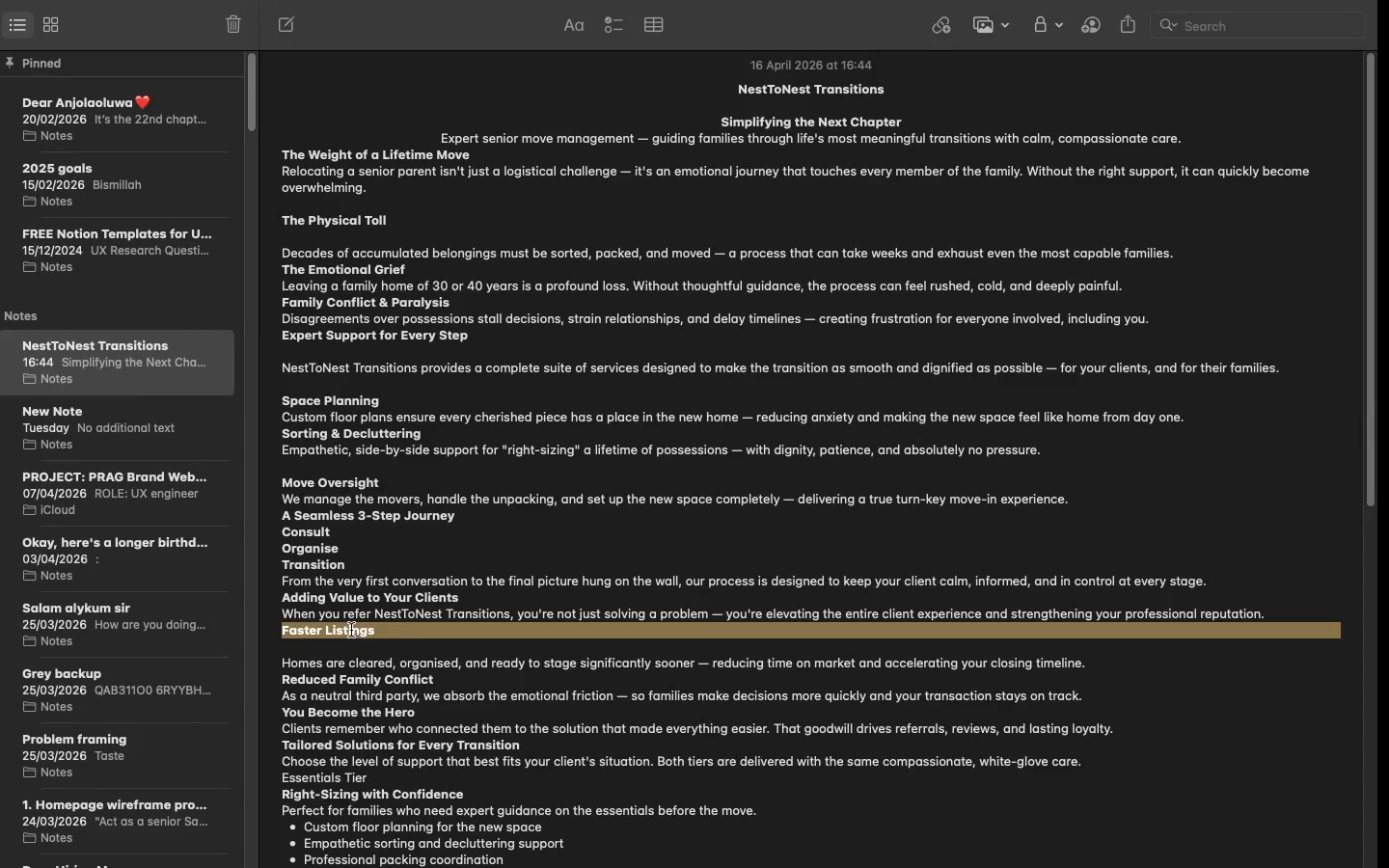 
key(Meta+C)
 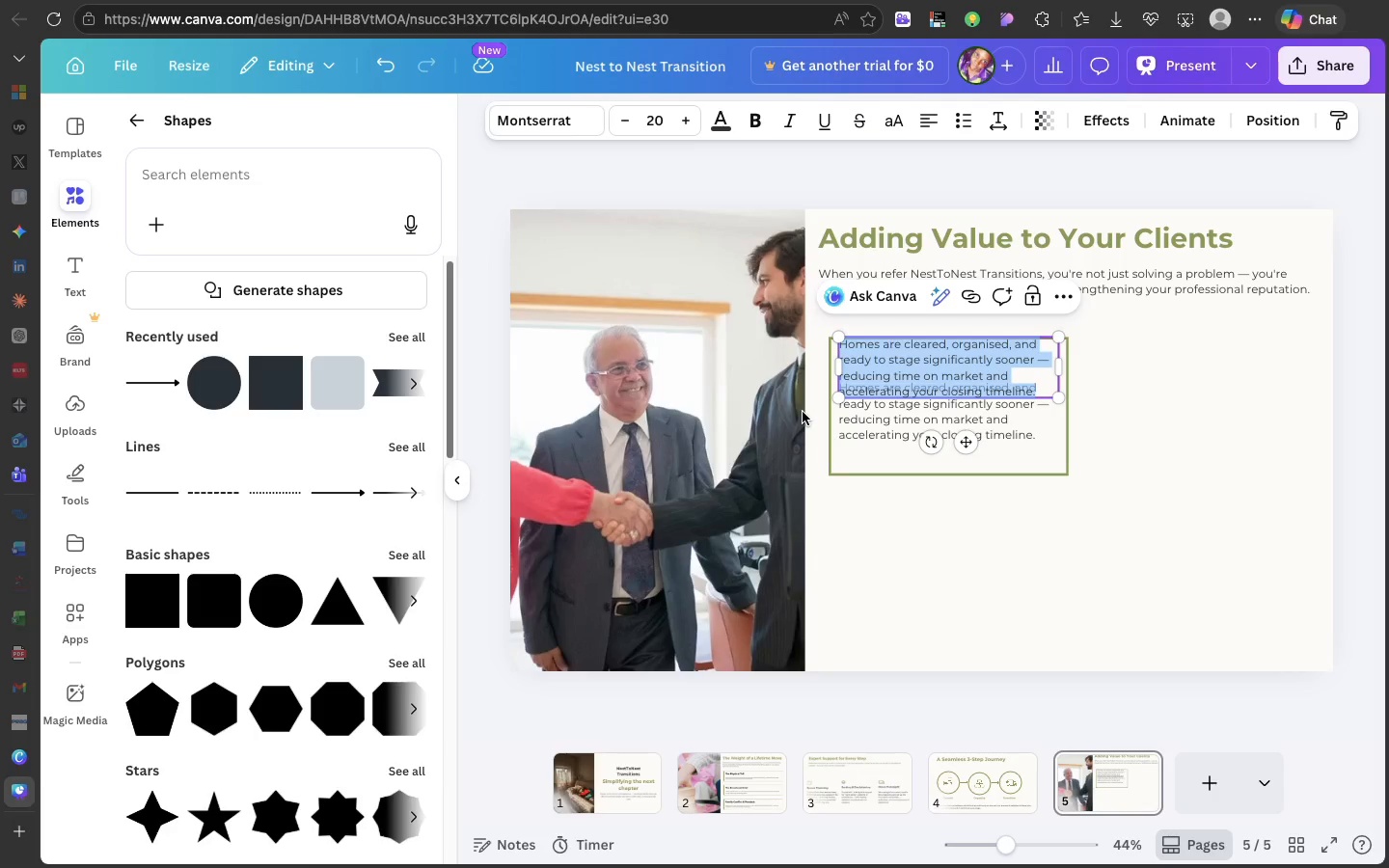 
key(Meta+V)
 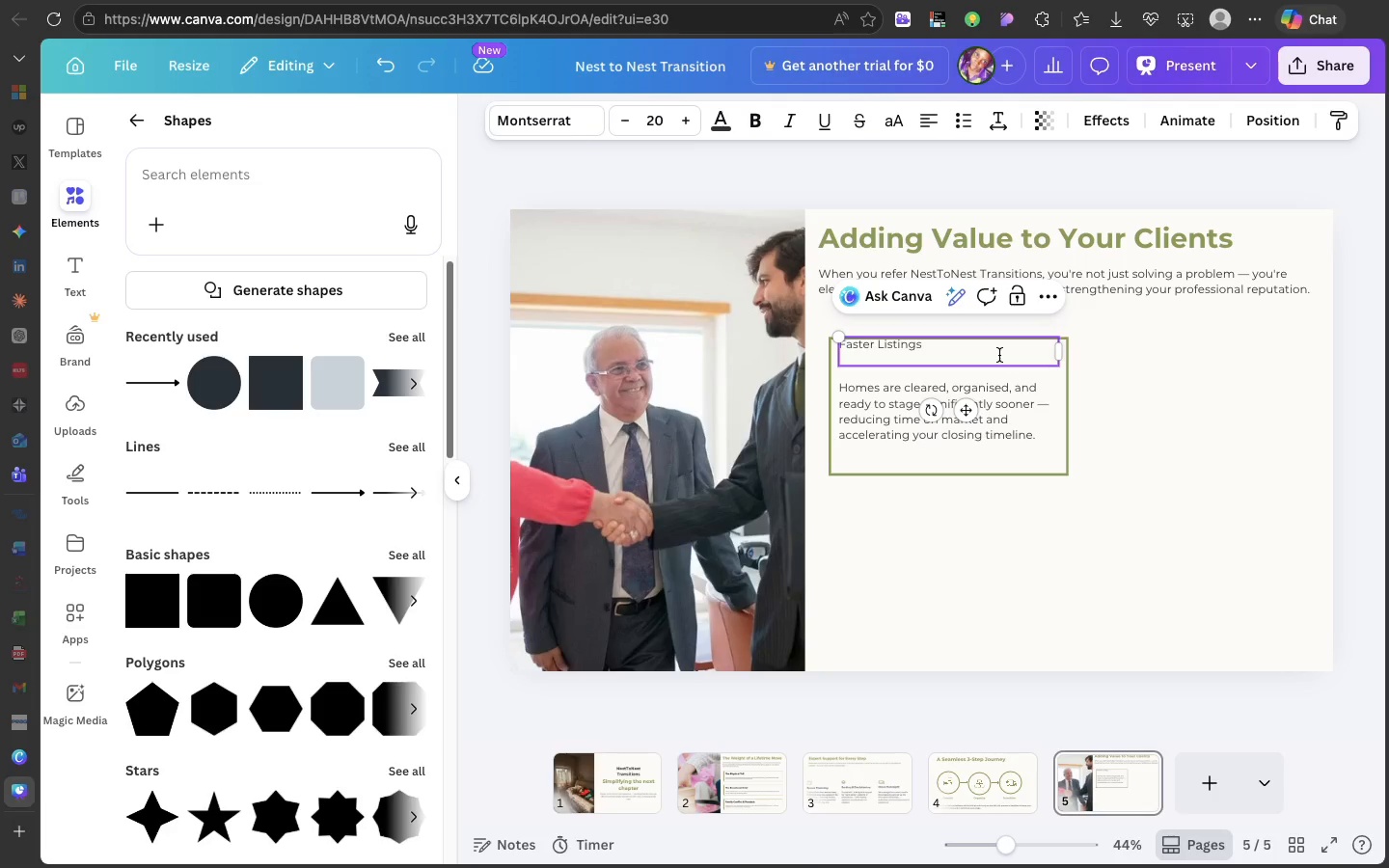 
key(Backspace)
 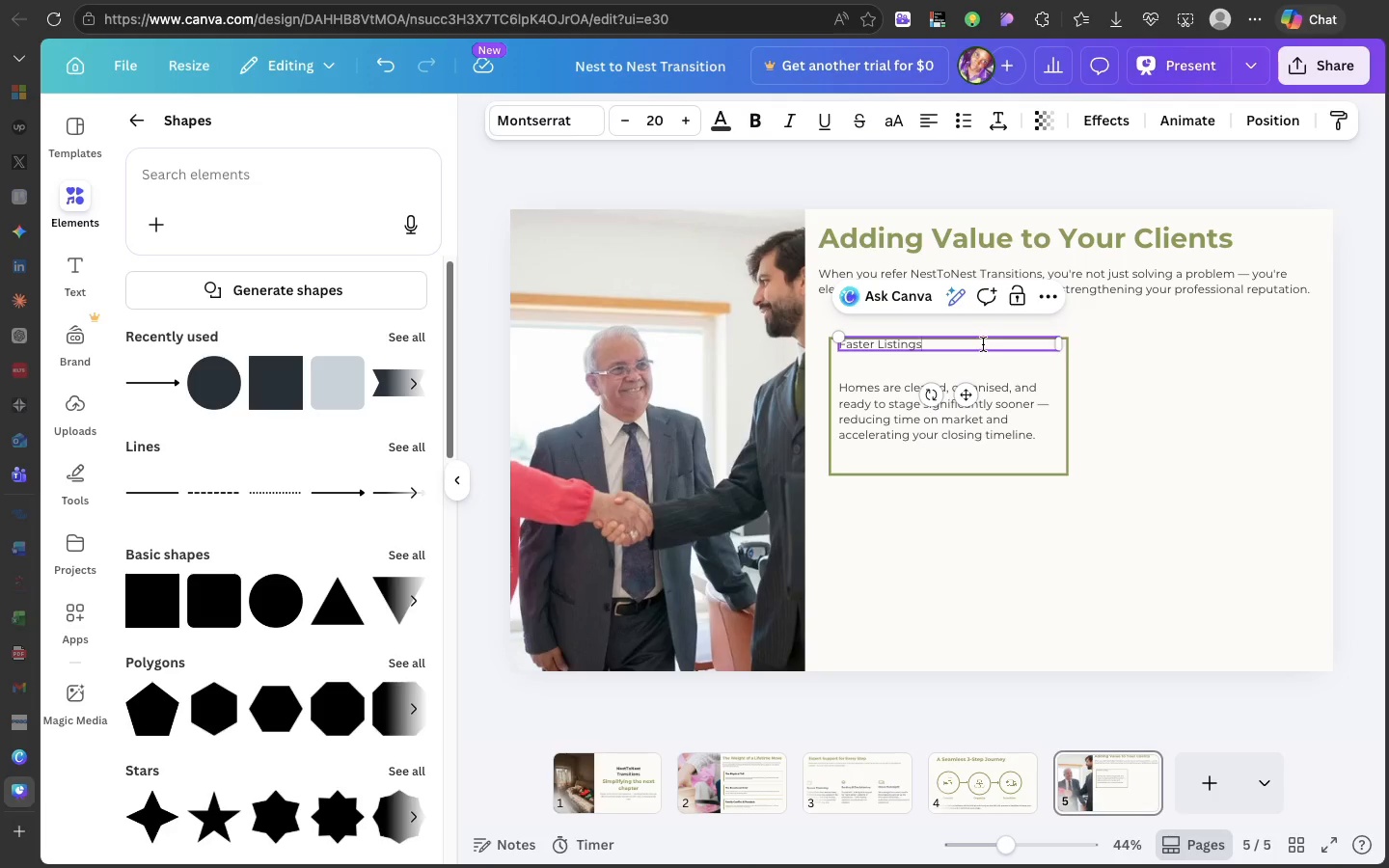 
left_click([982, 344])
 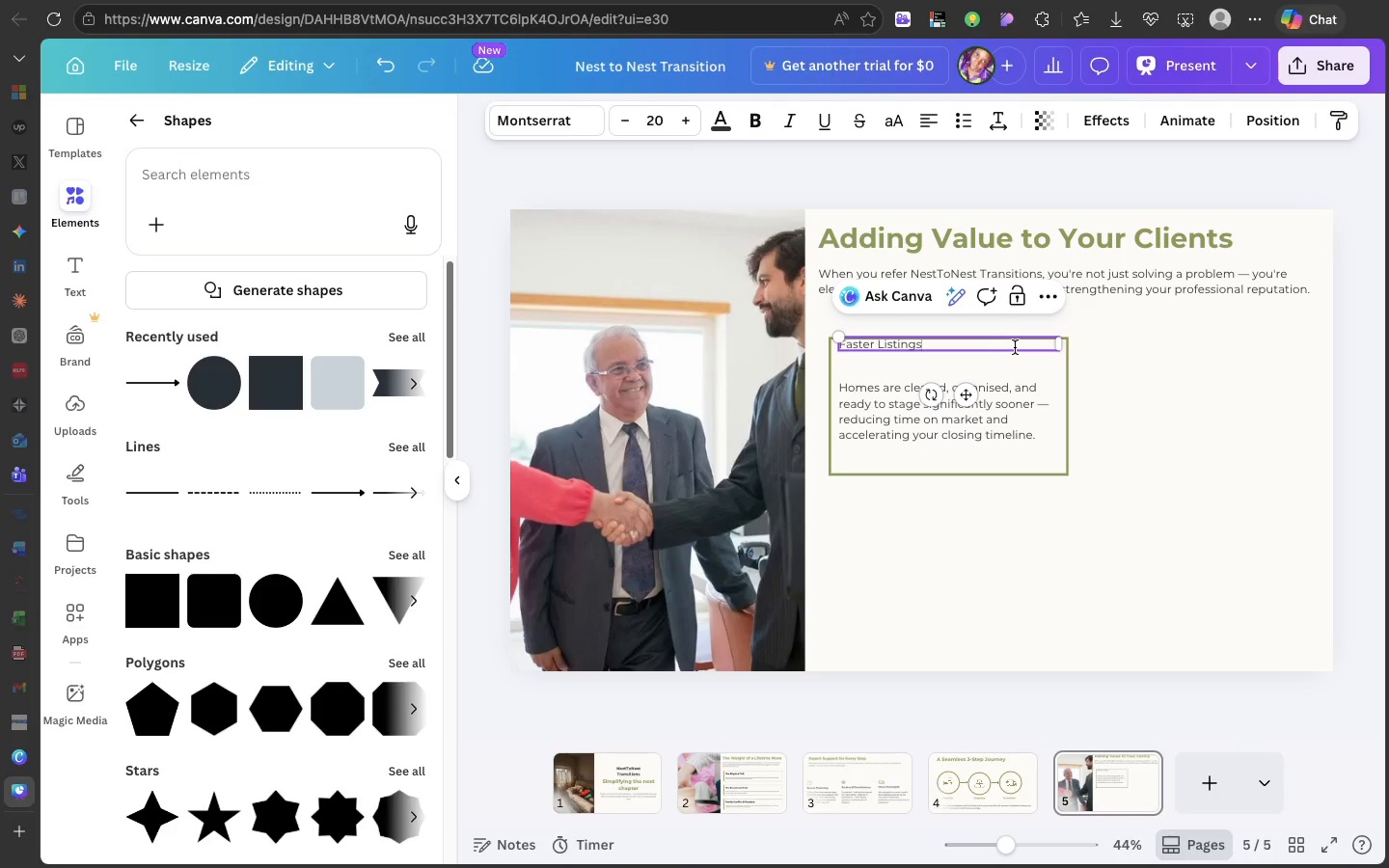 
left_click([1015, 347])
 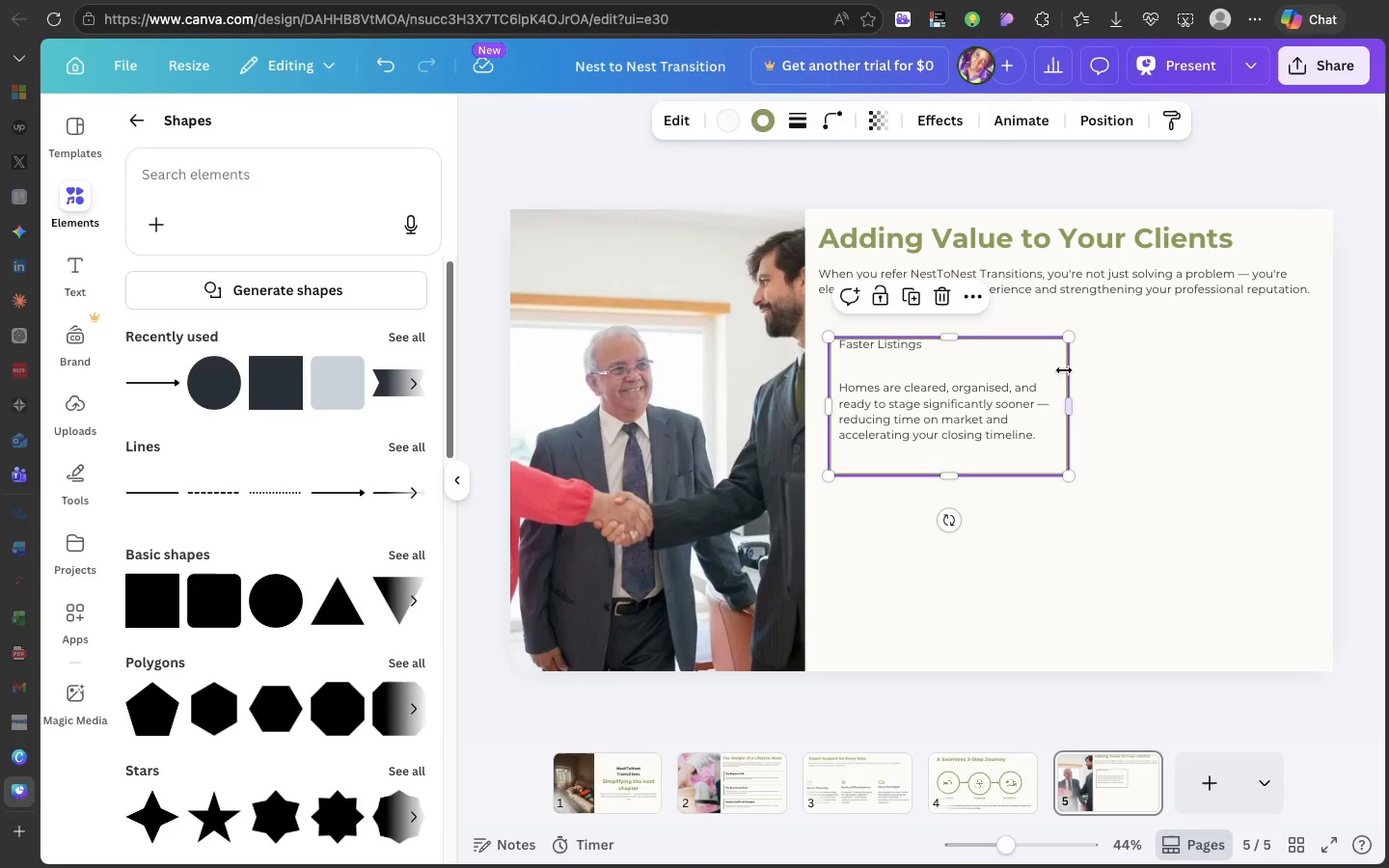 
left_click([1064, 370])
 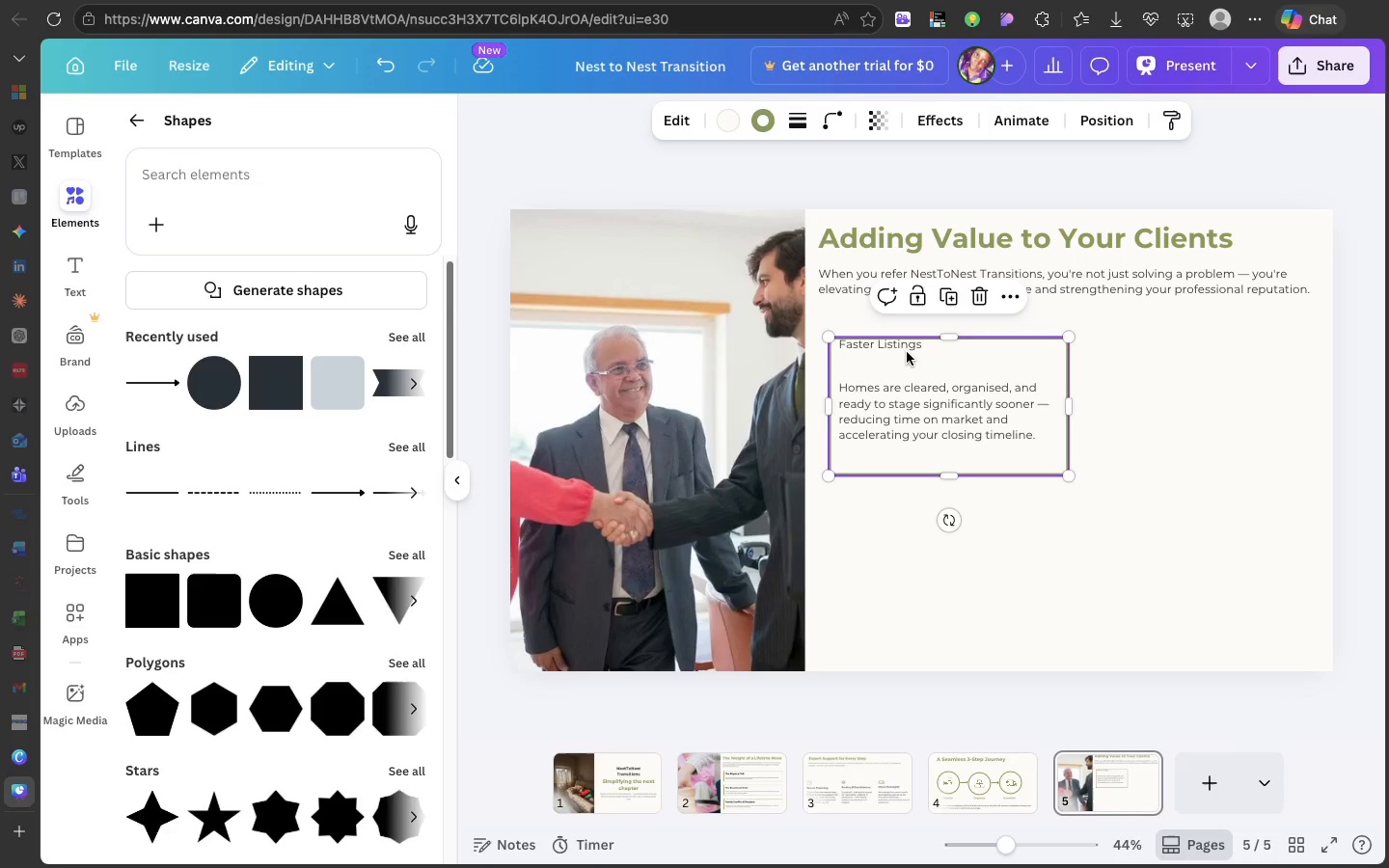 
left_click([907, 352])
 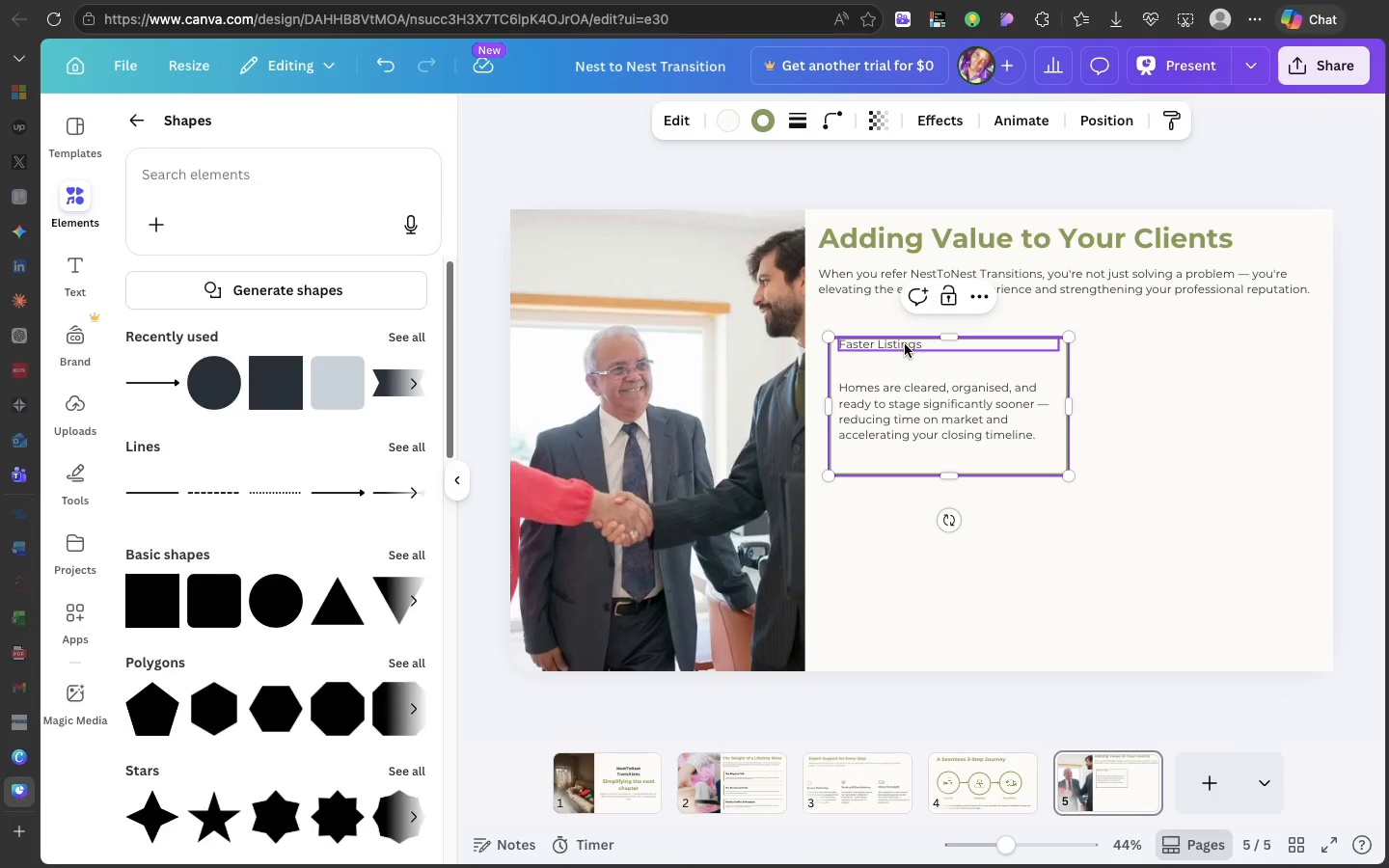 
left_click([905, 344])
 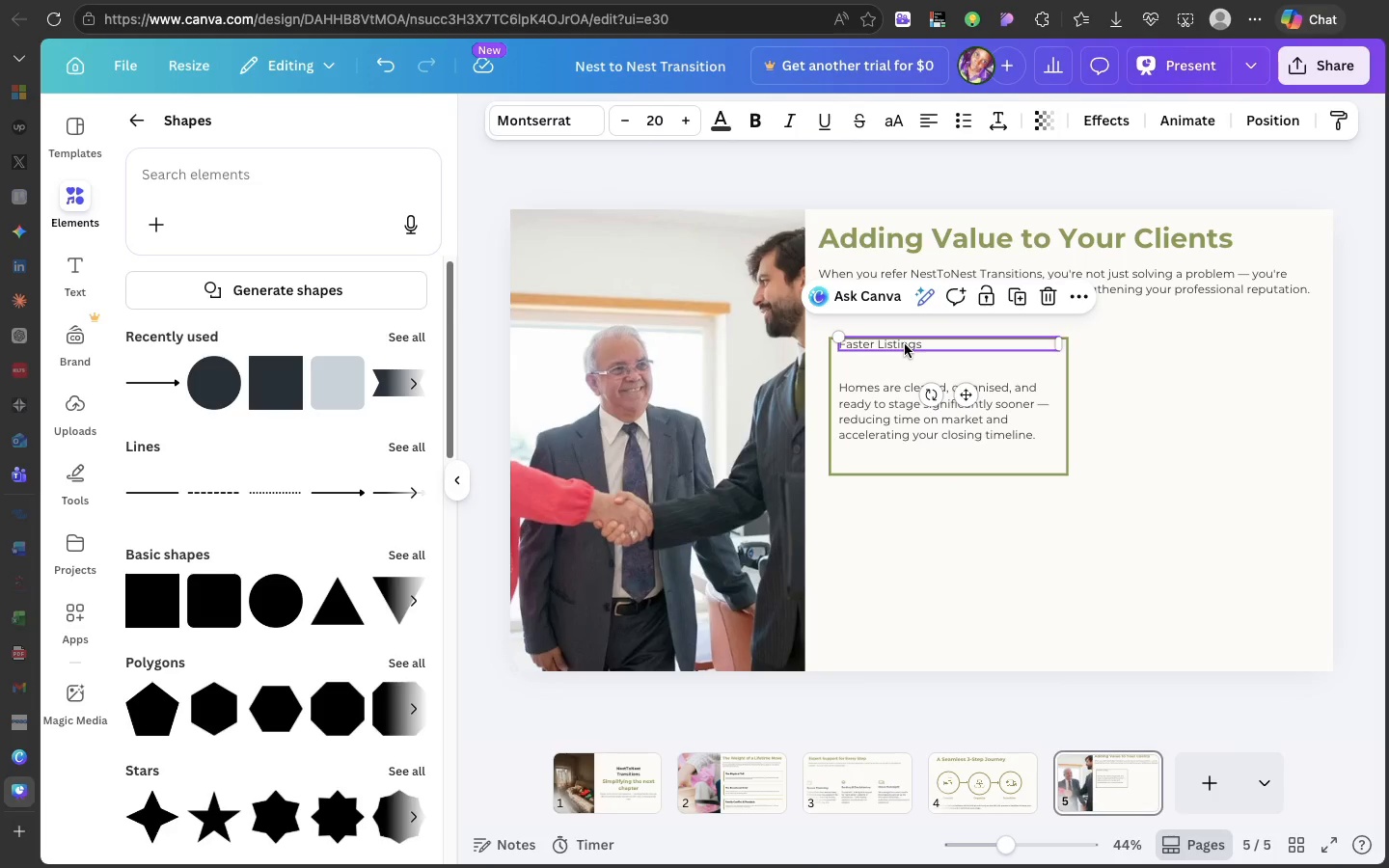 
left_click_drag(start_coordinate=[905, 344], to_coordinate=[904, 357])
 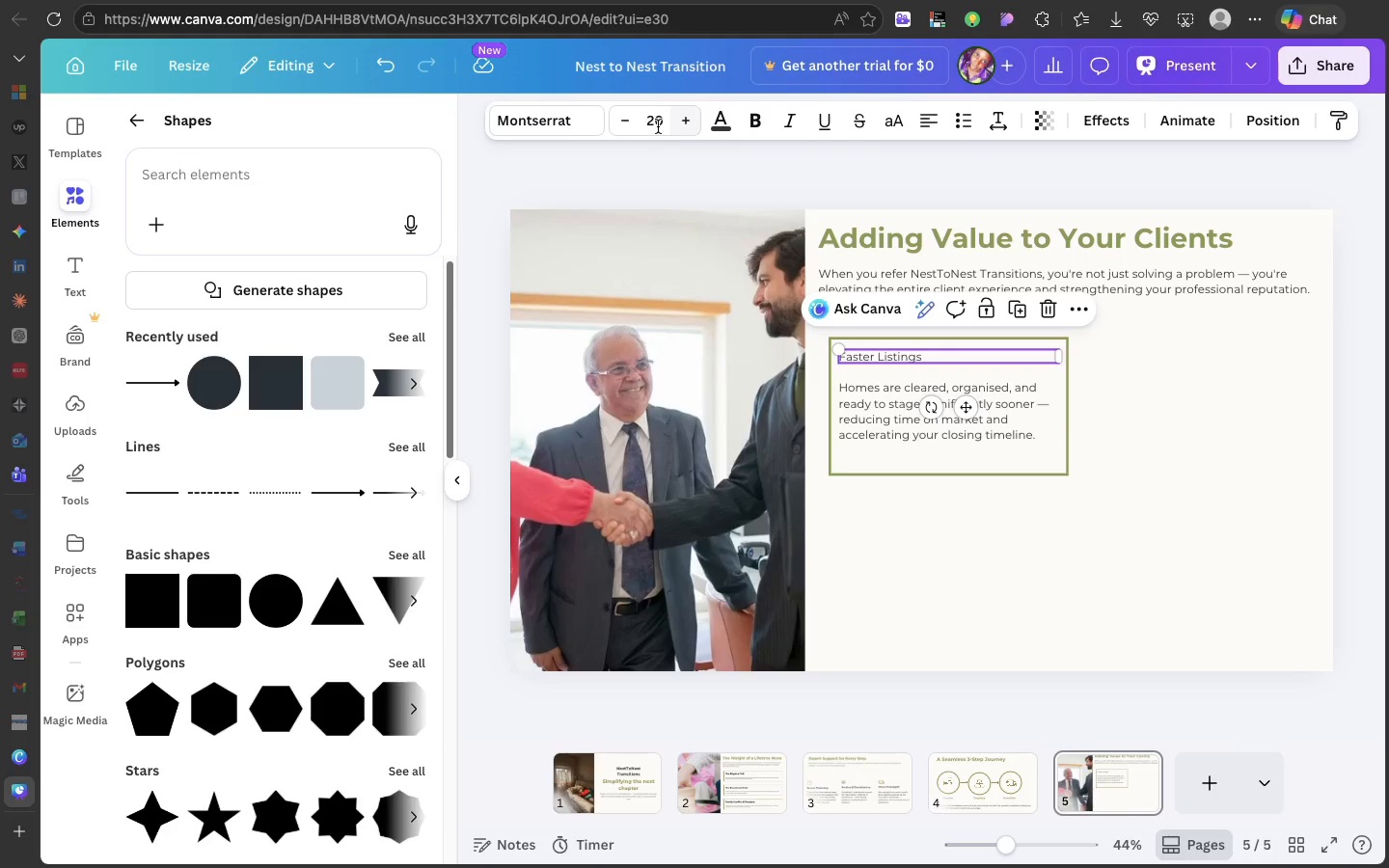 
left_click([658, 126])
 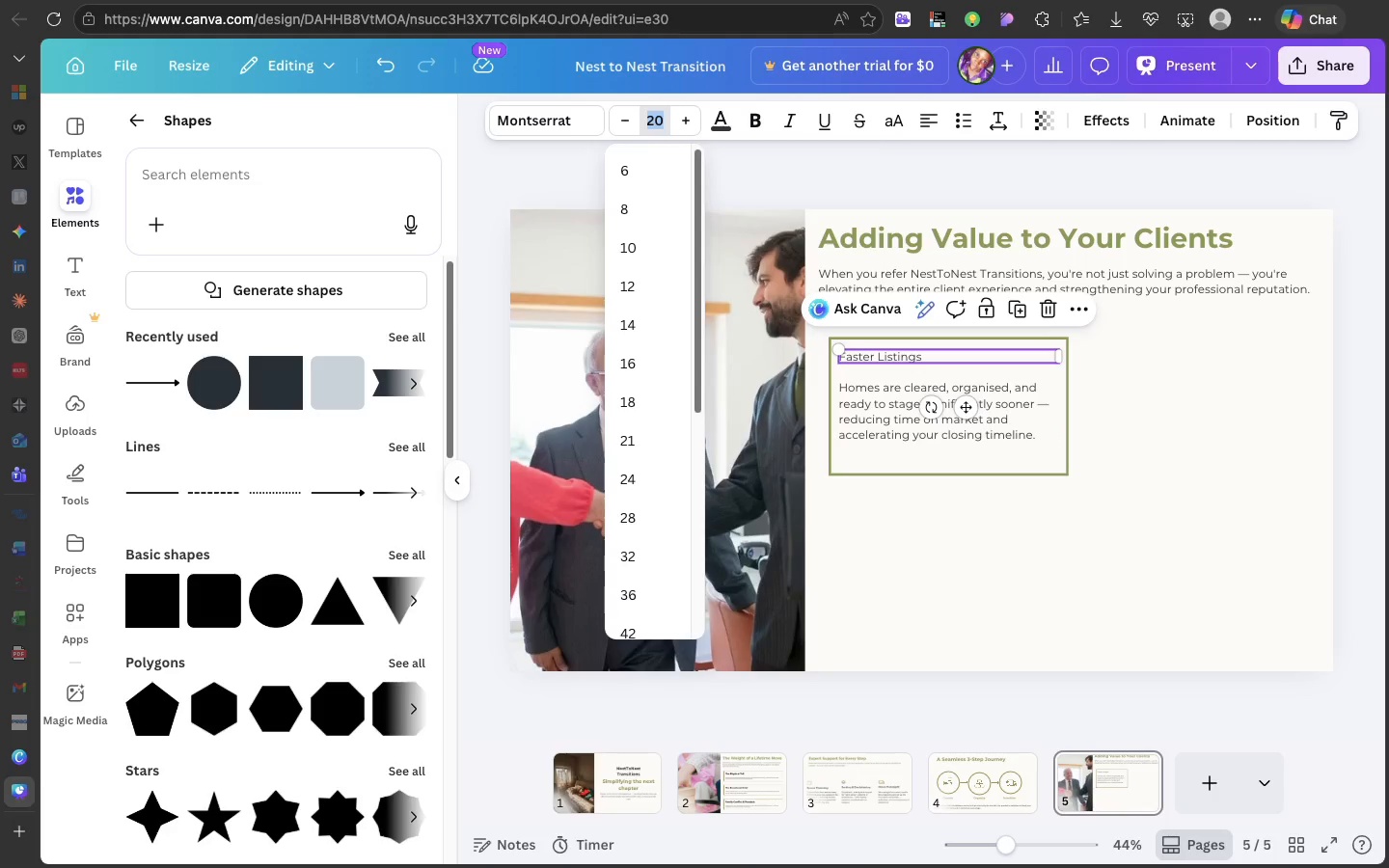 
type(40)
 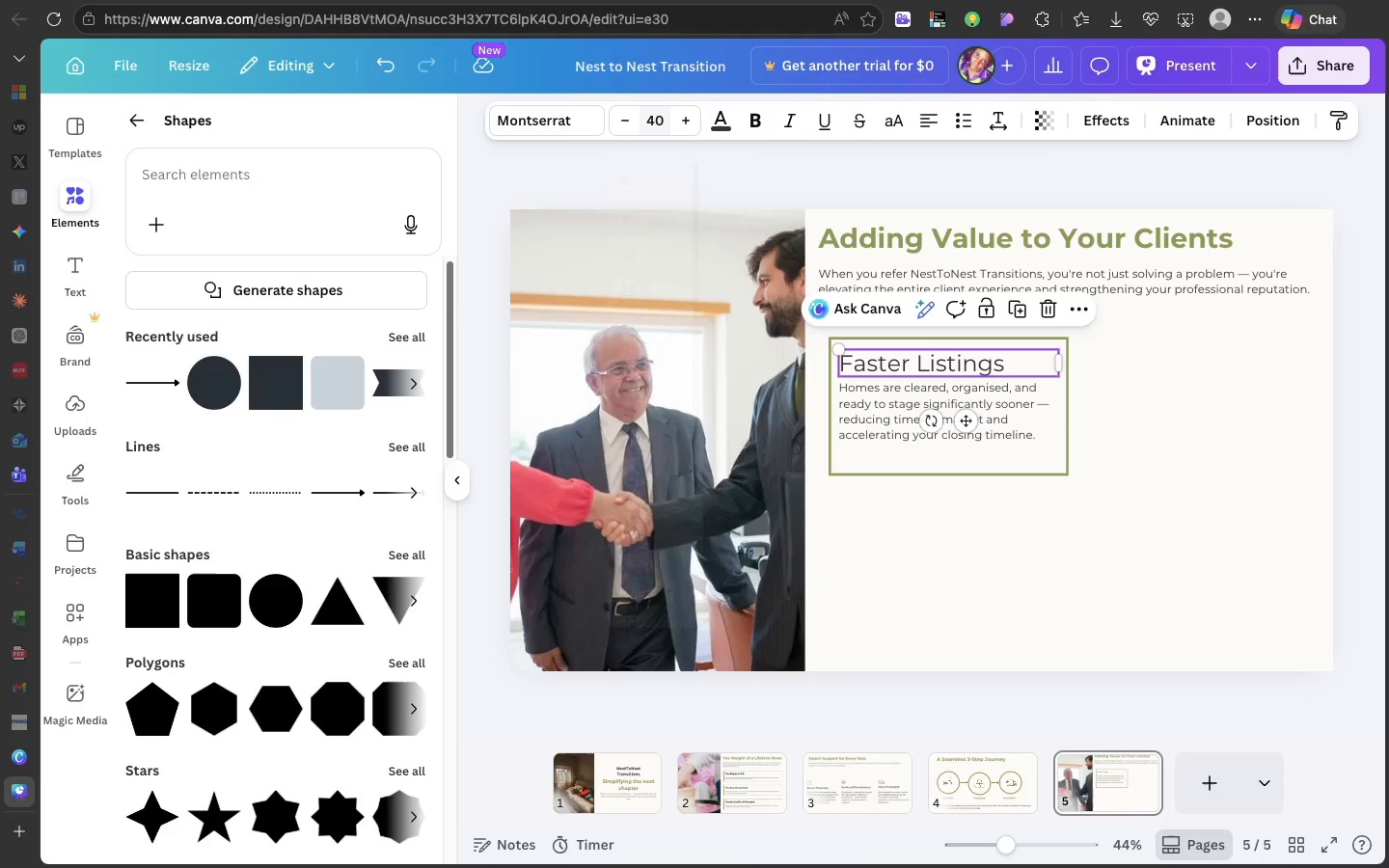 
key(Enter)
 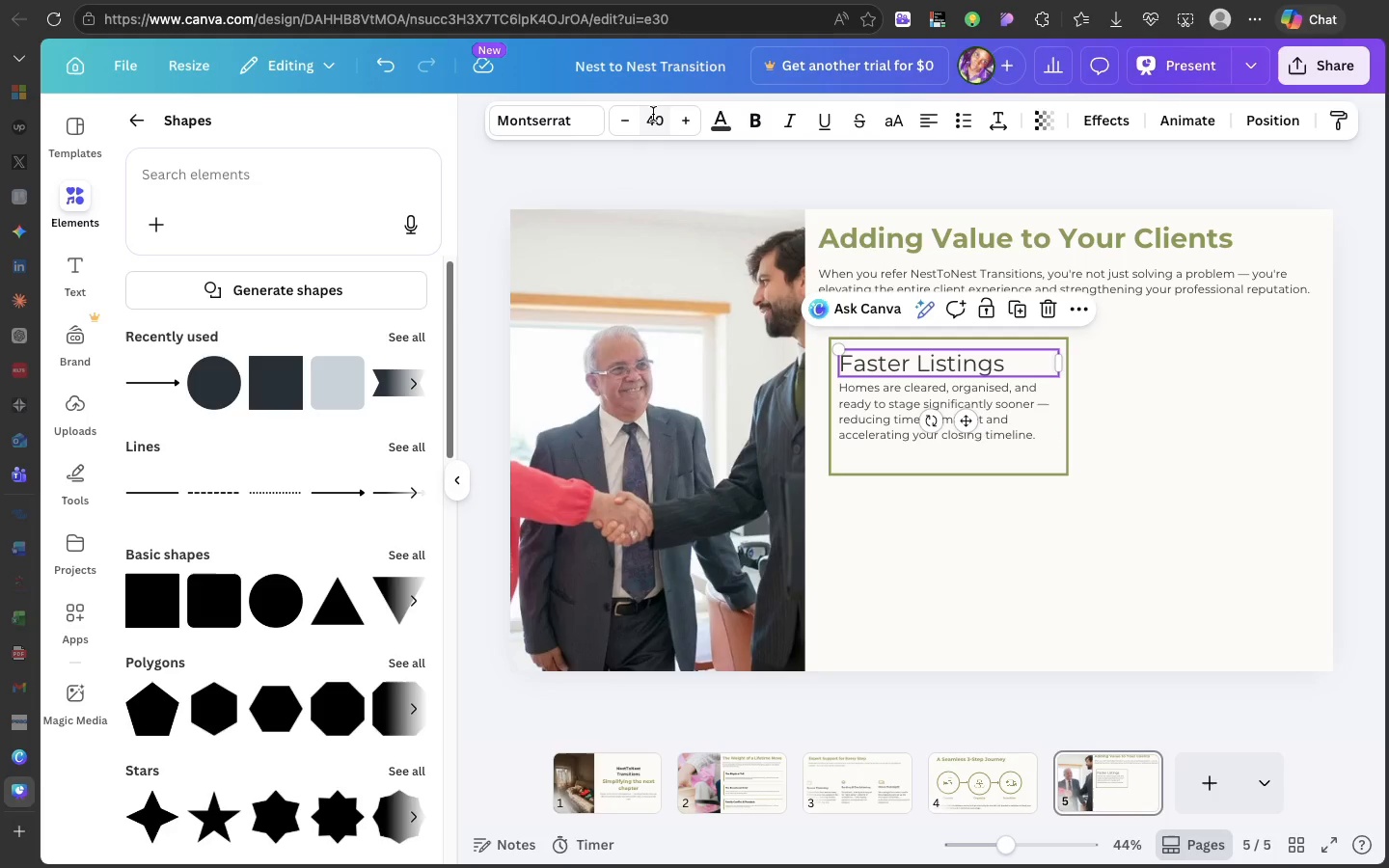 
double_click([653, 114])
 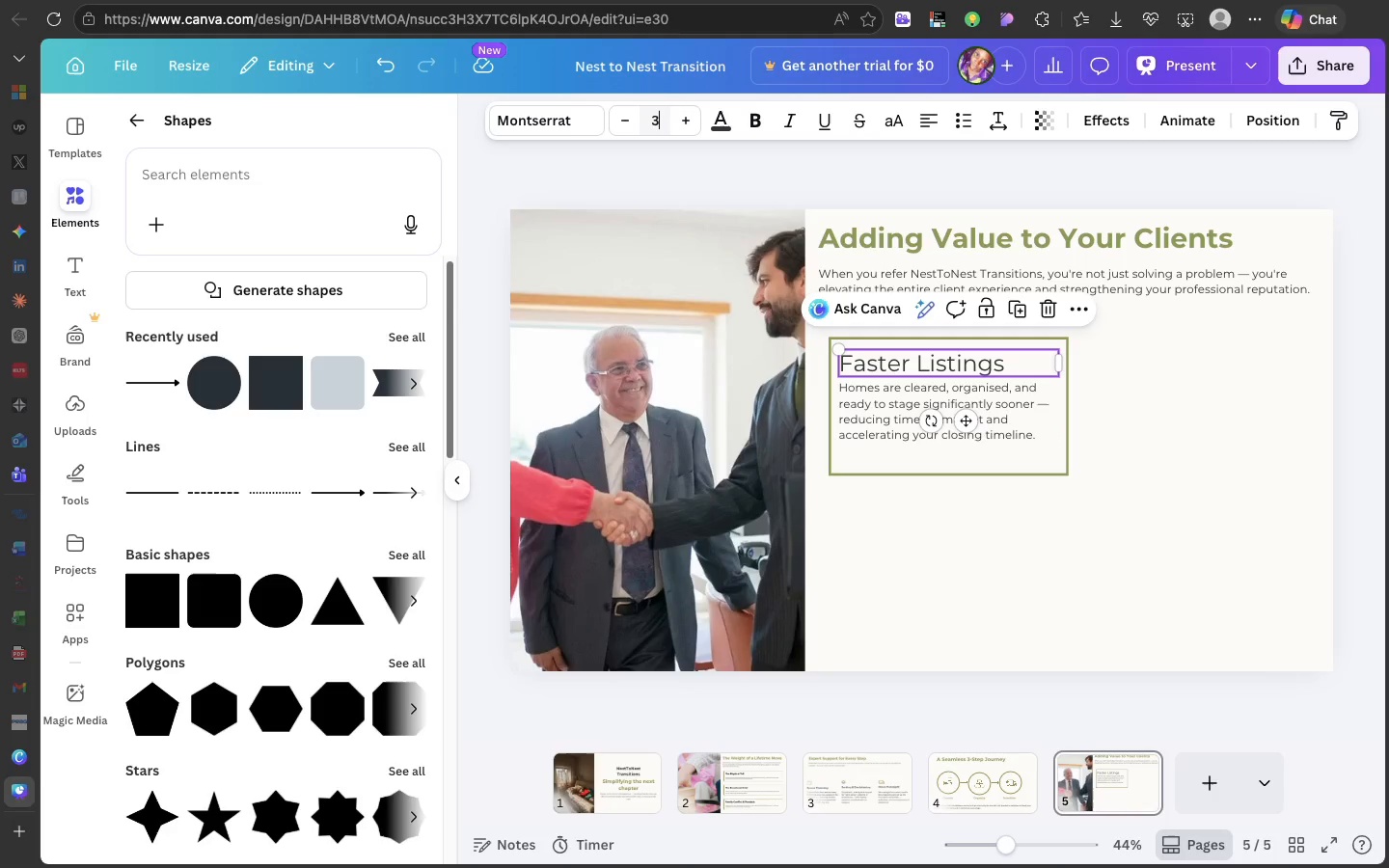 
type(32)
 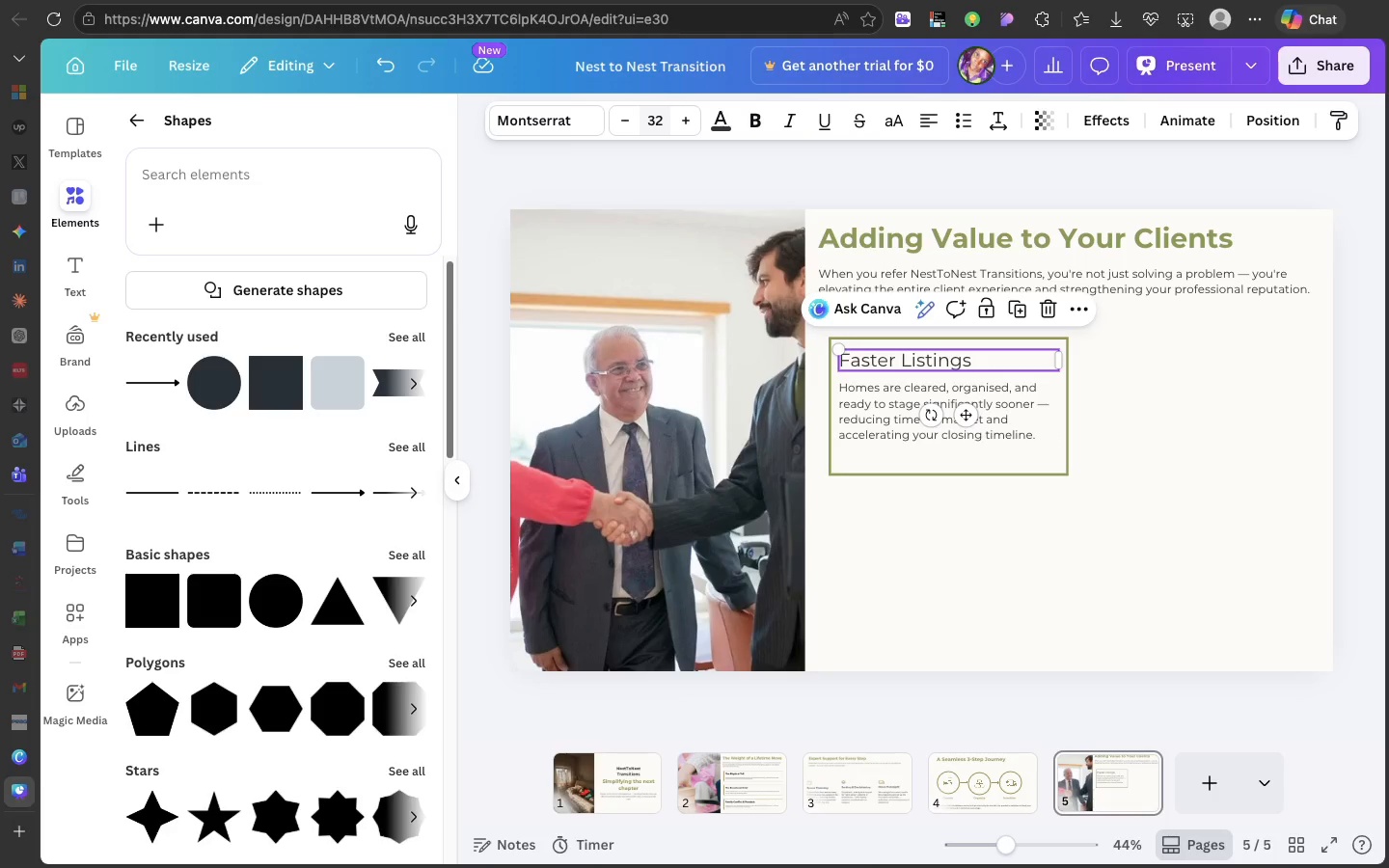 
key(Enter)
 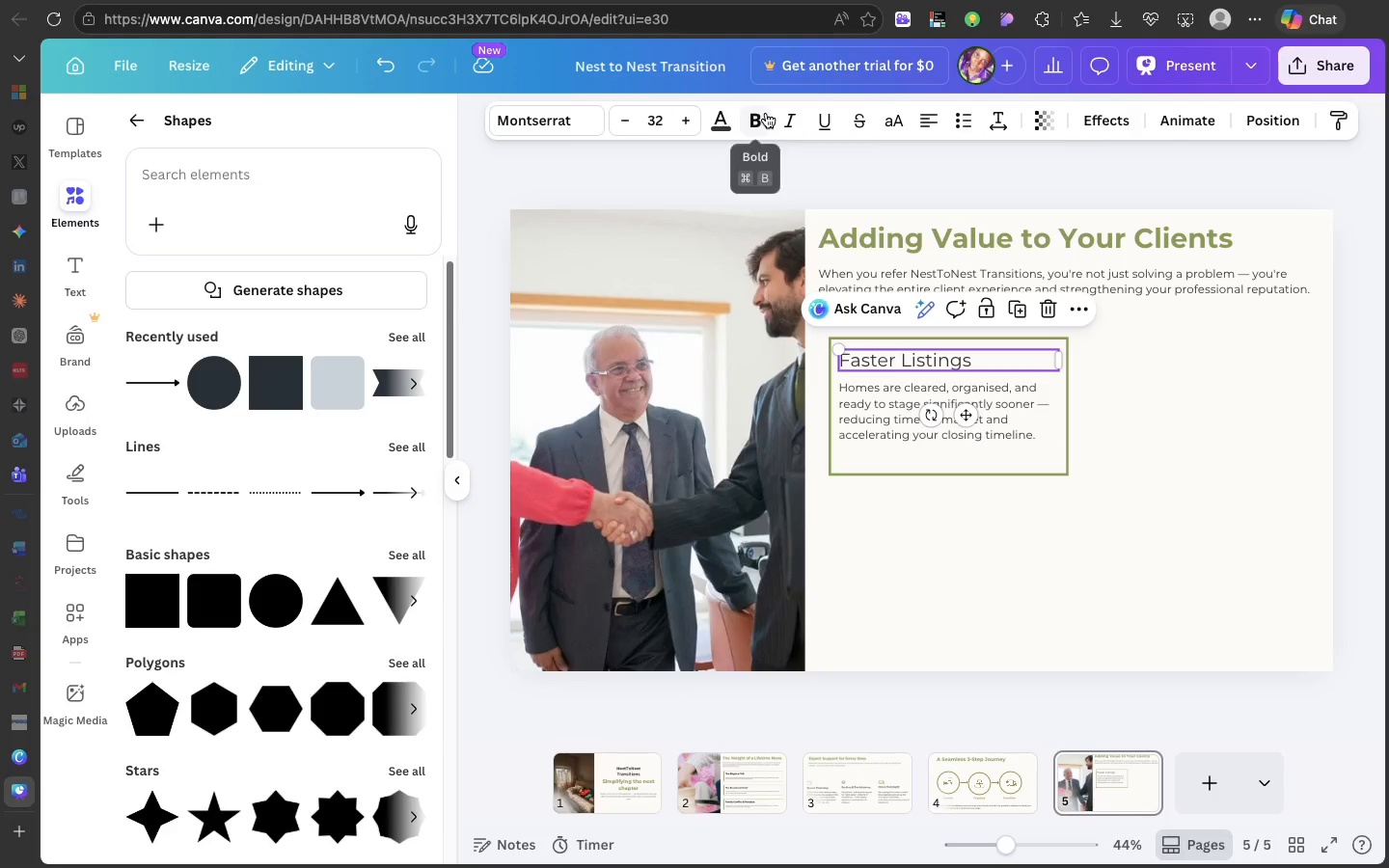 
left_click([766, 113])
 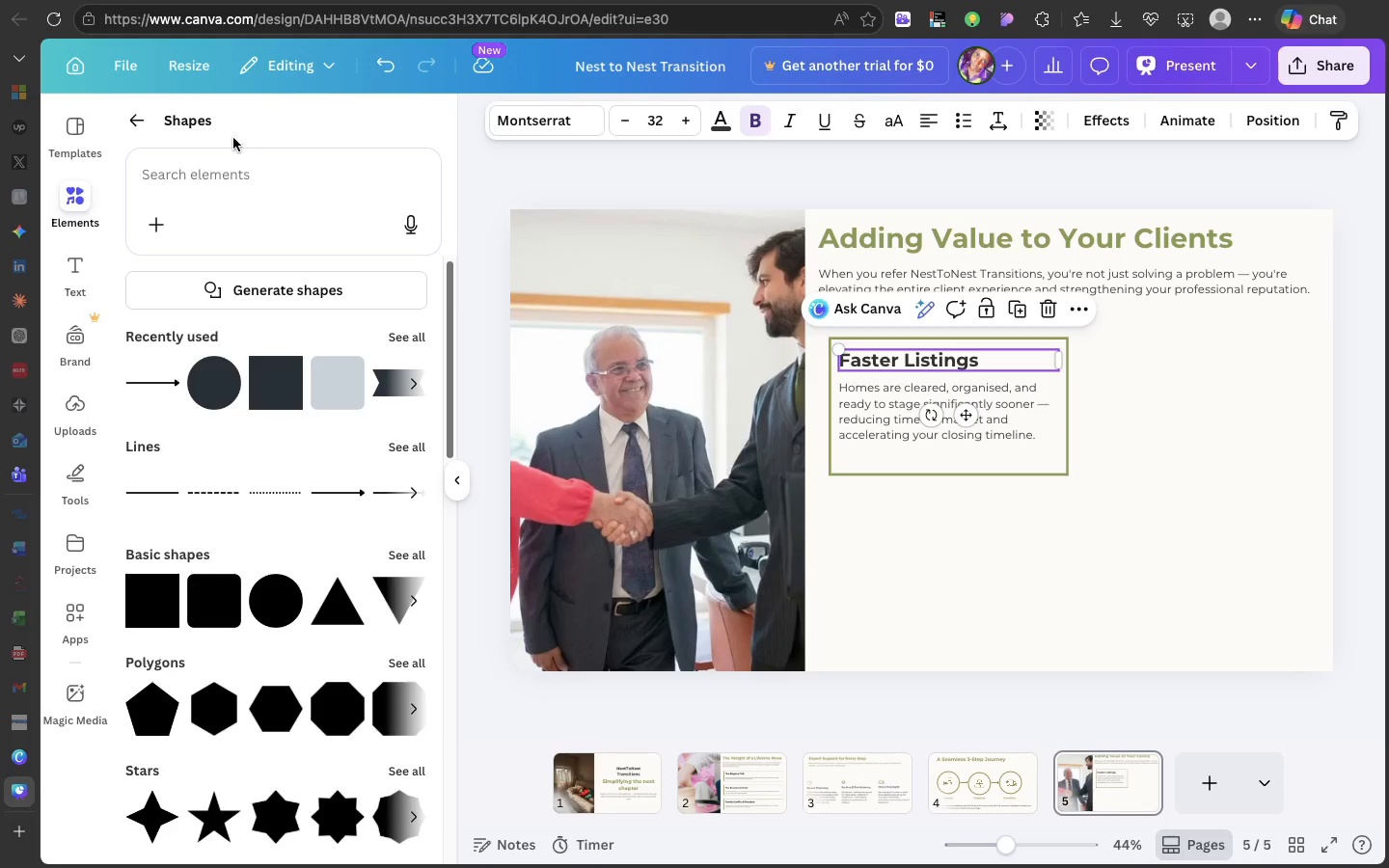 
left_click([722, 127])
 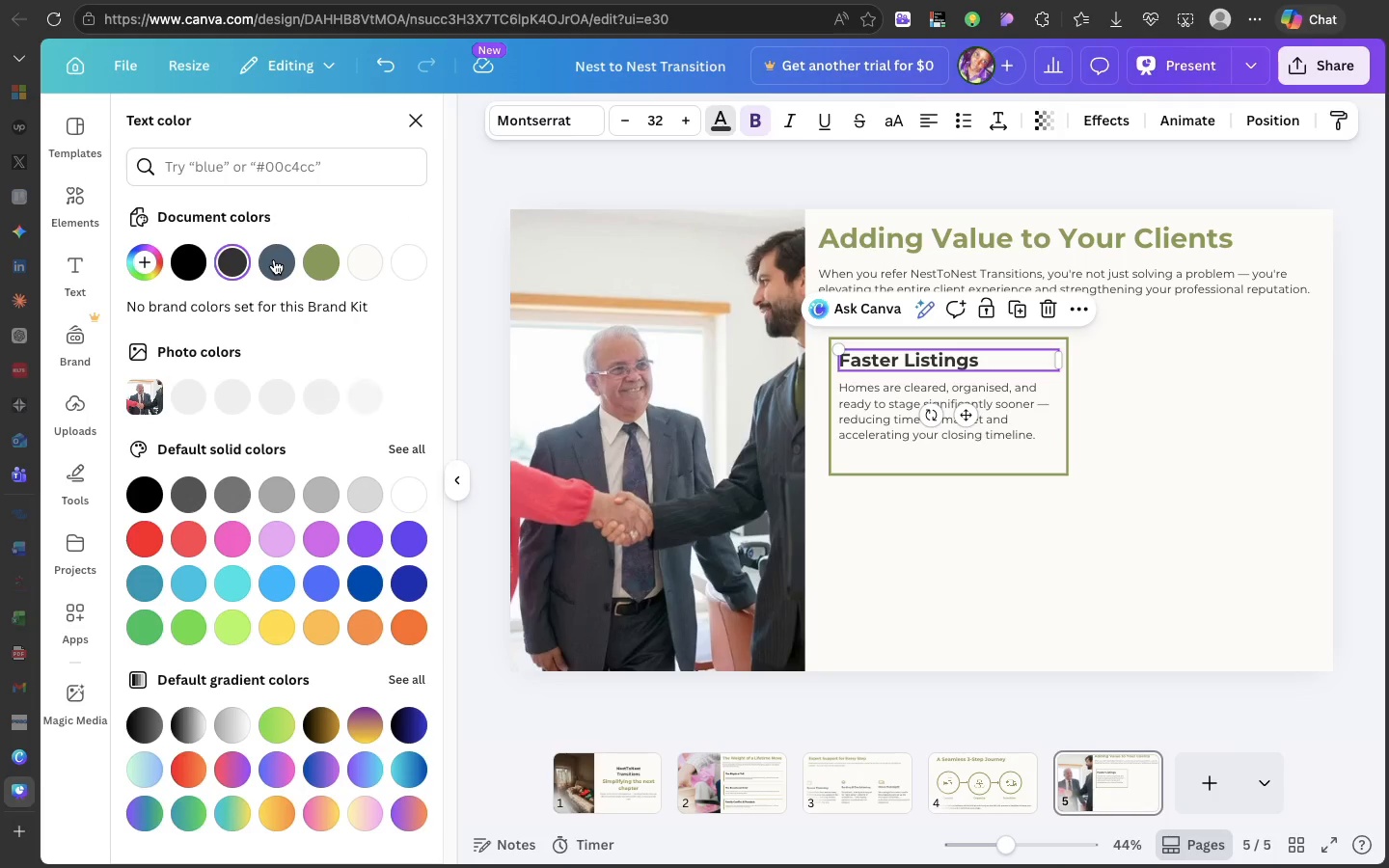 
left_click([274, 259])
 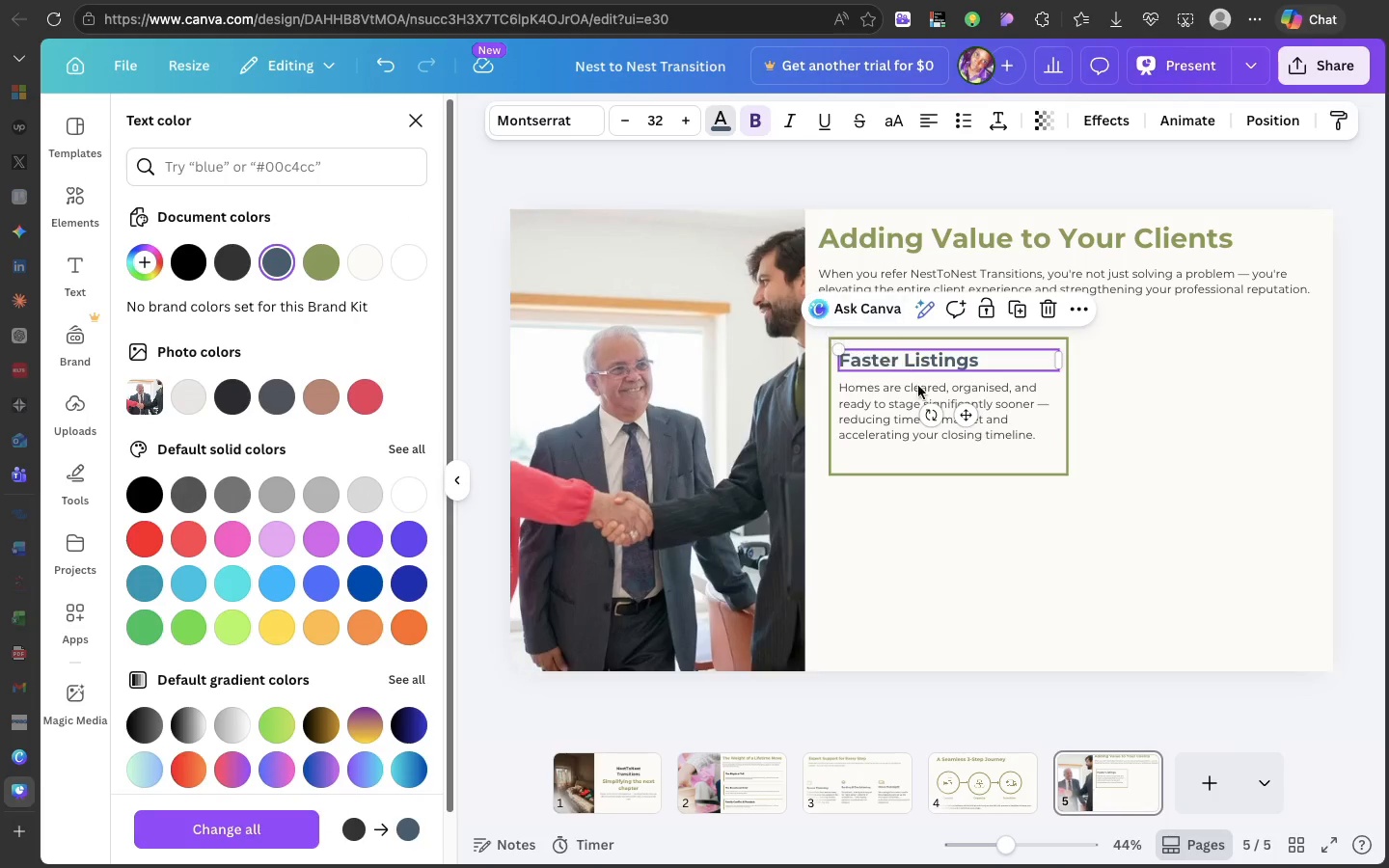 
left_click([908, 399])
 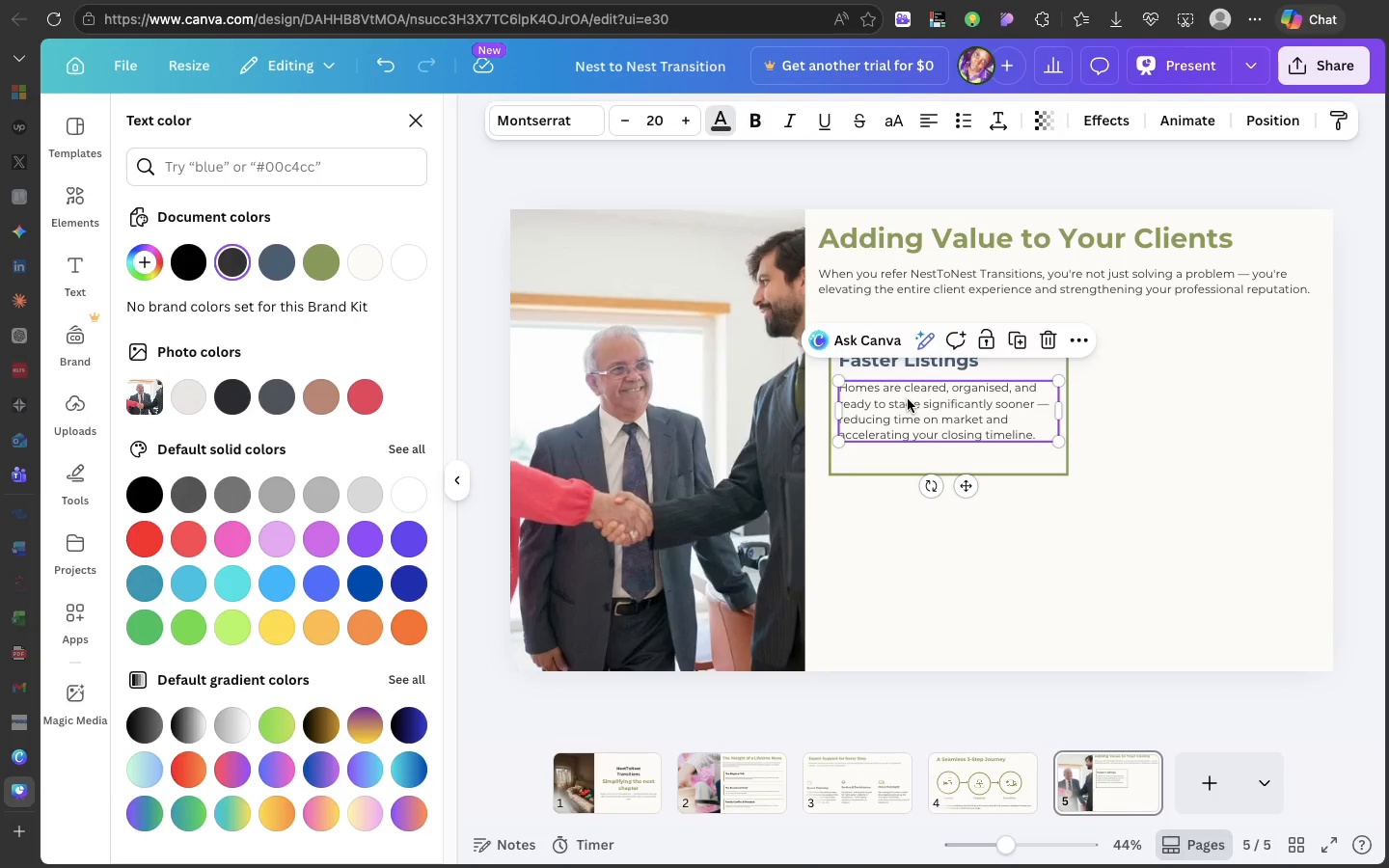 
left_click_drag(start_coordinate=[908, 399], to_coordinate=[909, 423])
 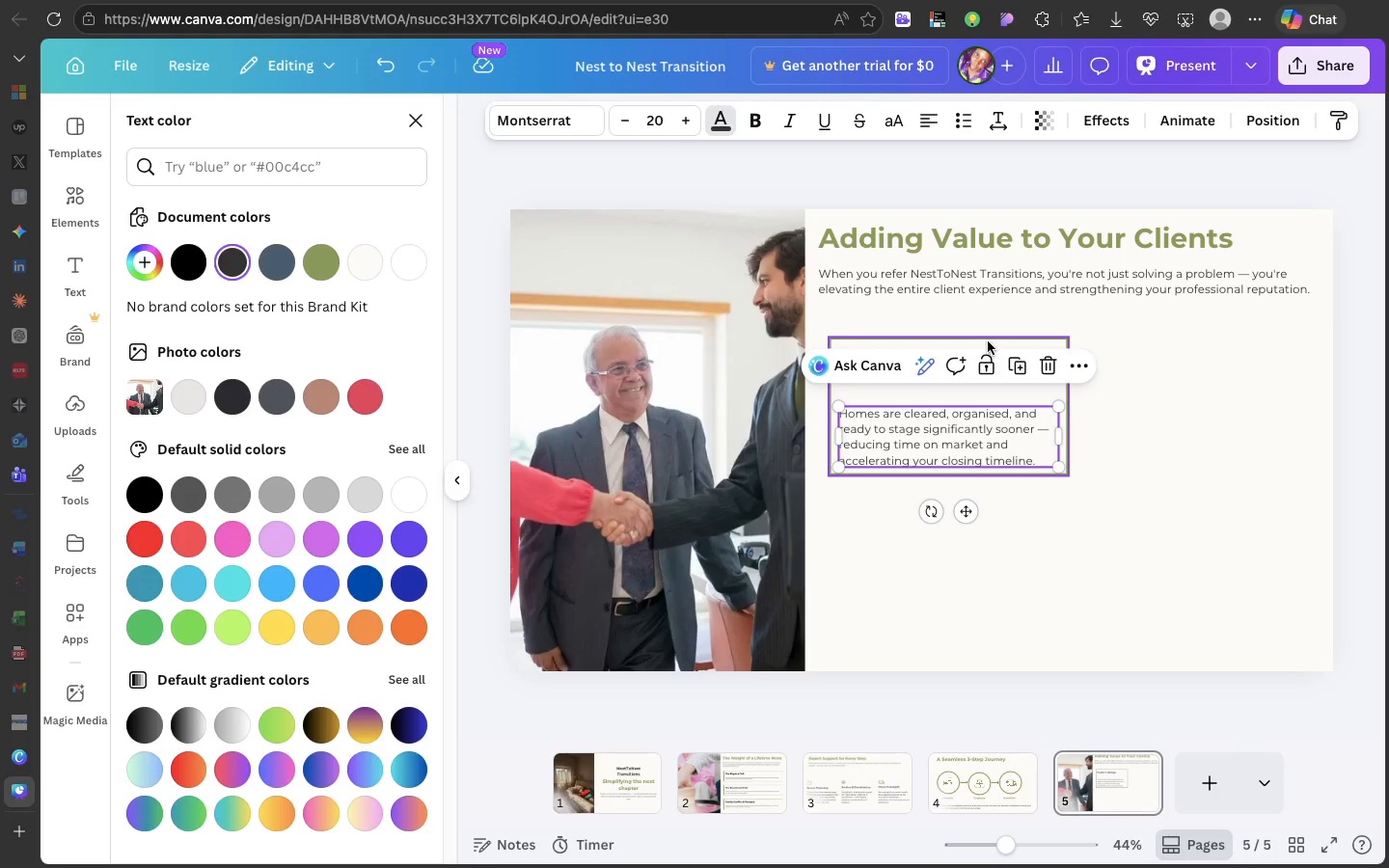 
left_click([988, 341])
 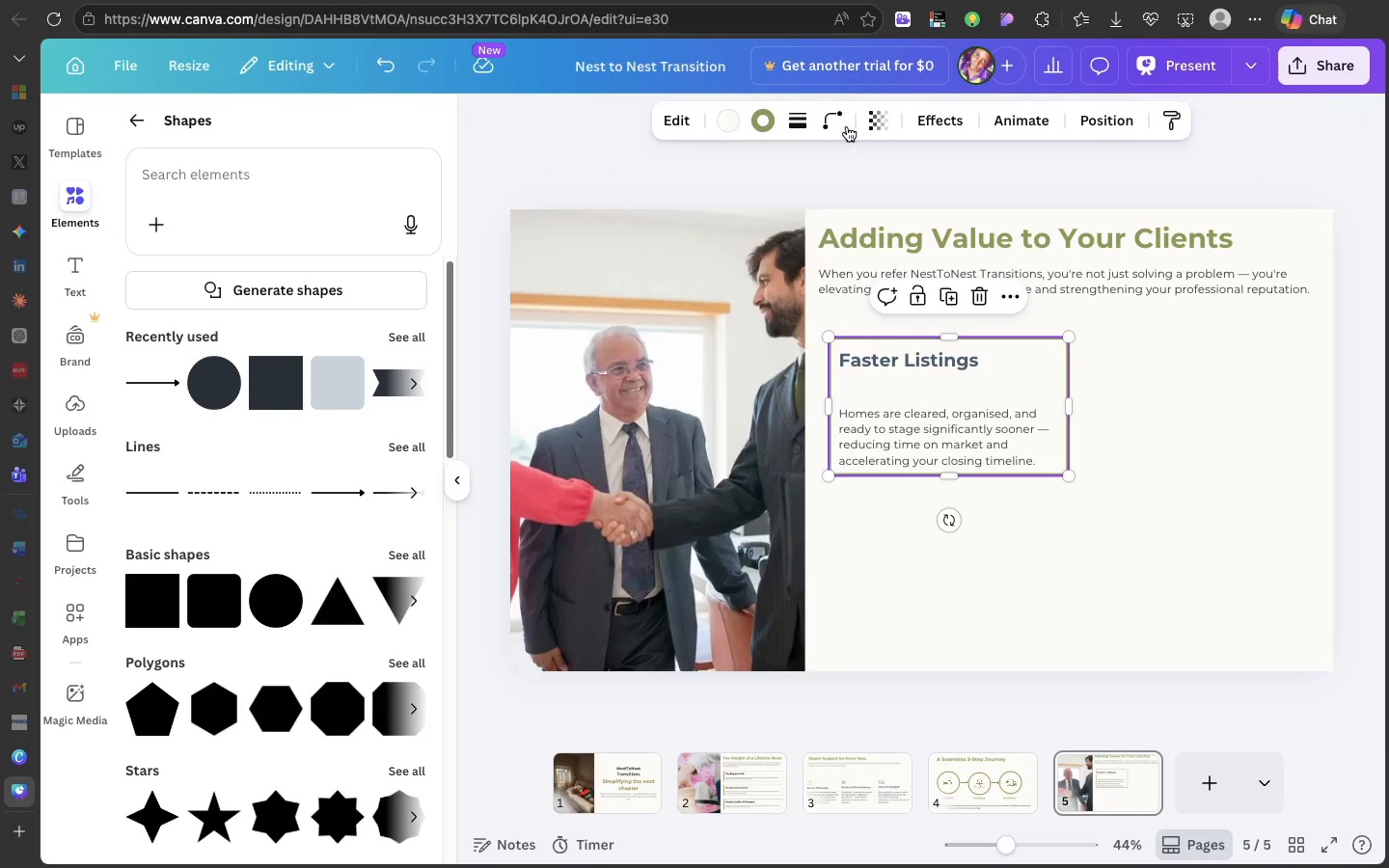 
left_click([838, 123])
 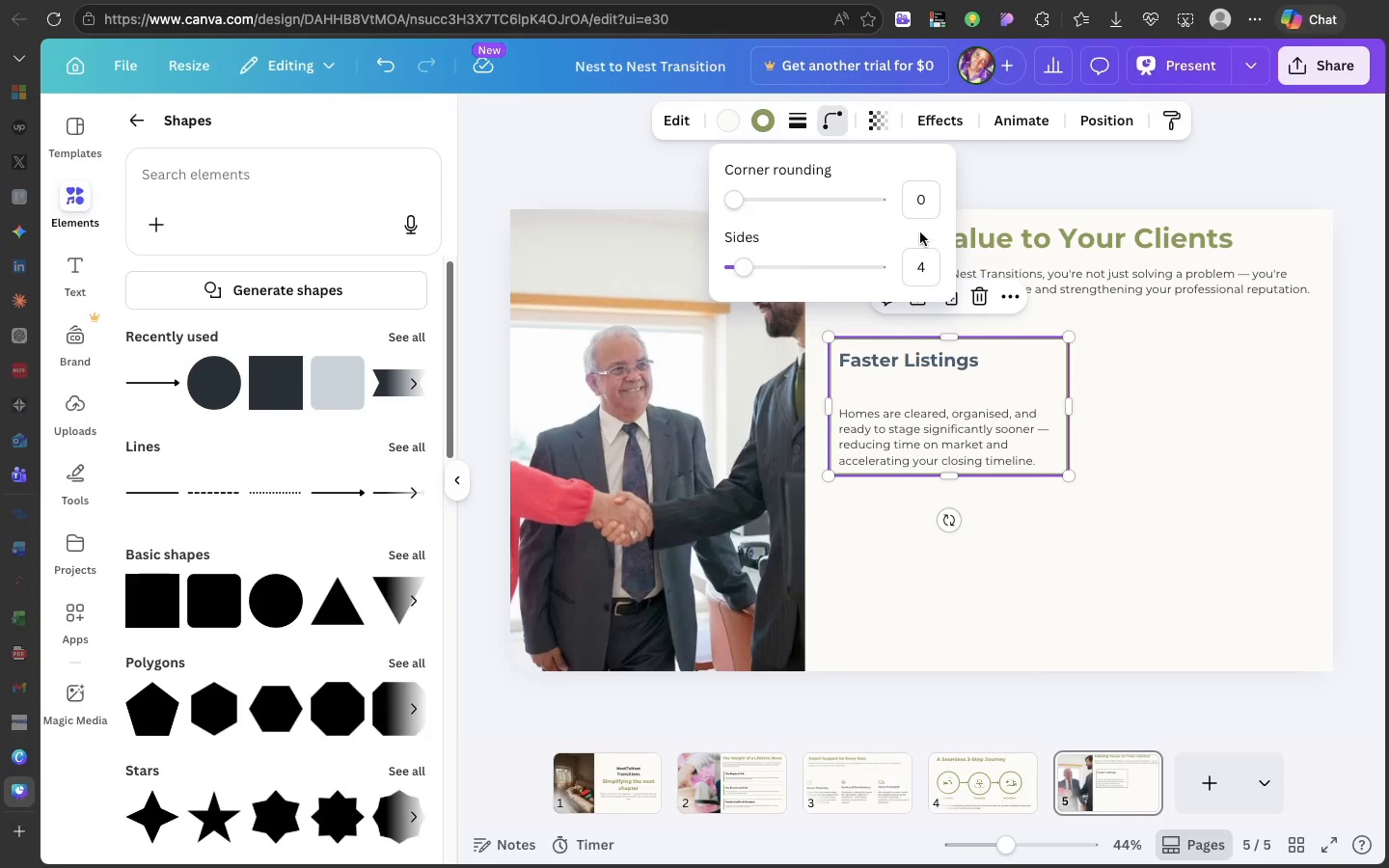 
left_click([917, 200])
 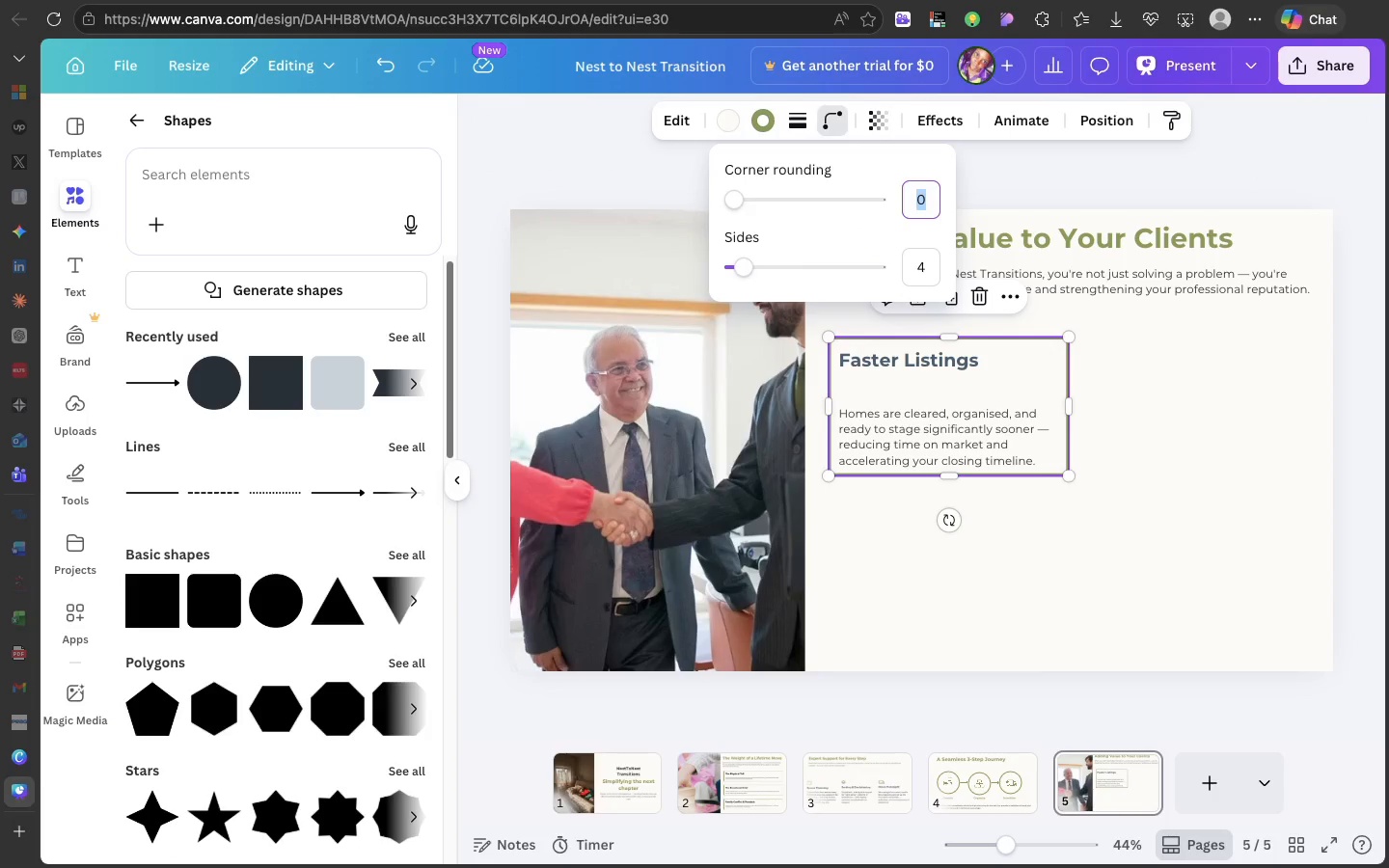 
key(4)
 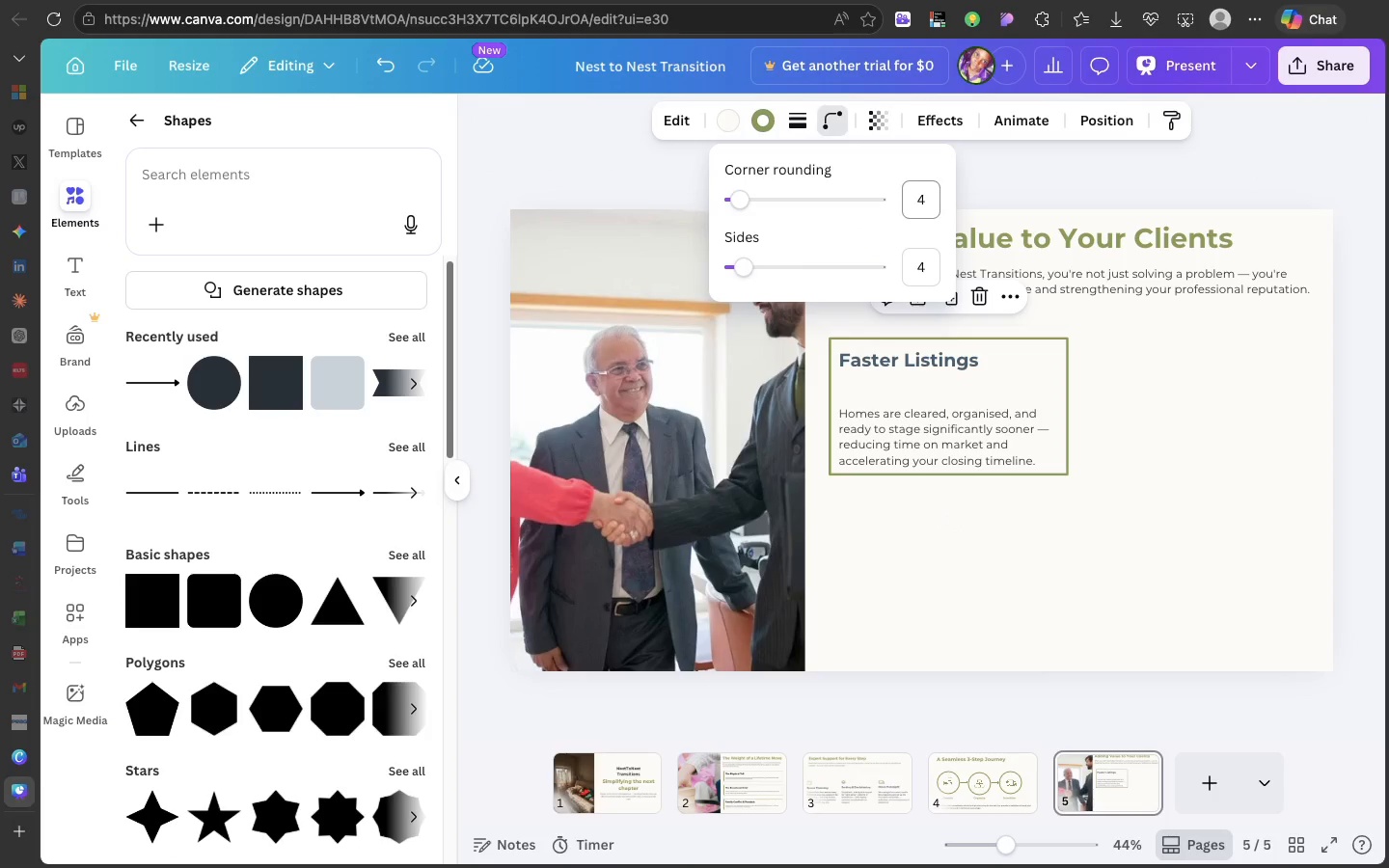 
key(Enter)
 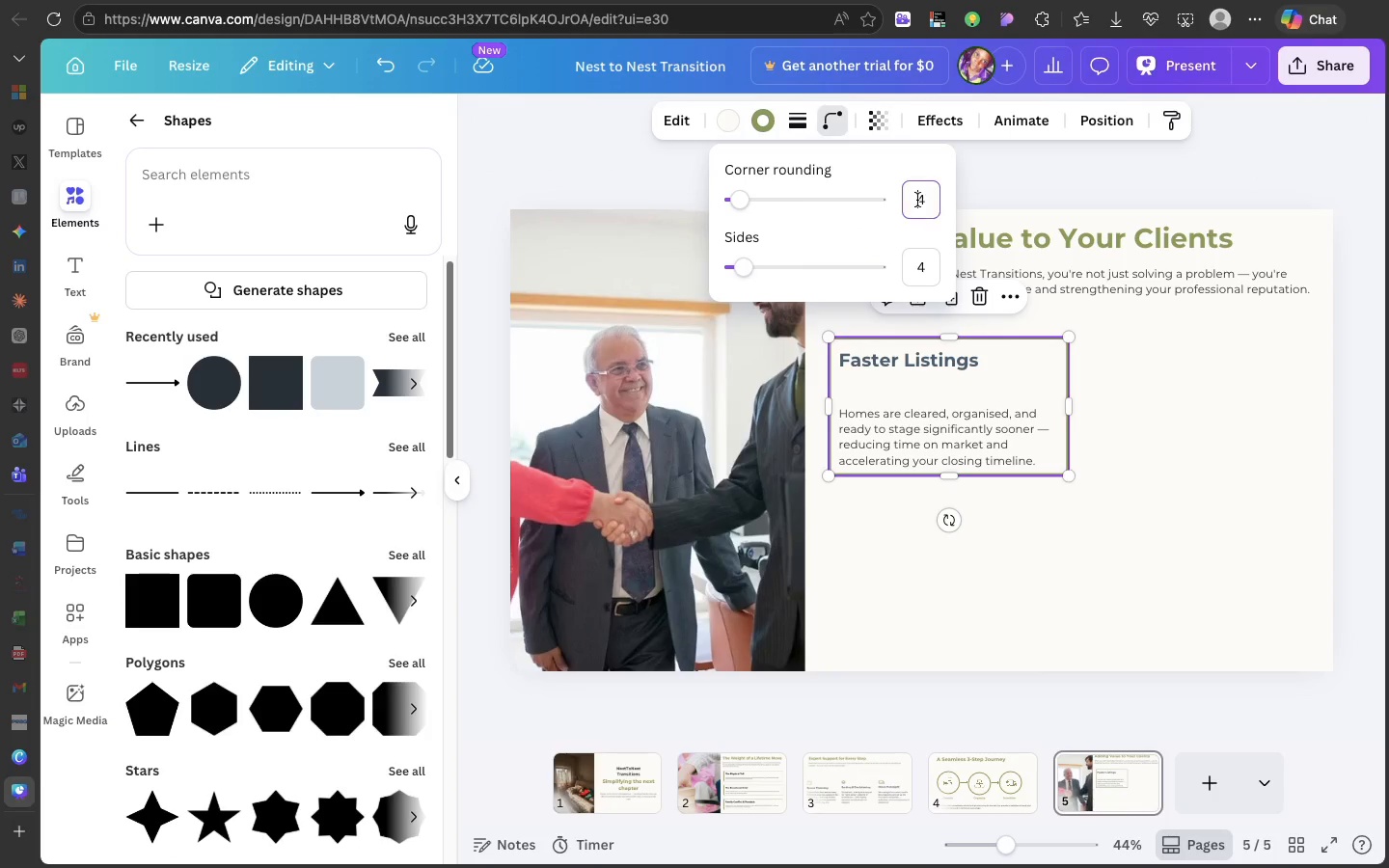 
double_click([917, 200])
 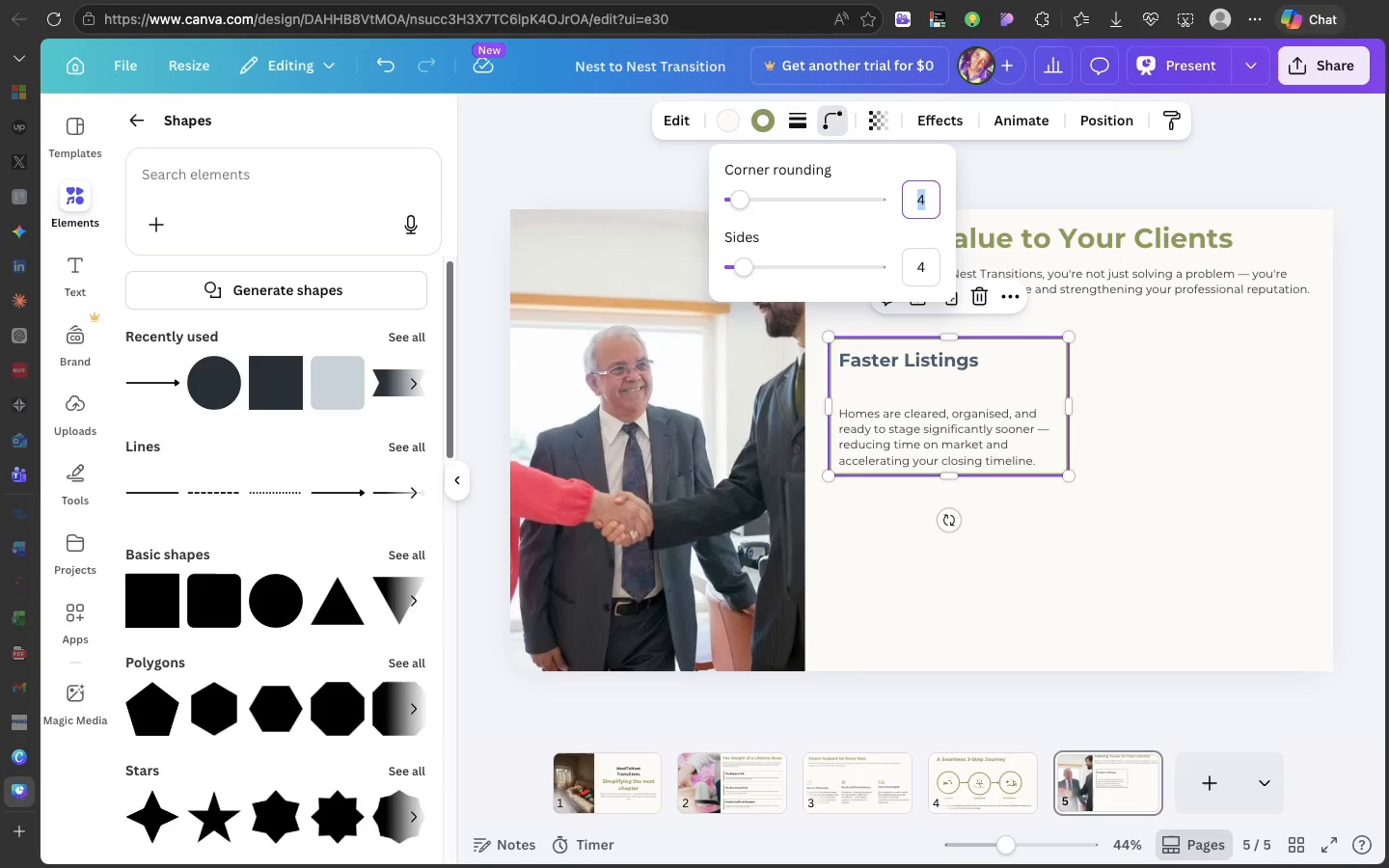 
type(16)
 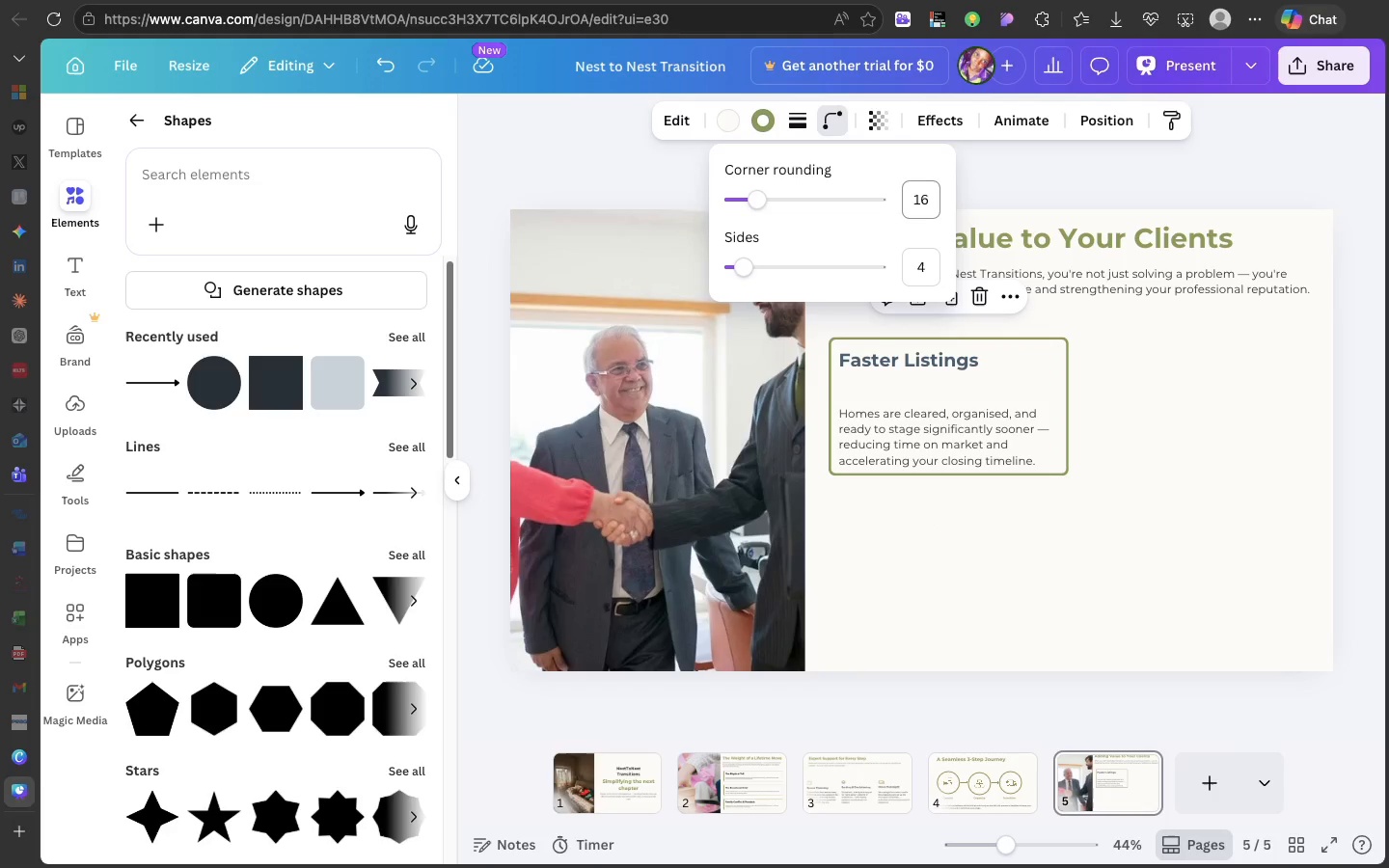 
key(Enter)
 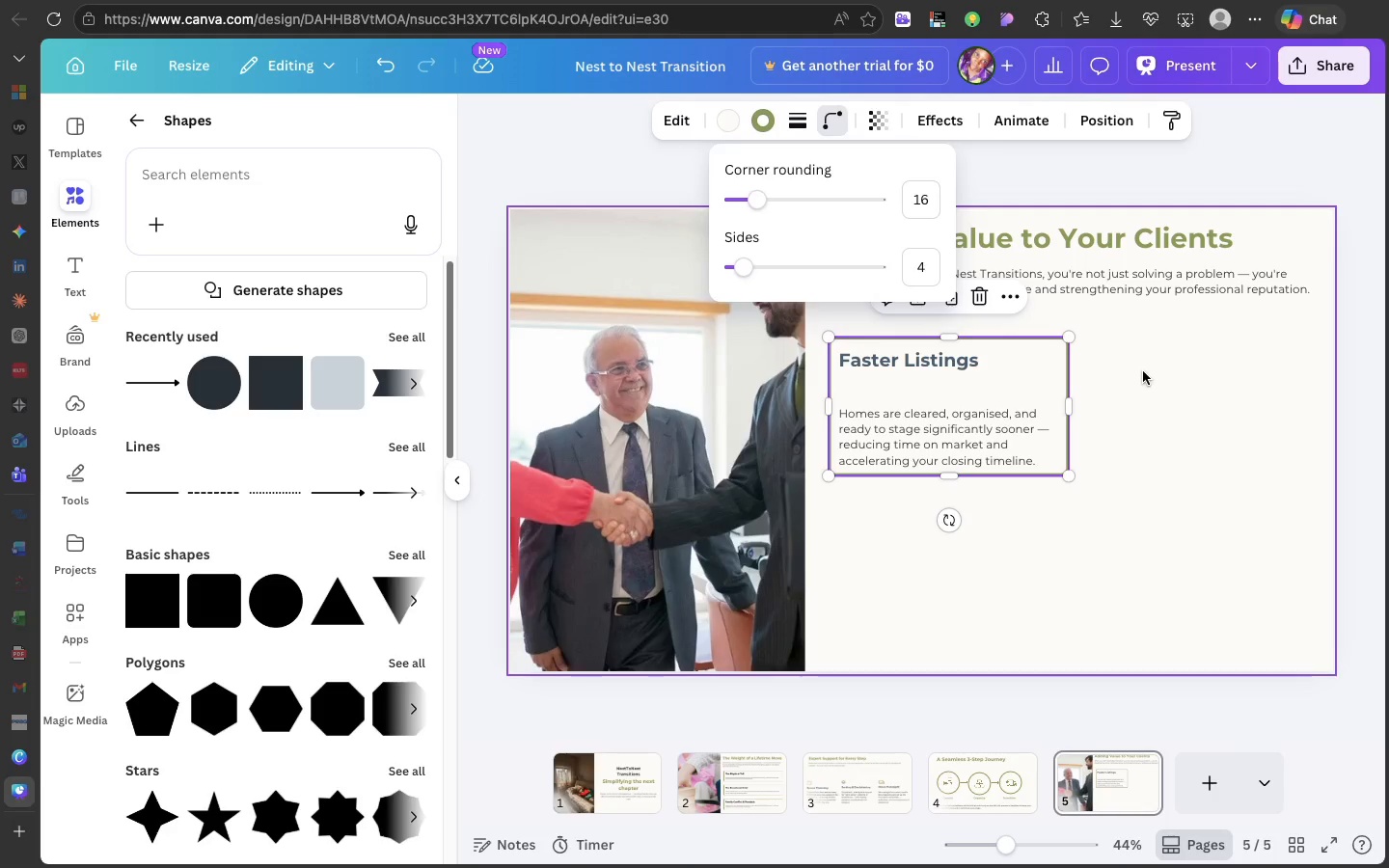 
left_click([1143, 371])
 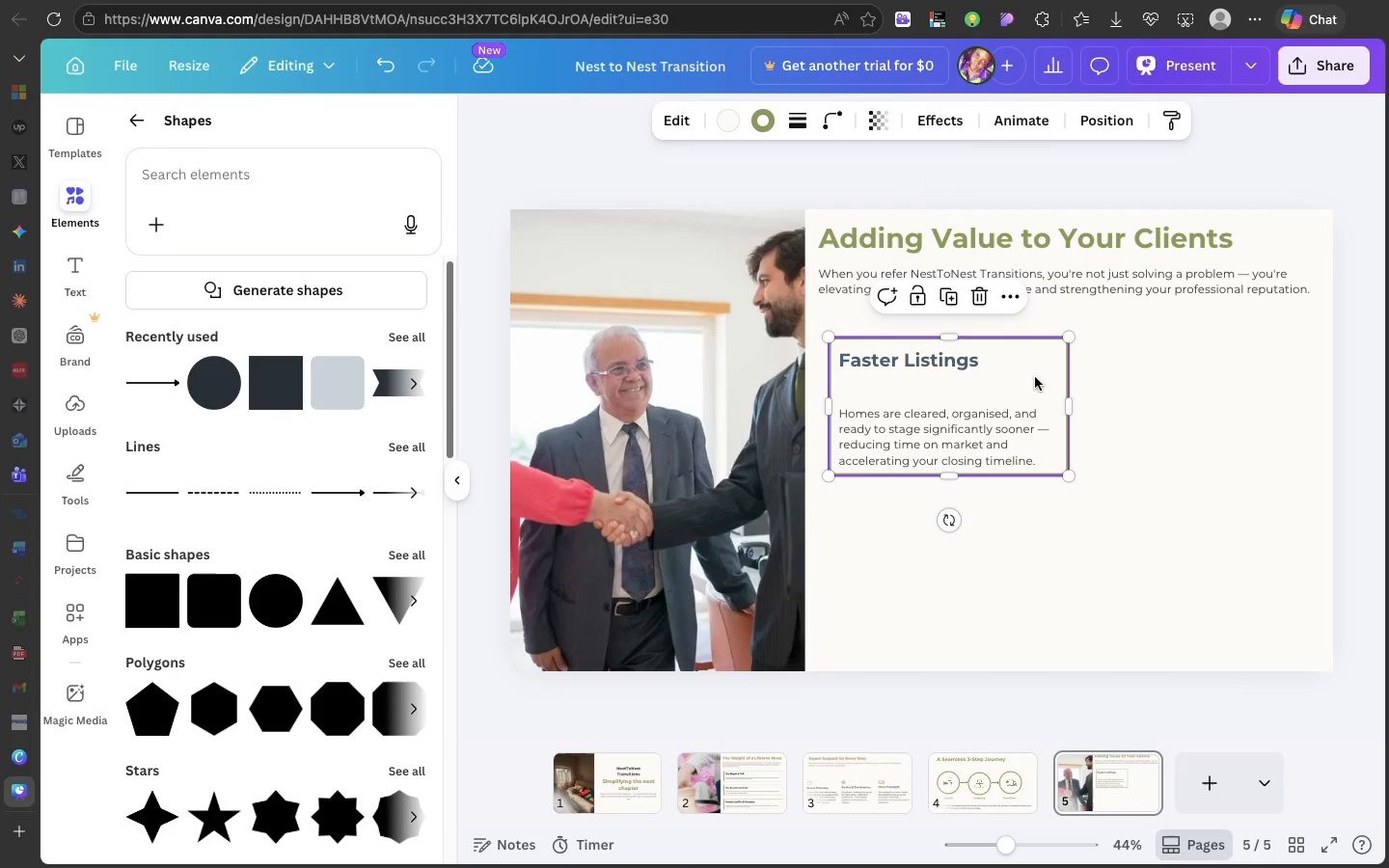 
left_click([1035, 377])
 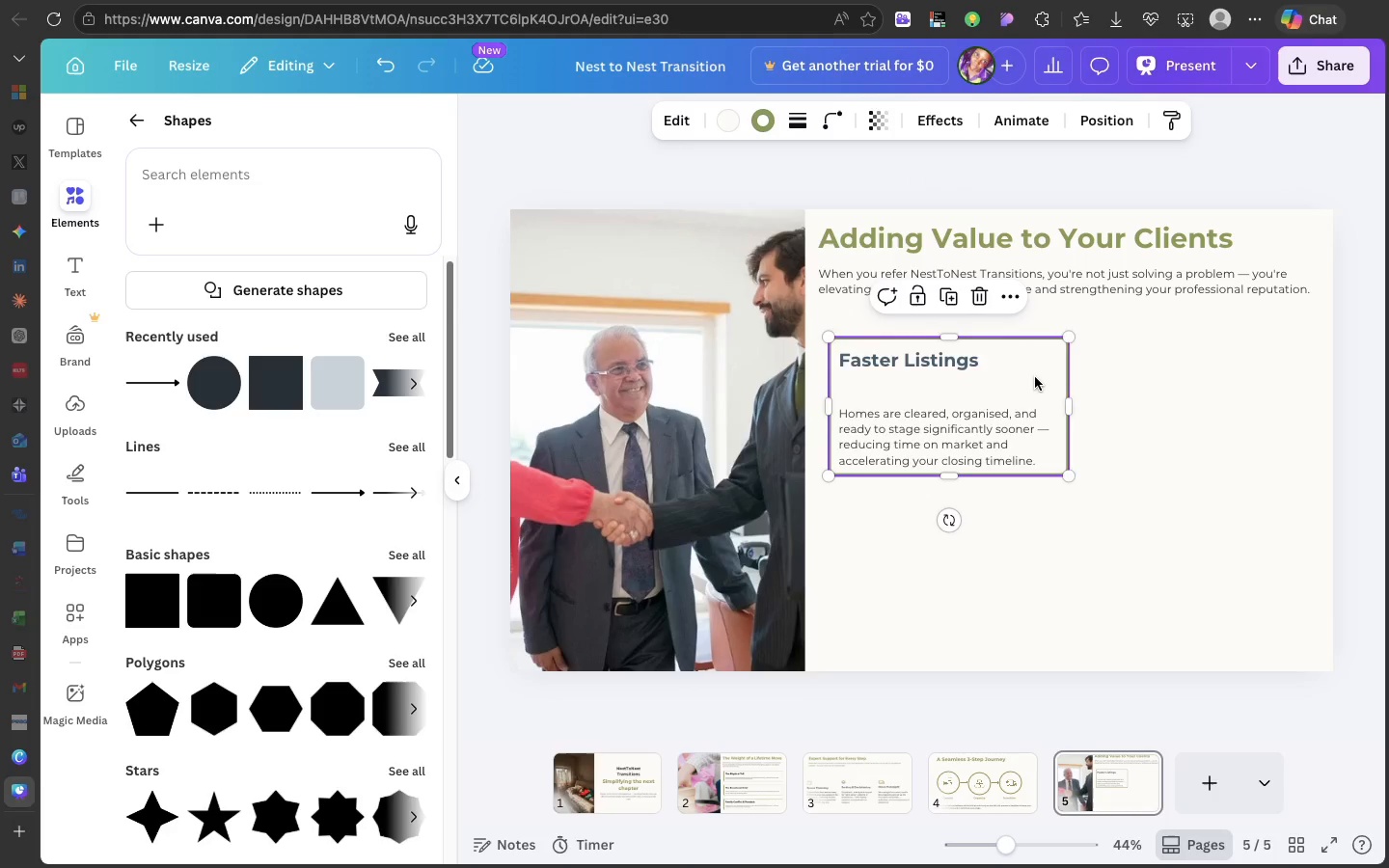 
key(Meta+D)
 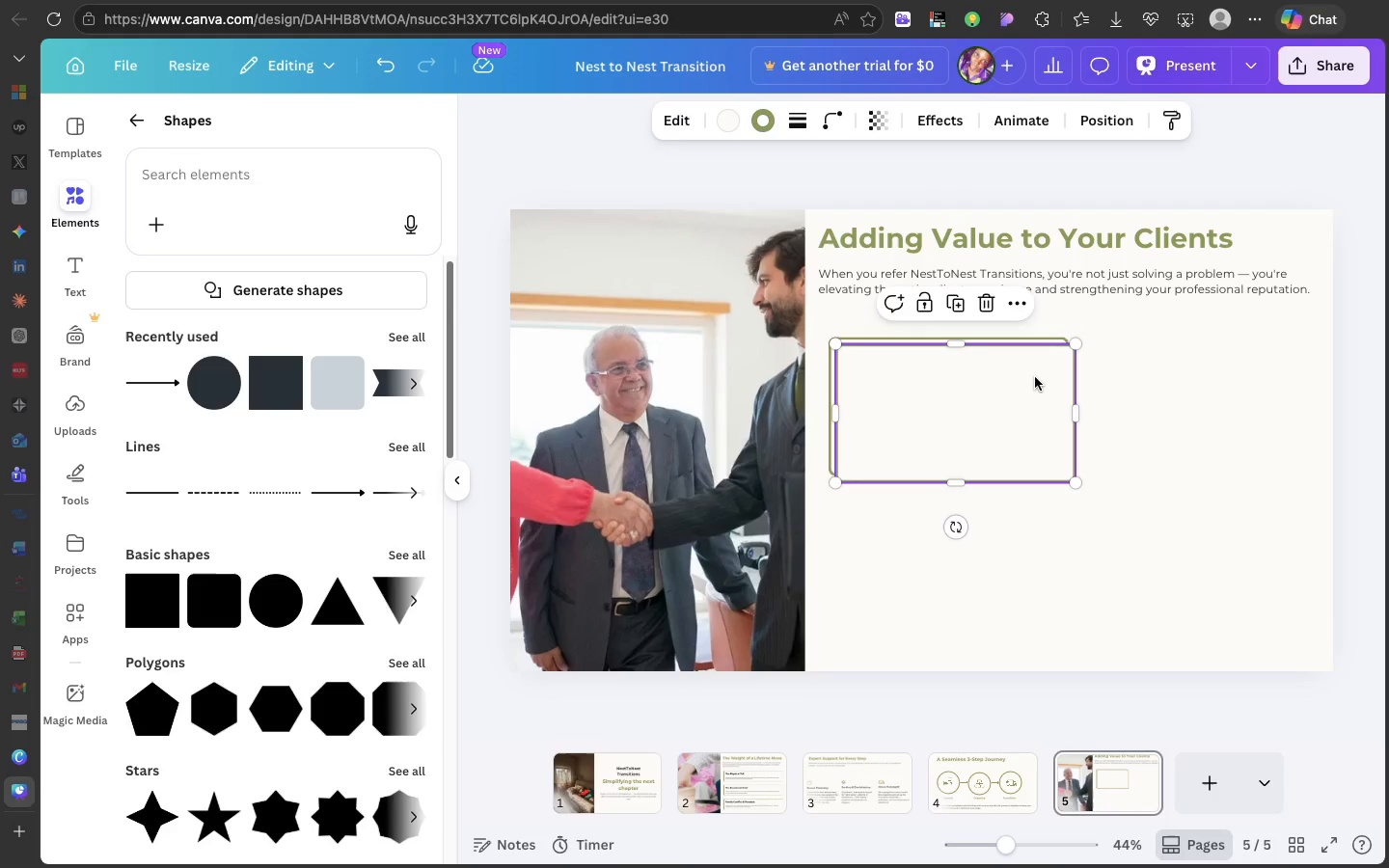 
key(Backspace)
 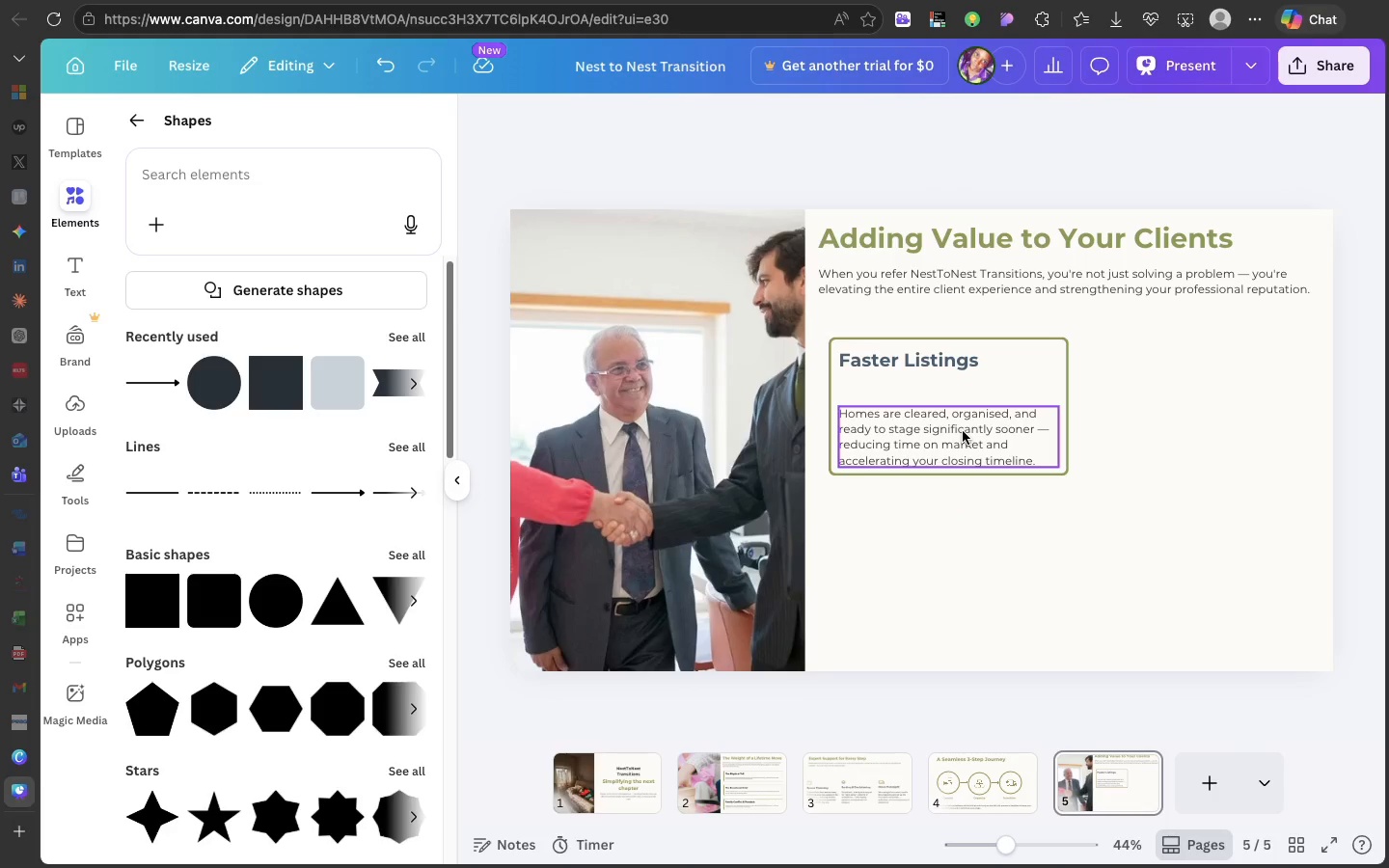 
left_click([963, 431])
 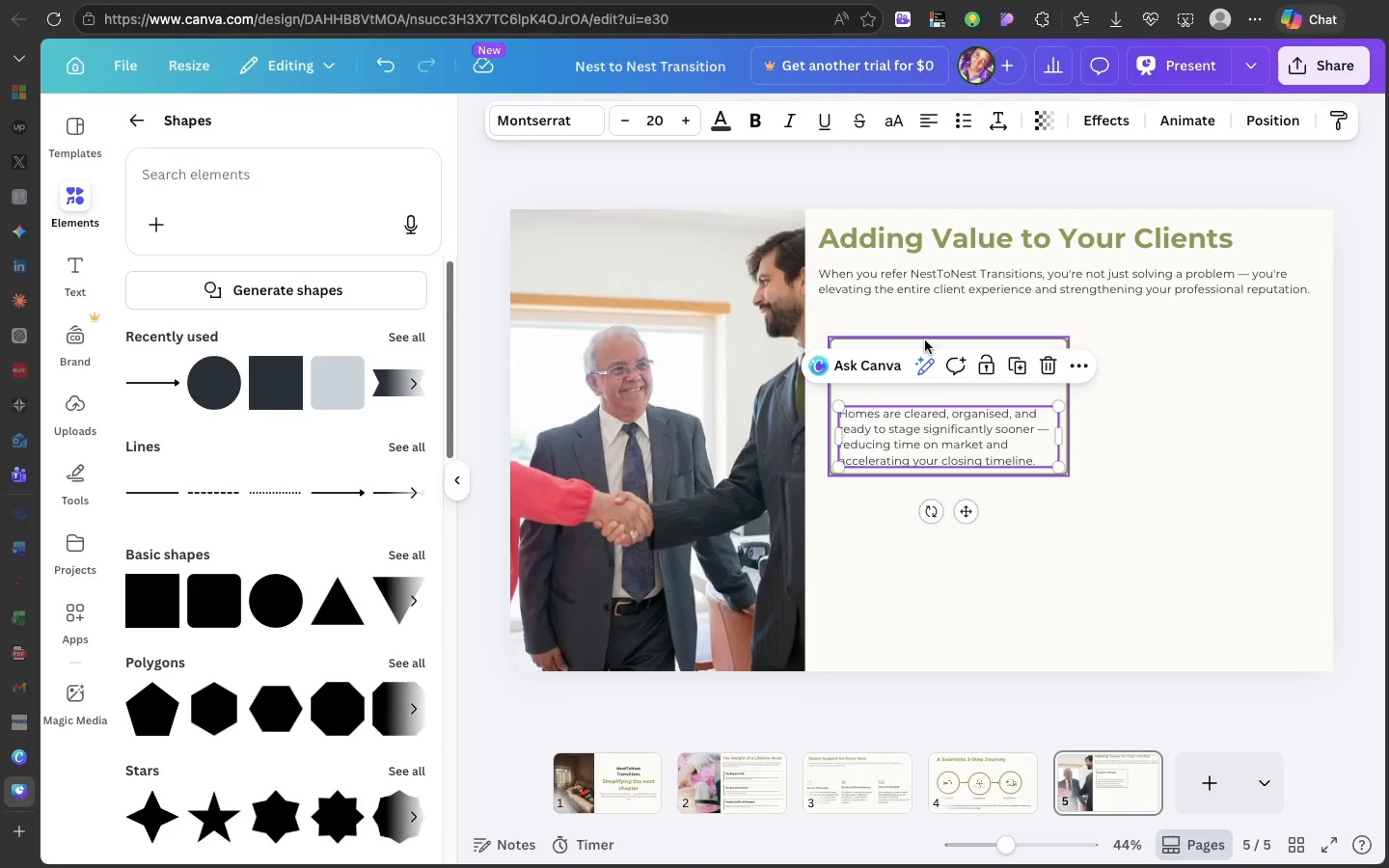 
hold_key(key=ShiftLeft, duration=1.94)
left_click([925, 340])
 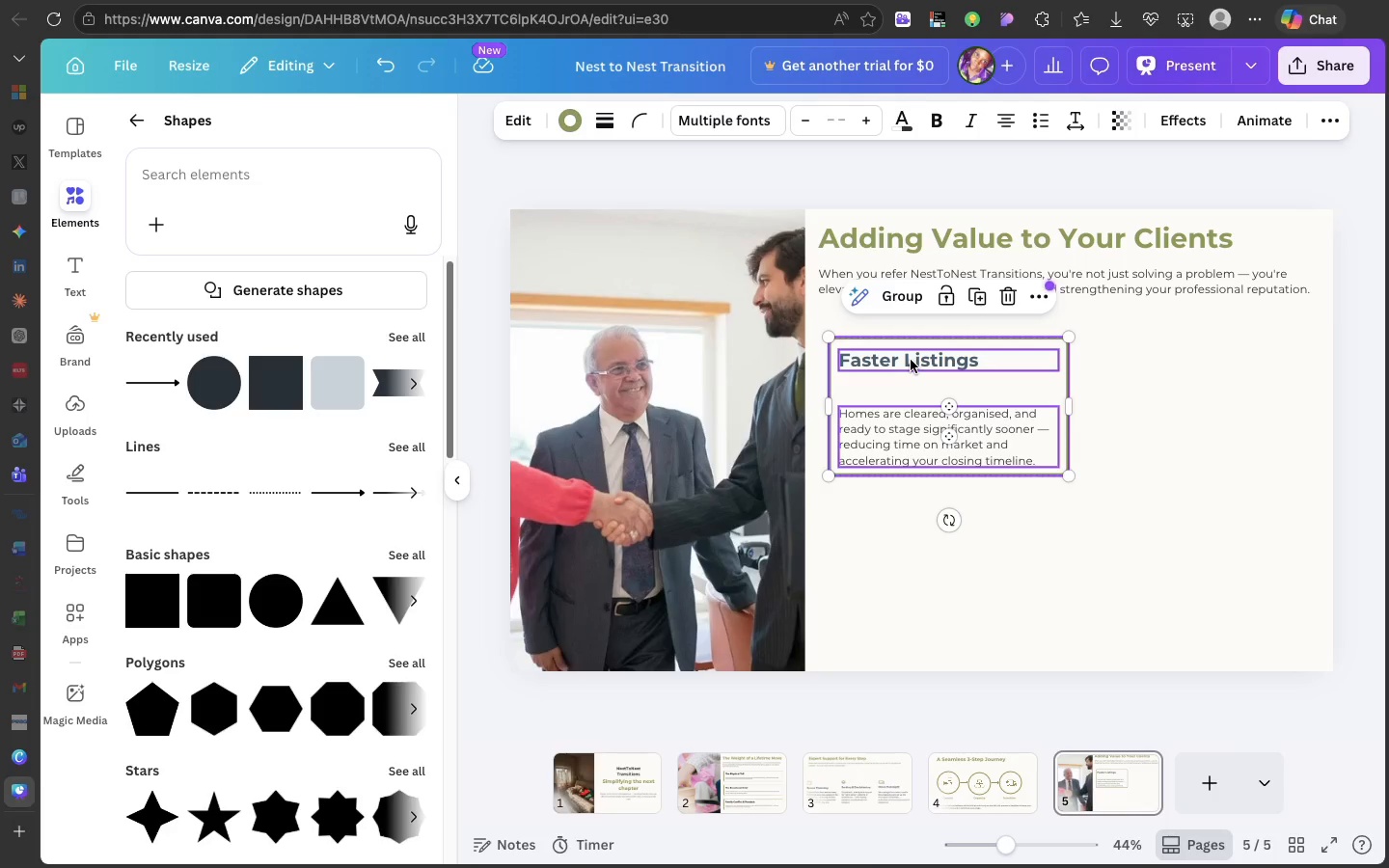 
left_click([911, 360])
 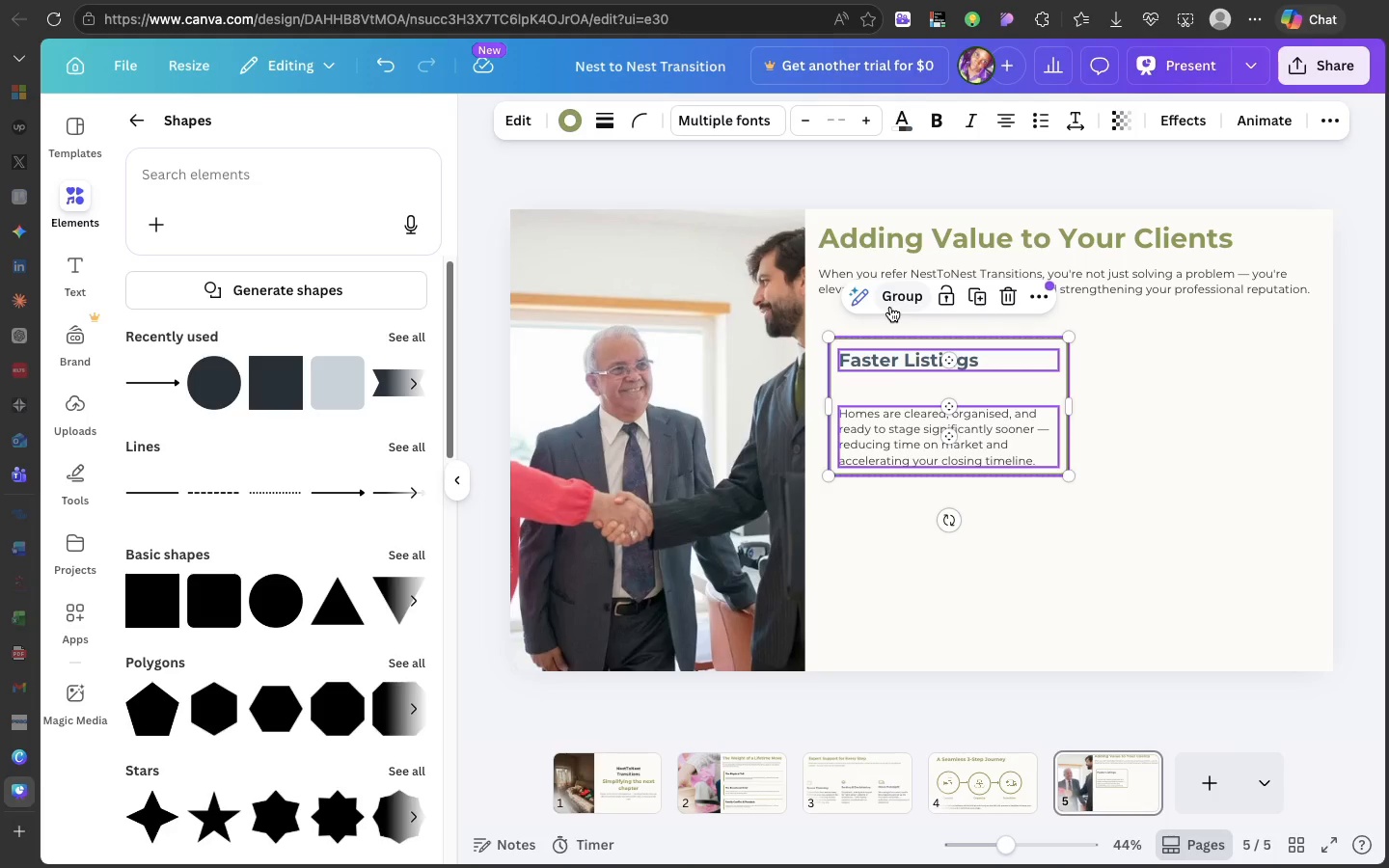 
left_click([889, 306])
 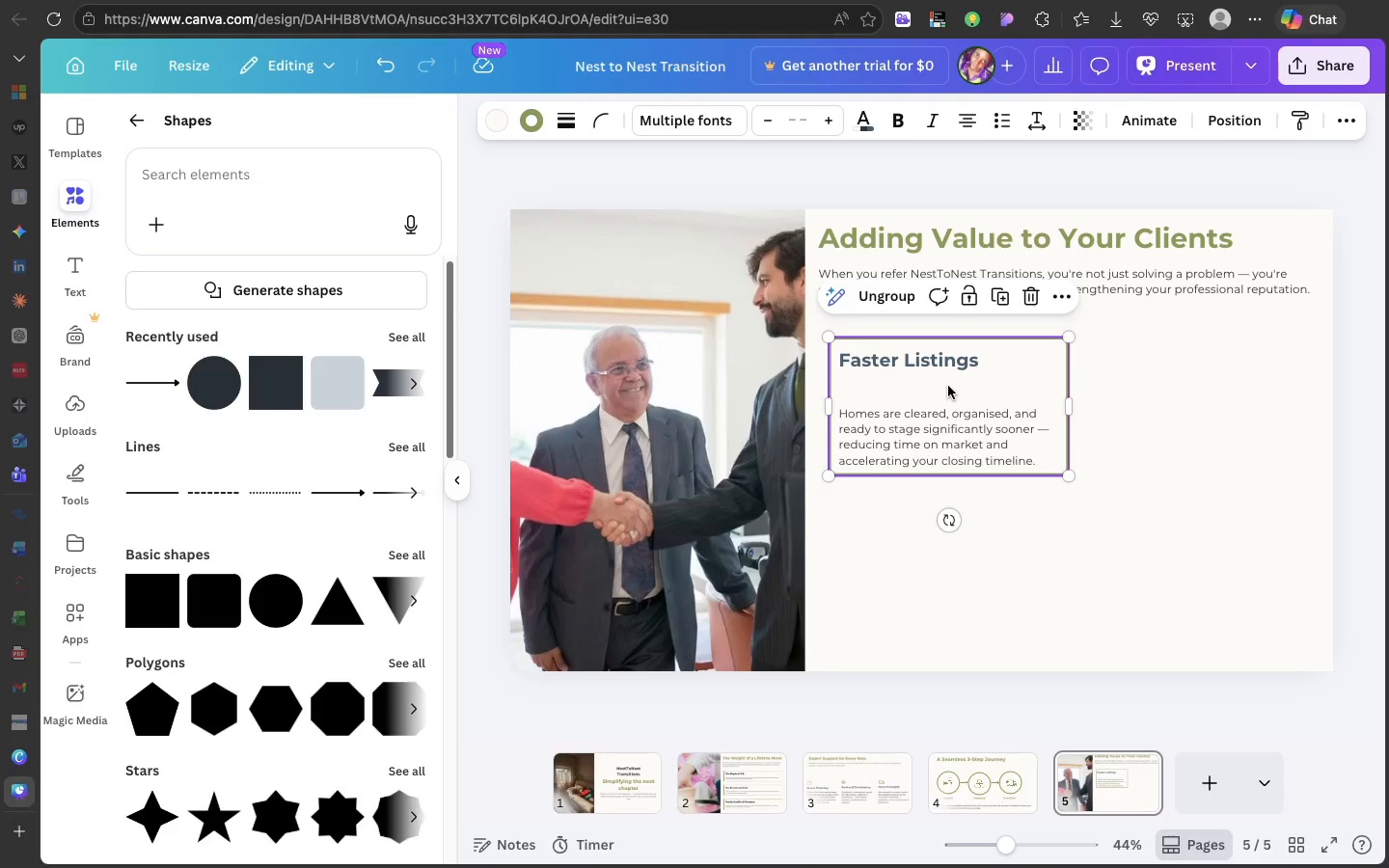 
key(Meta+D)
 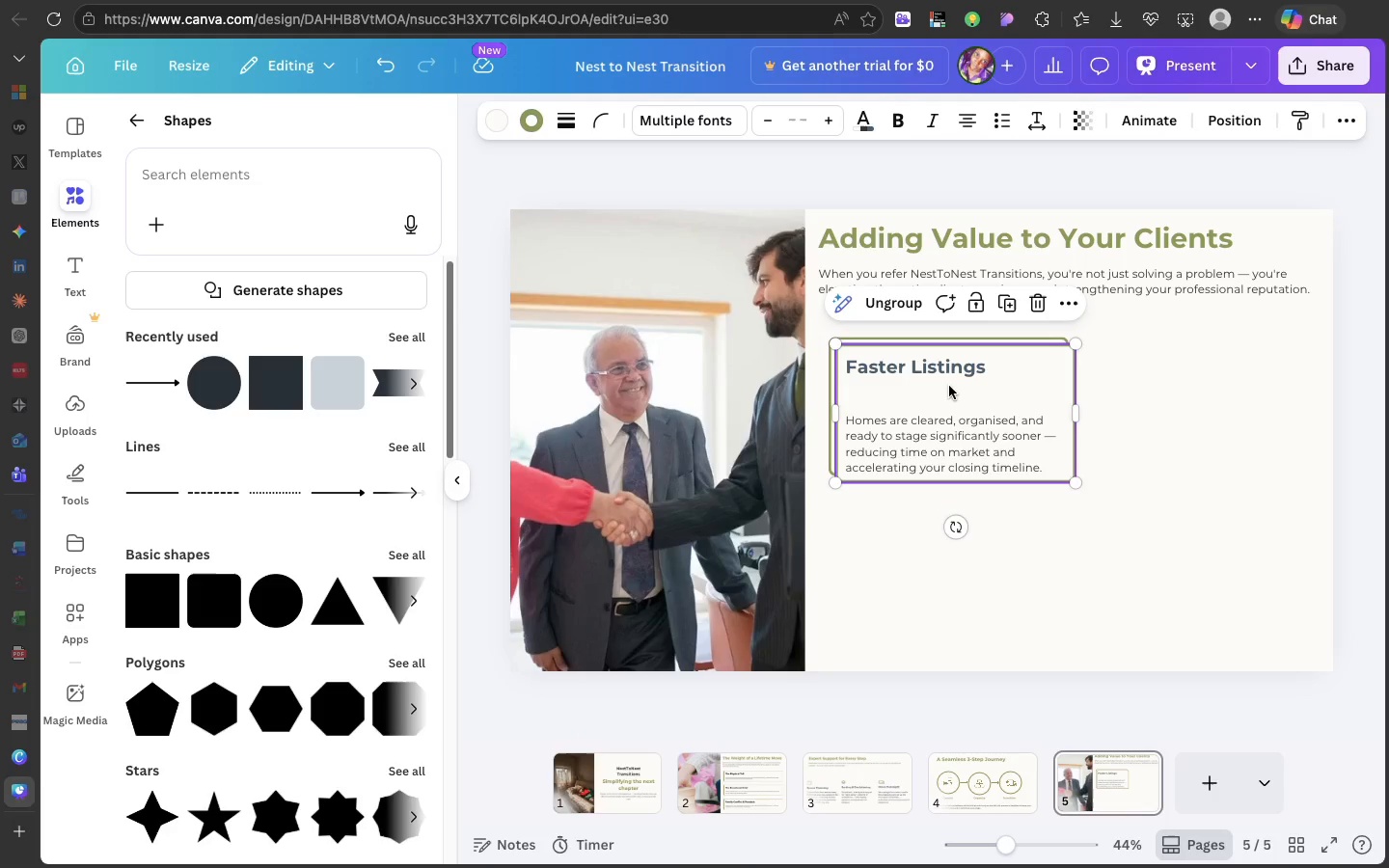 
left_click_drag(start_coordinate=[948, 386], to_coordinate=[1188, 378])
 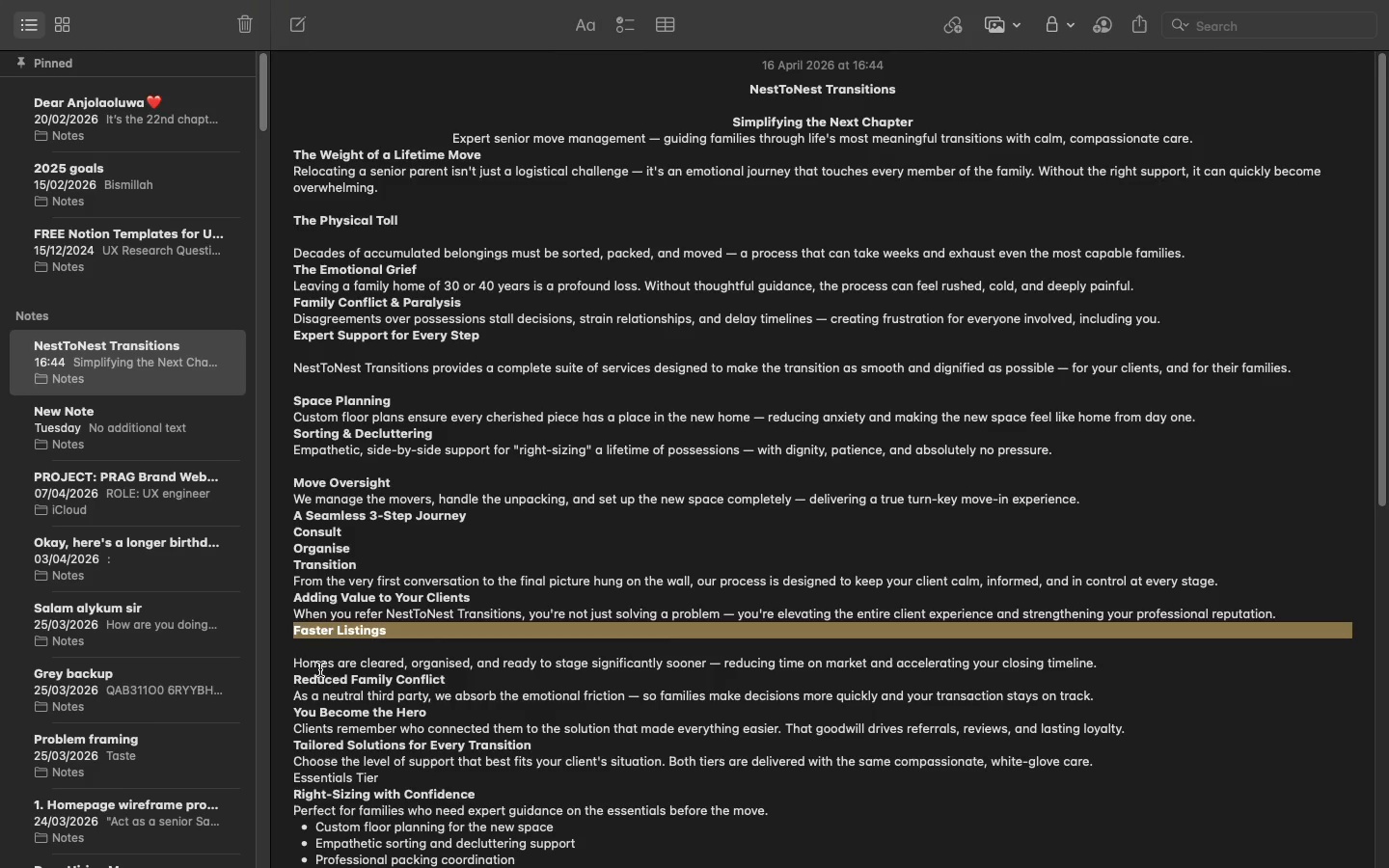 
double_click([322, 677])
 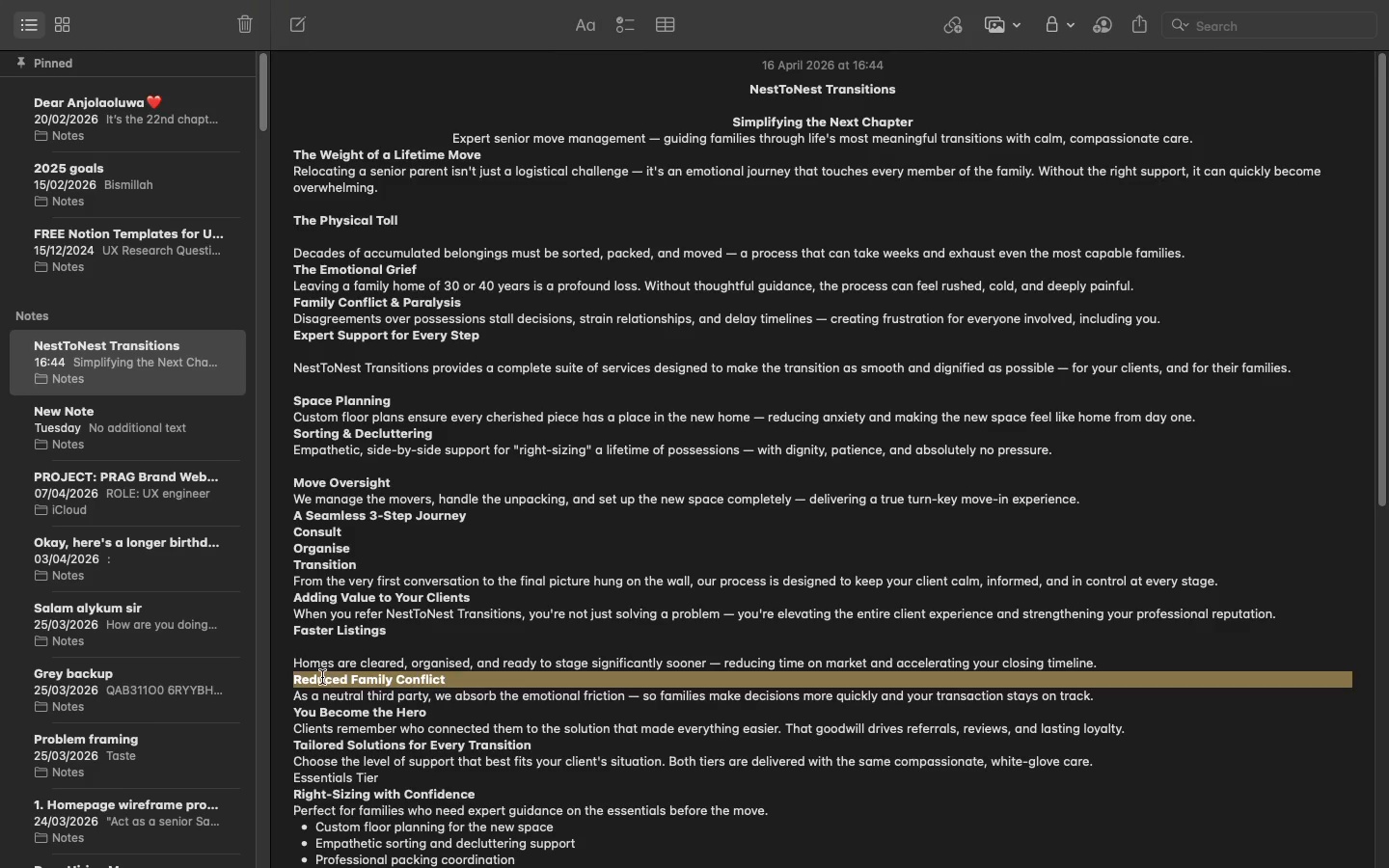 
triple_click([322, 677])
 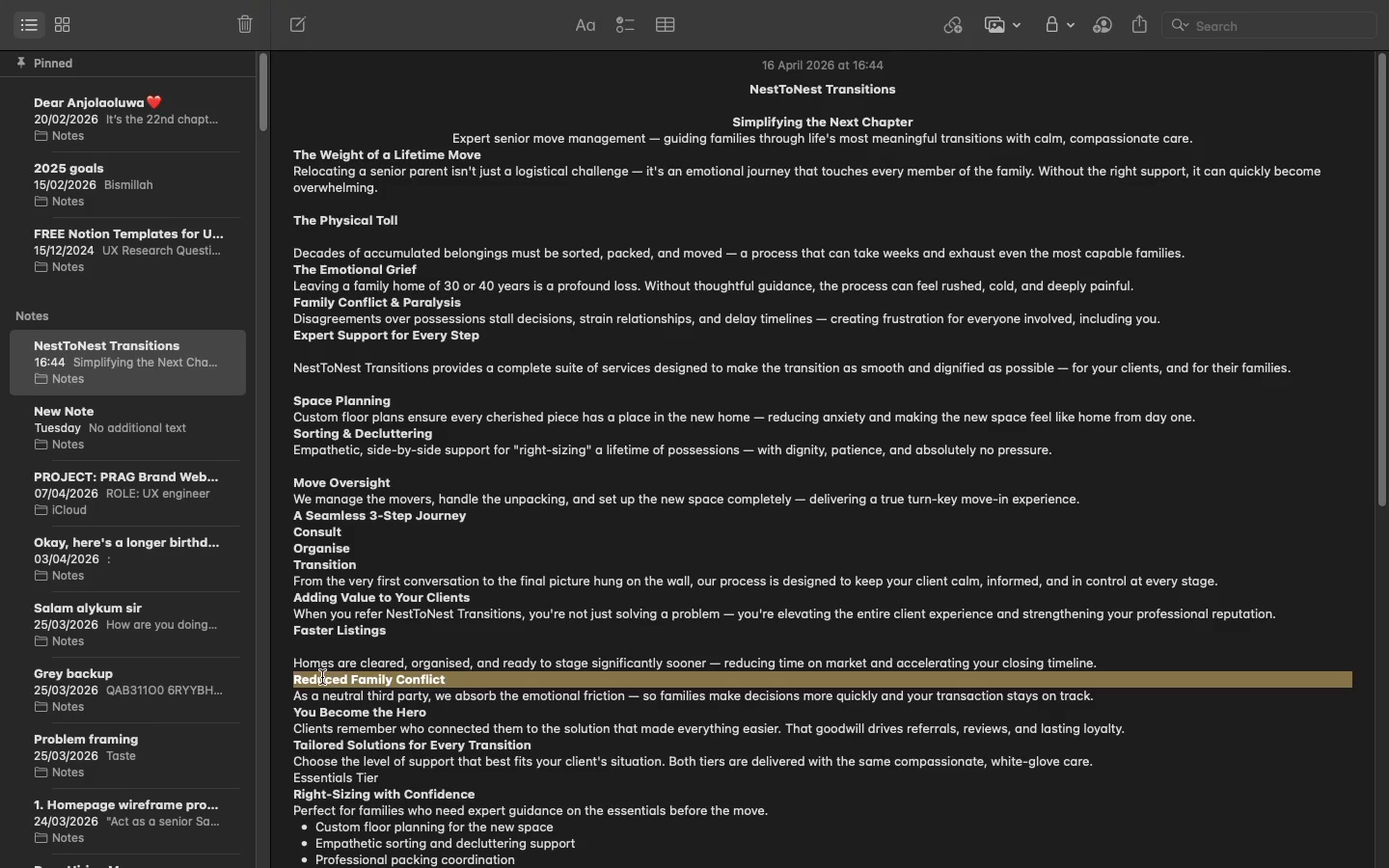 
key(Meta+C)
 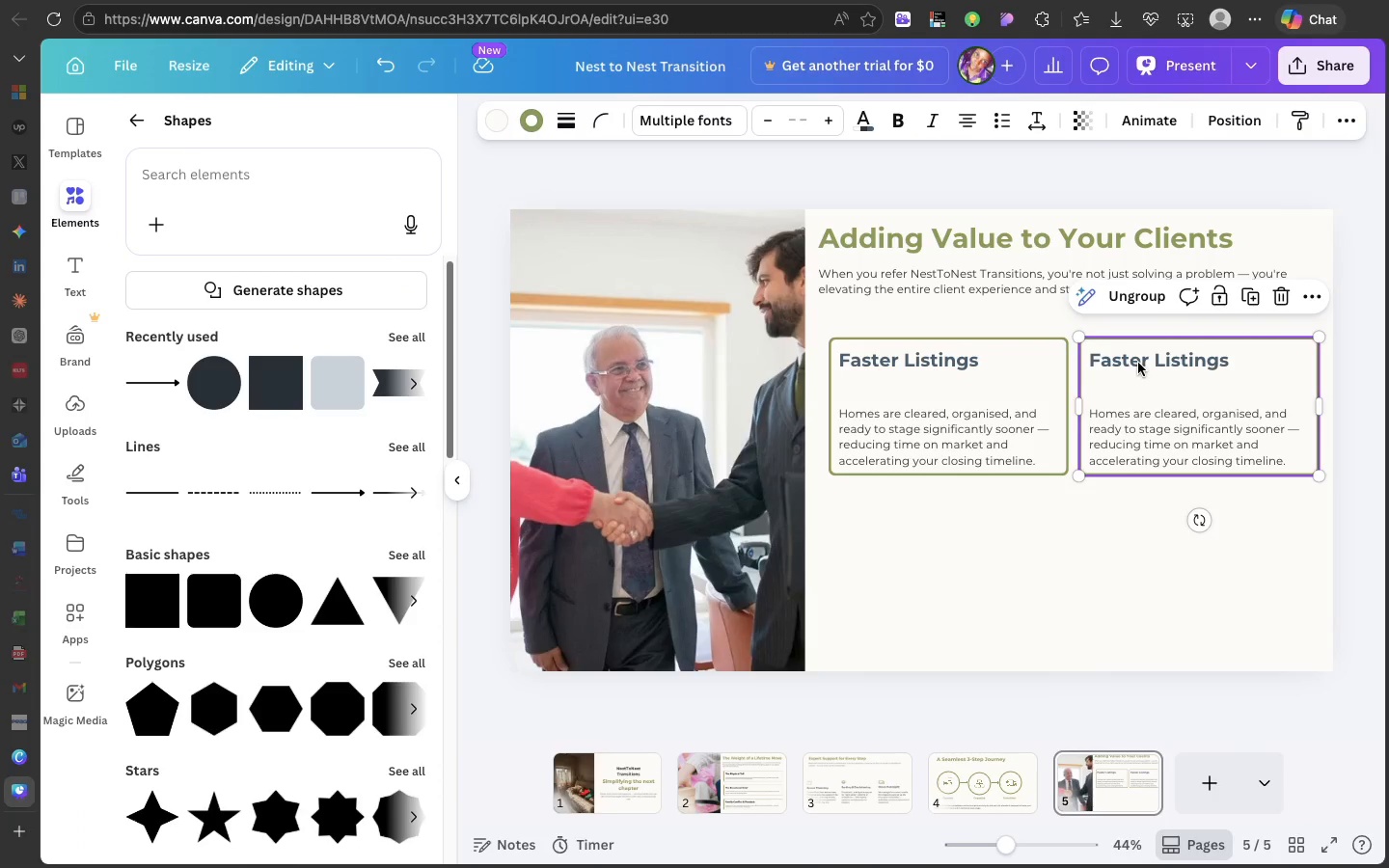 
double_click([1138, 363])
 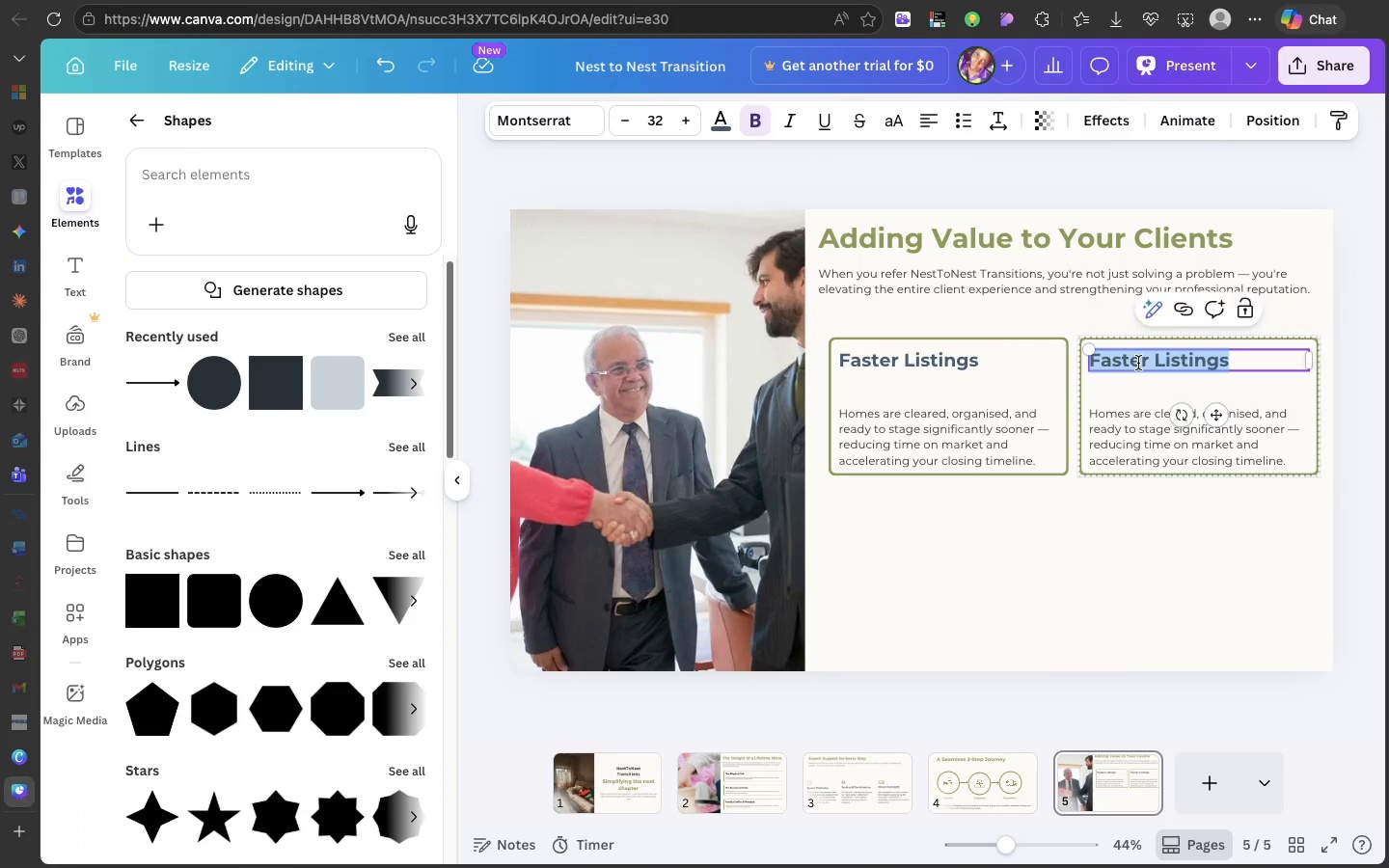 
triple_click([1138, 363])
 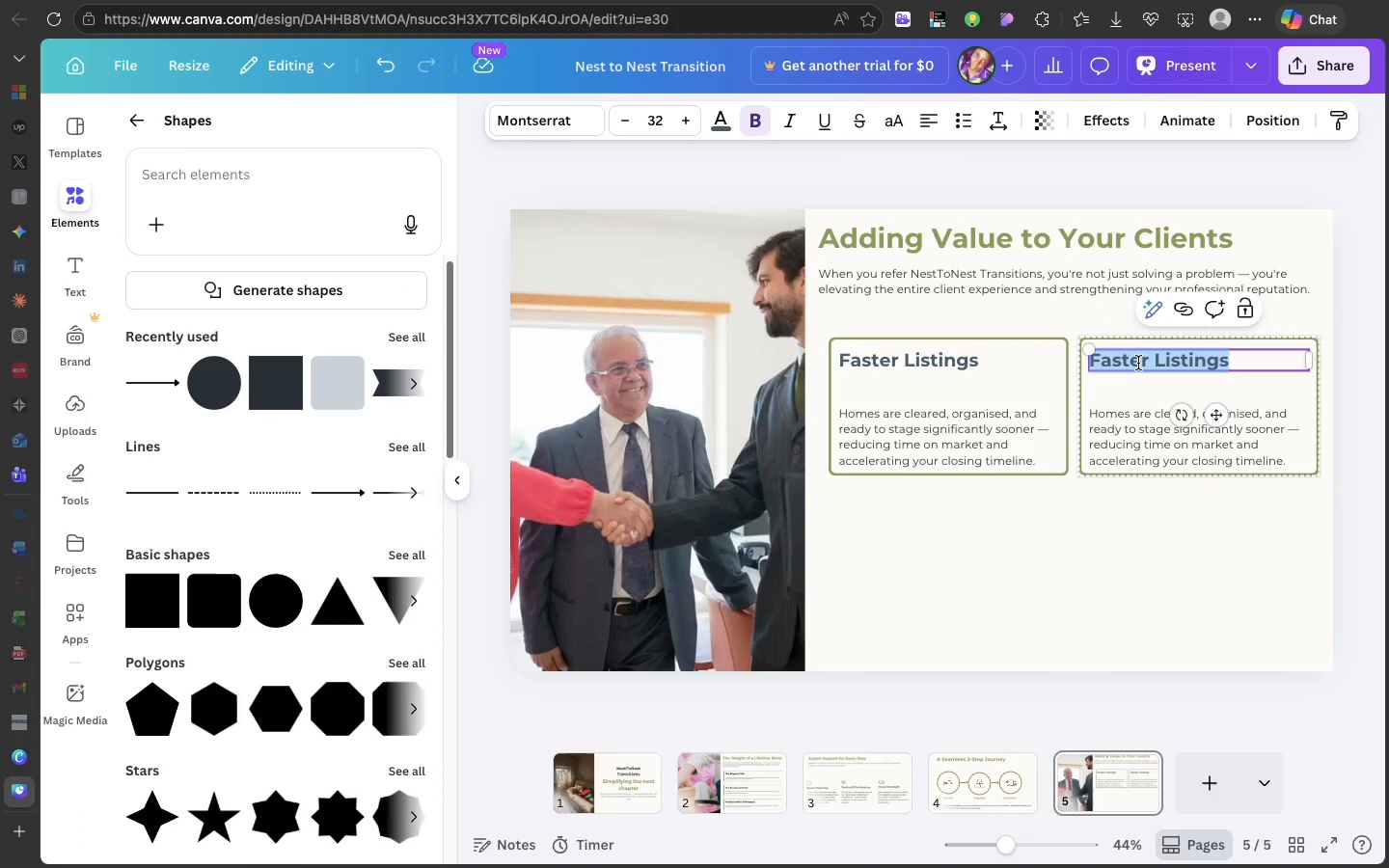 
triple_click([1138, 363])
 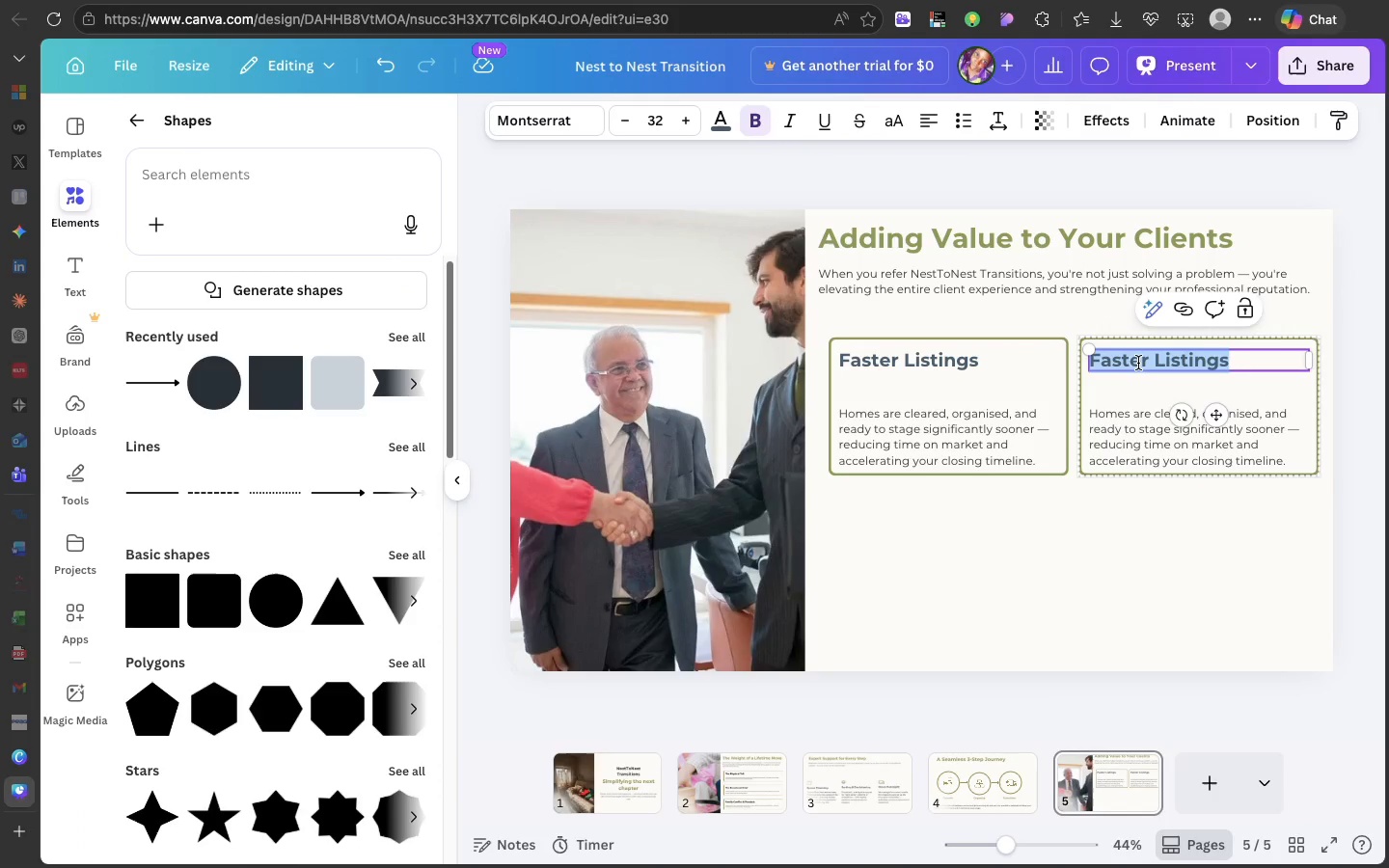 
key(Meta+V)
 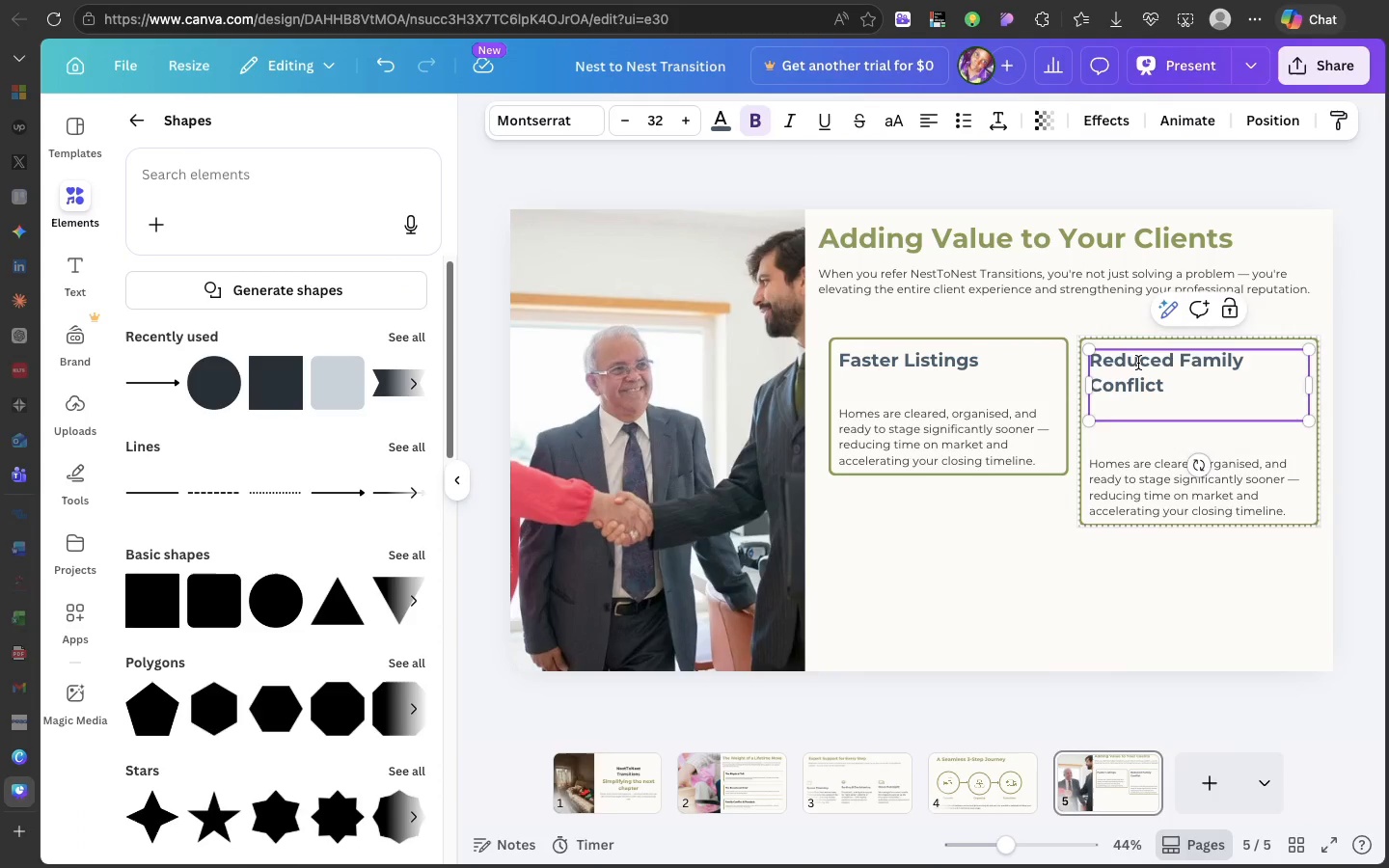 
key(Backspace)
 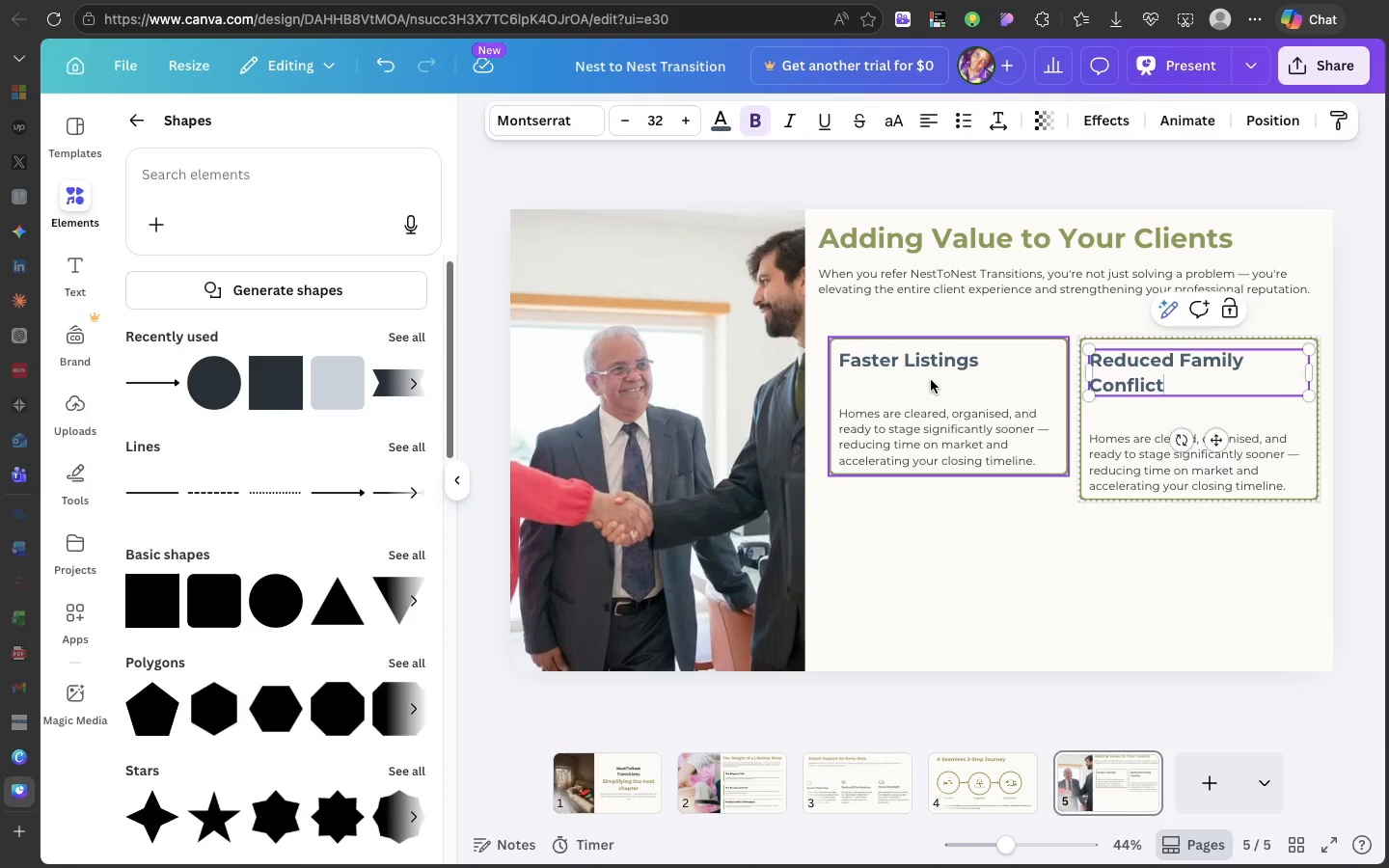 
left_click([927, 354])
 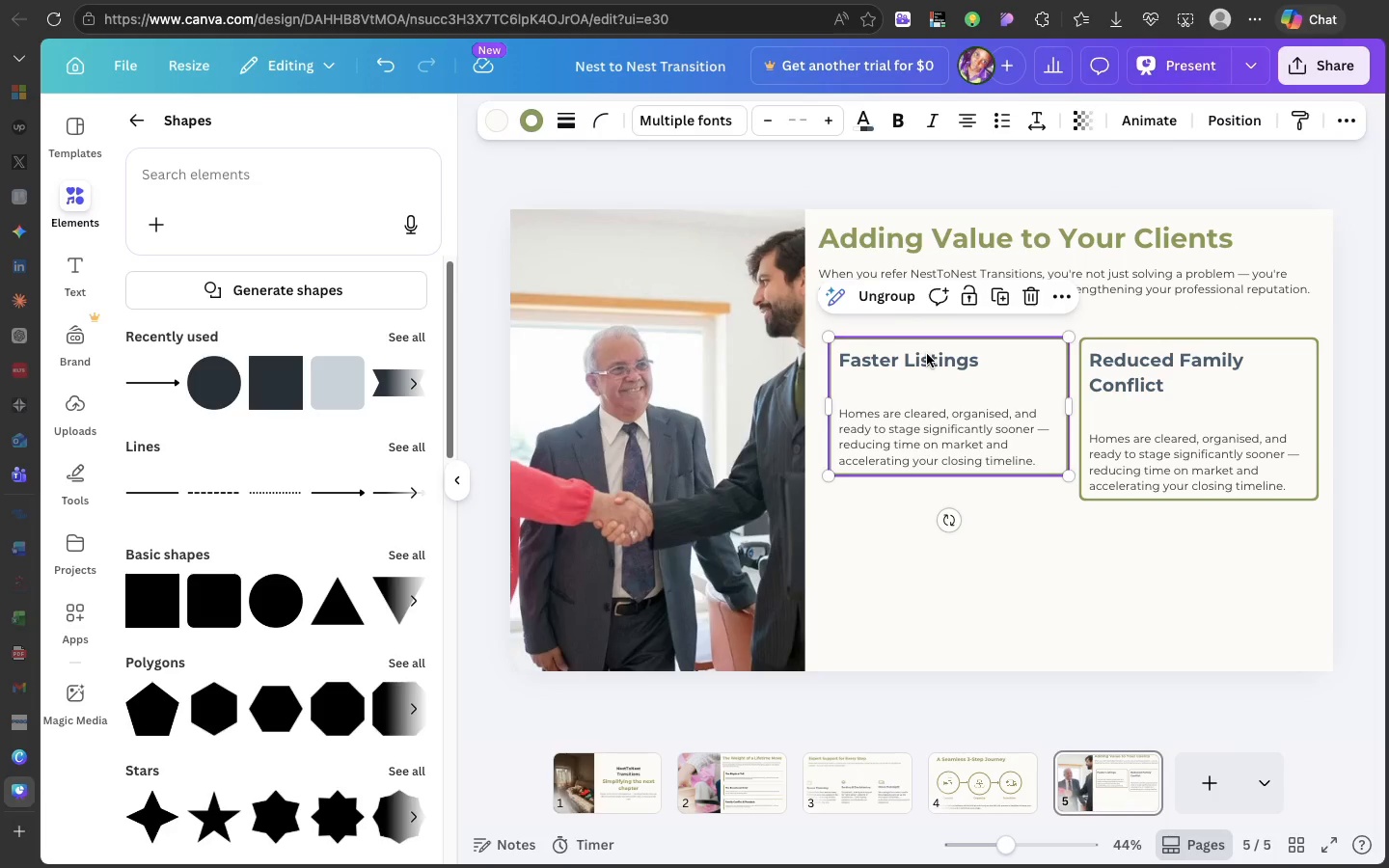 
double_click([927, 354])
 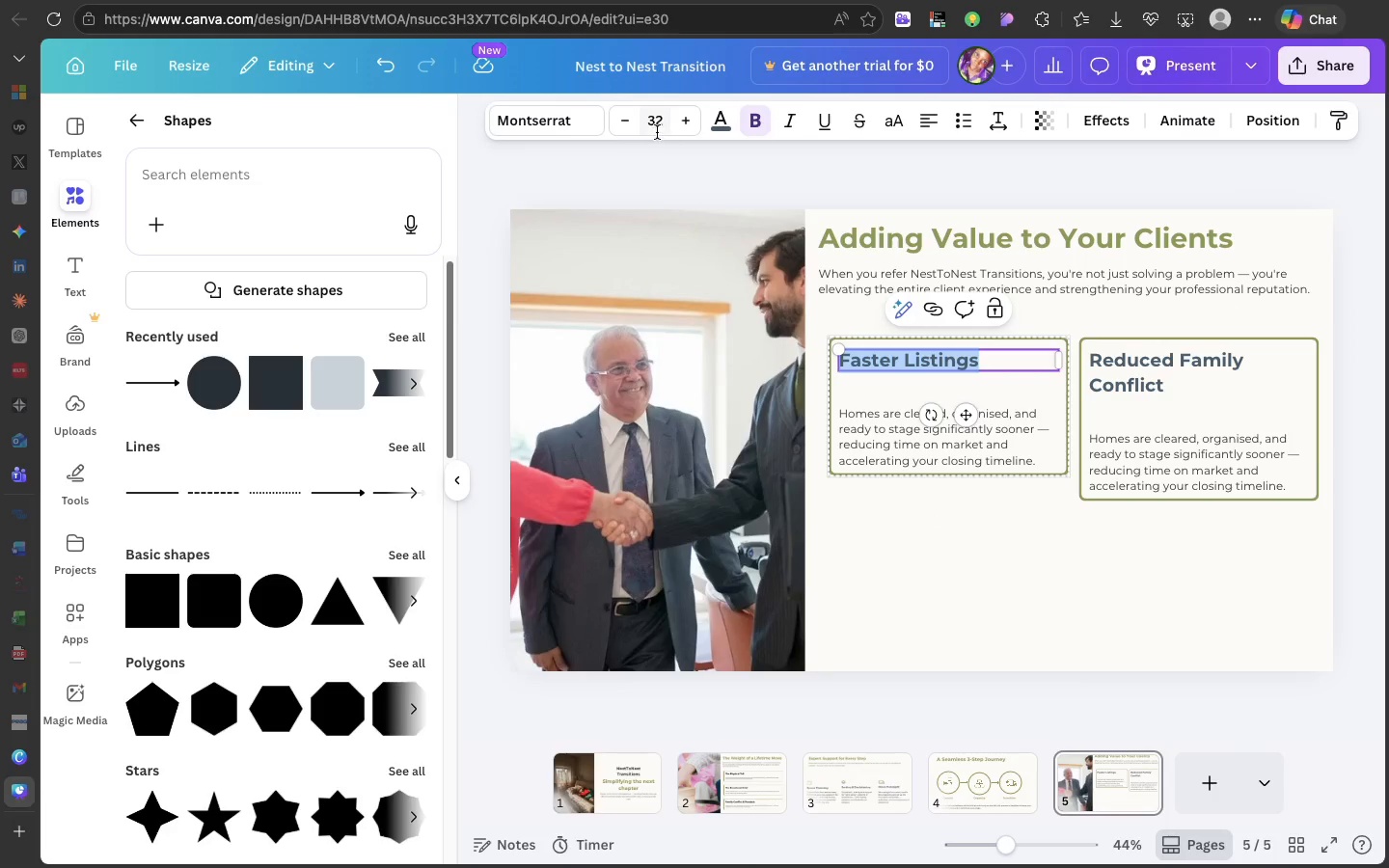 
left_click([656, 132])
 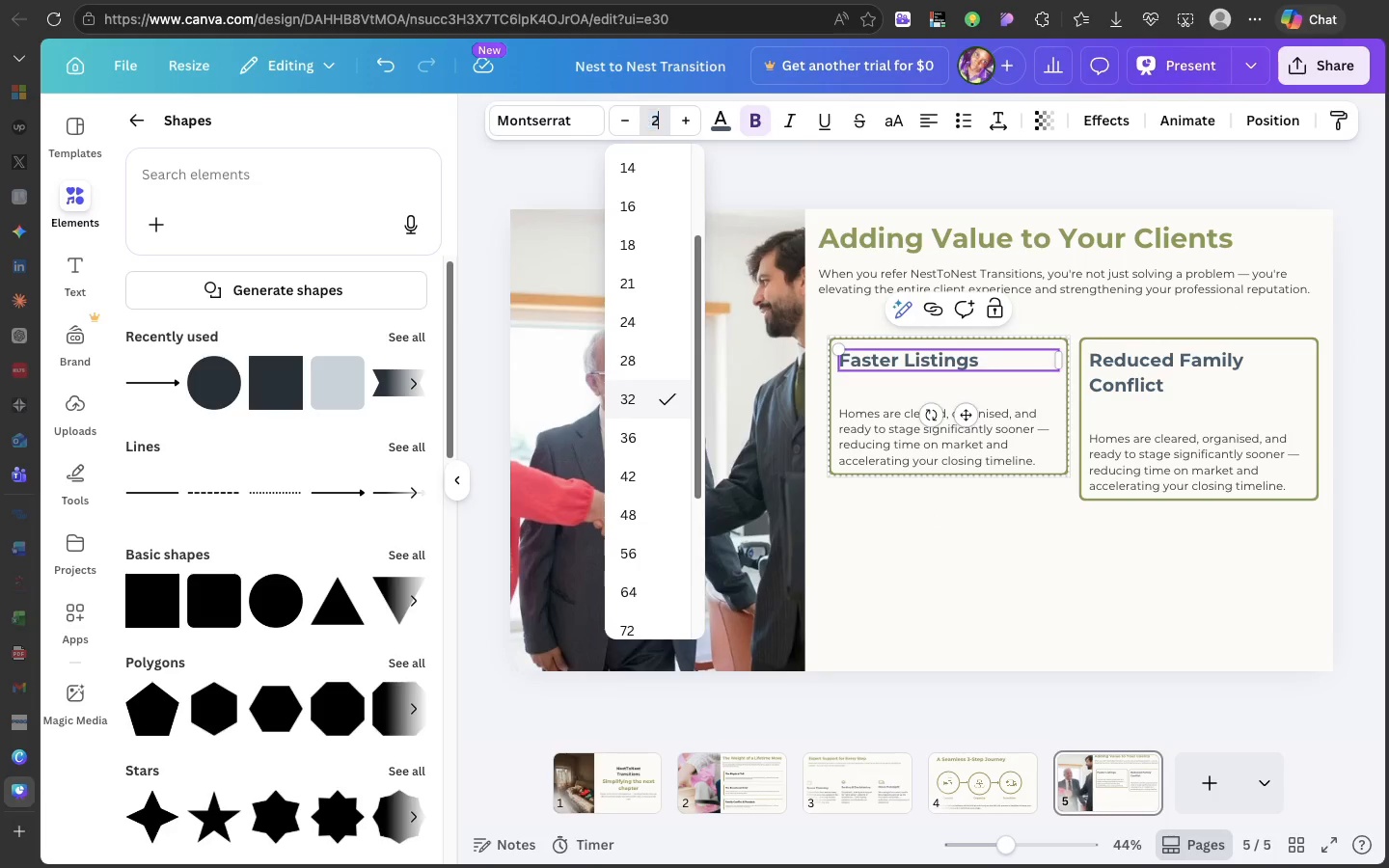 
type(27)
key(Backspace)
type(8)
 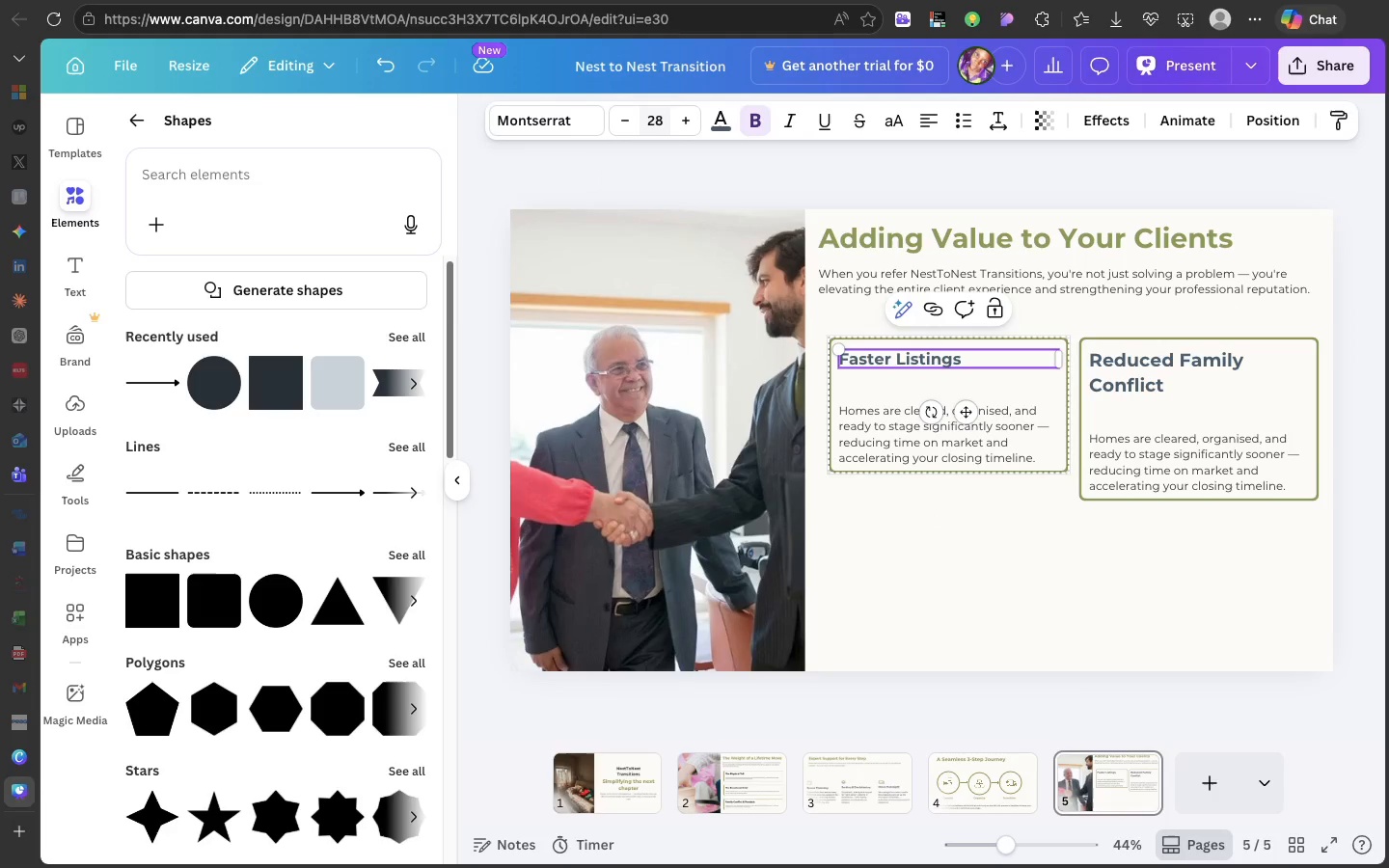 
key(Enter)
 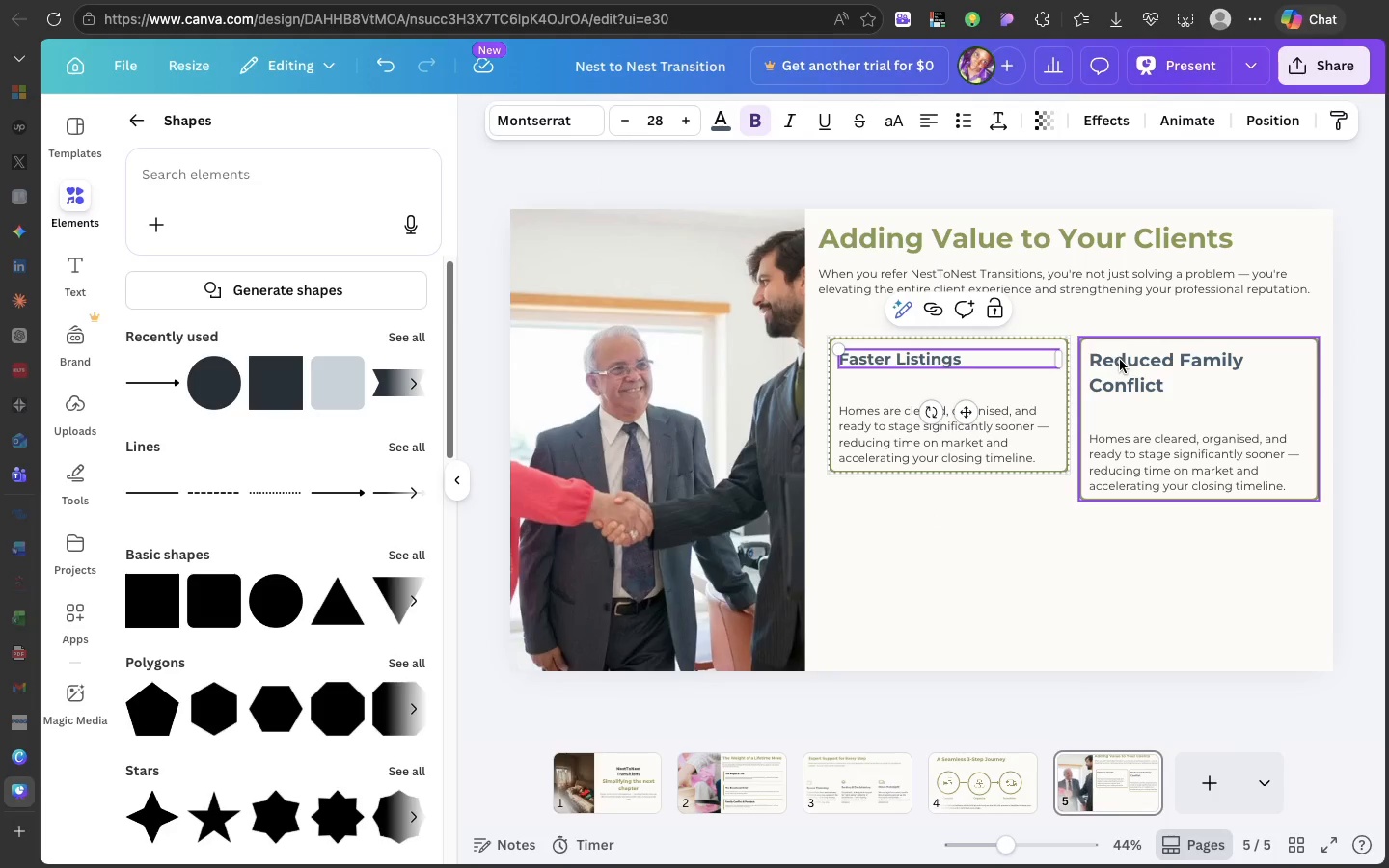 
double_click([1120, 360])
 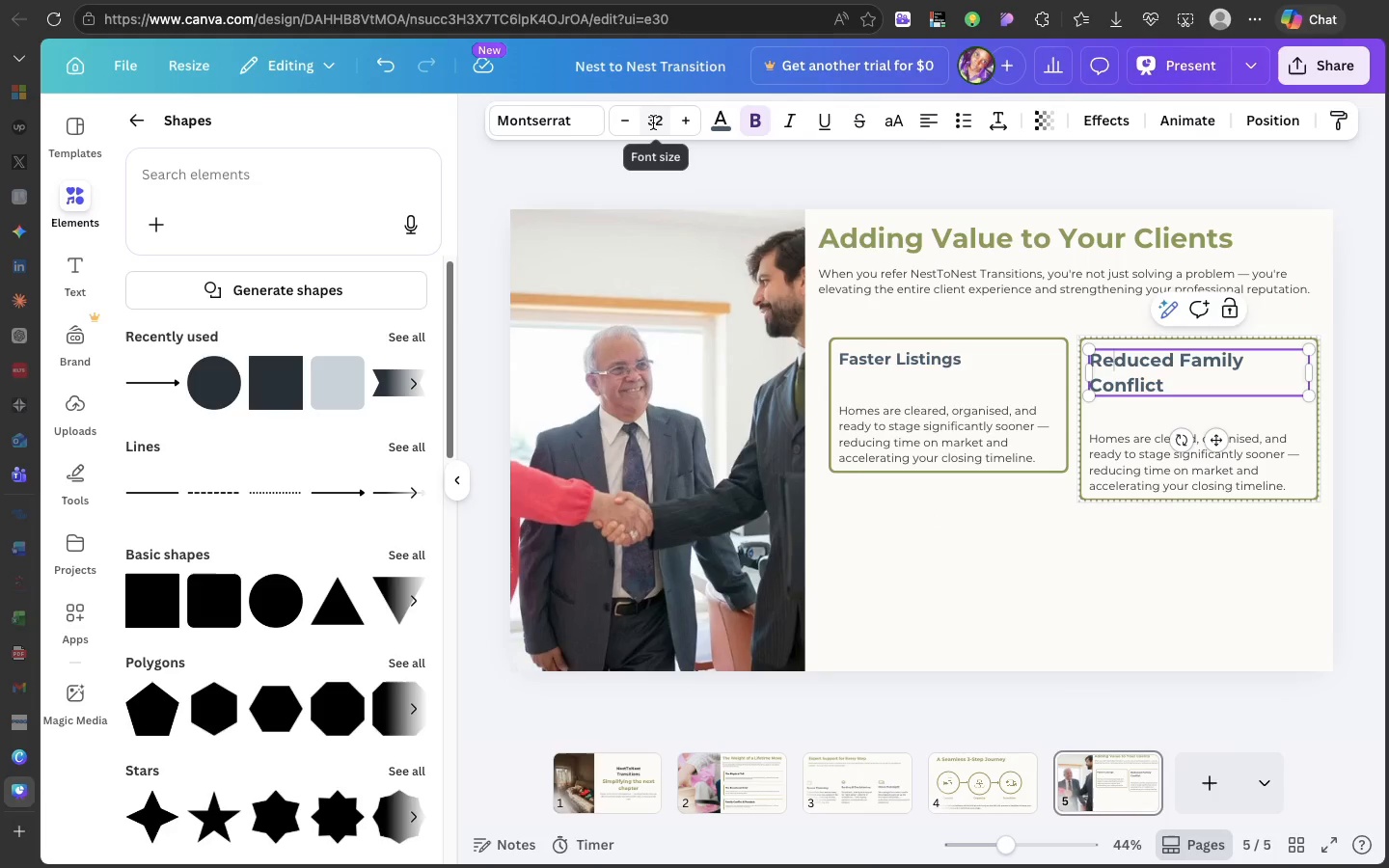 
left_click([656, 122])
 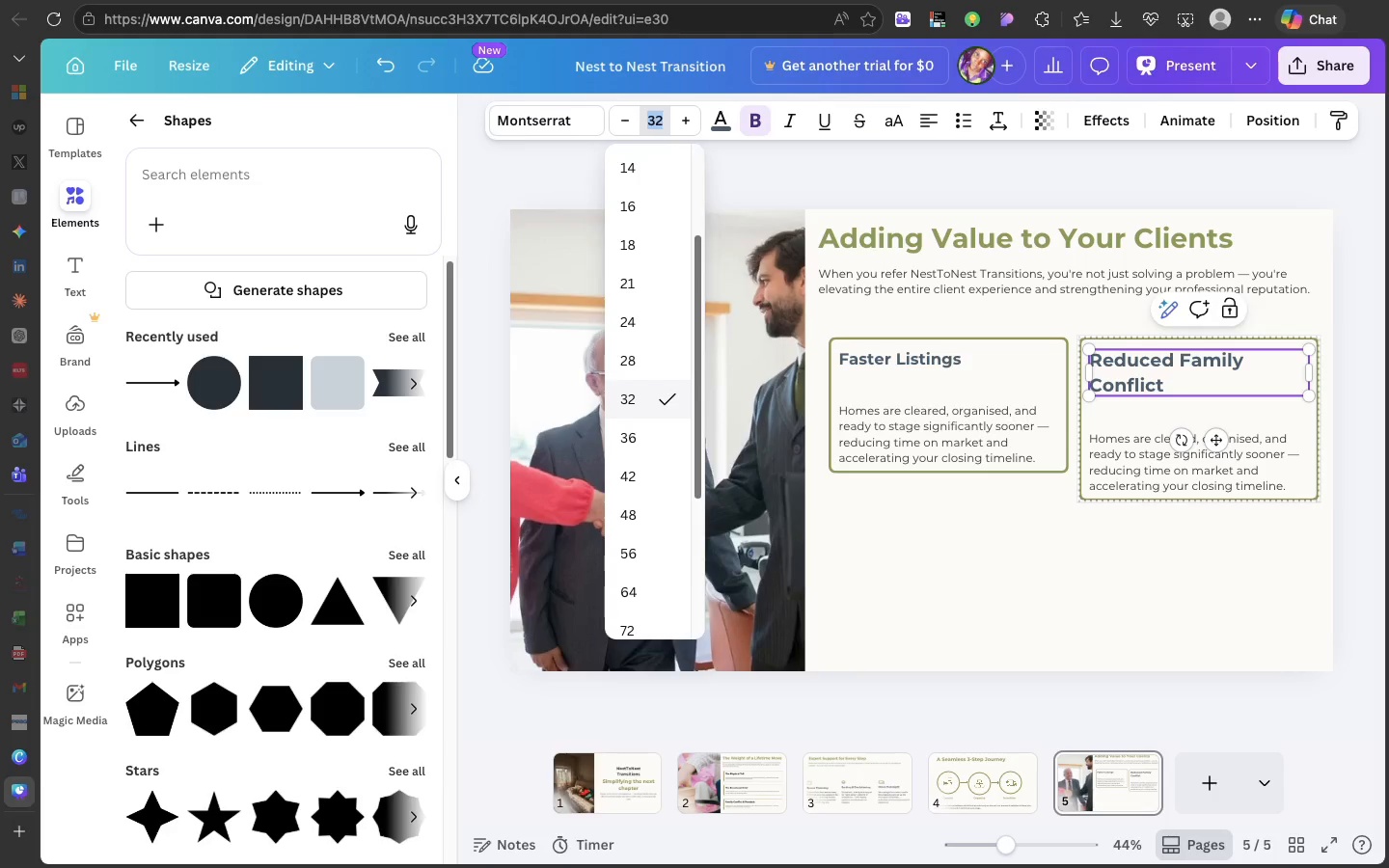 
type(28)
 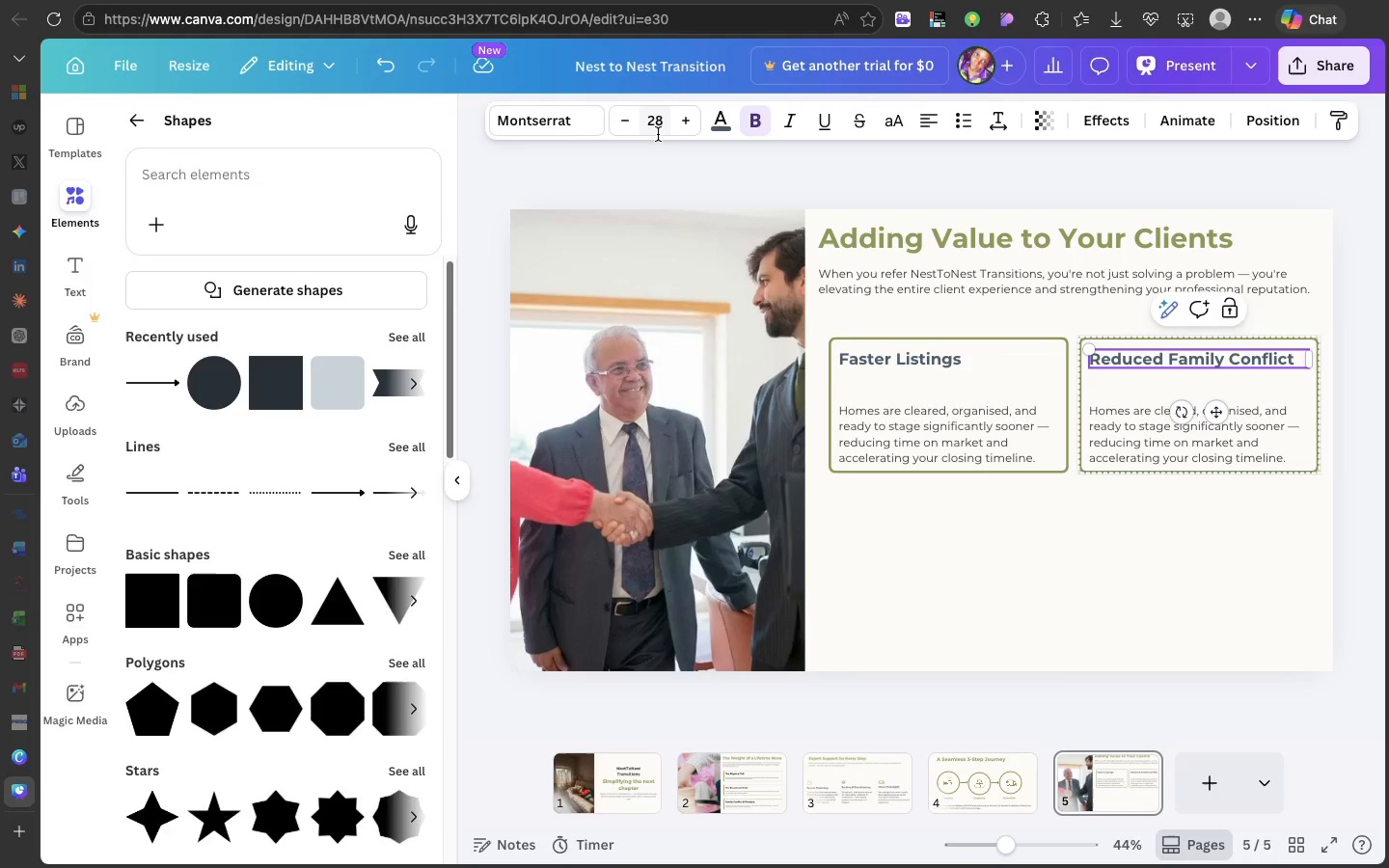 
key(Enter)
 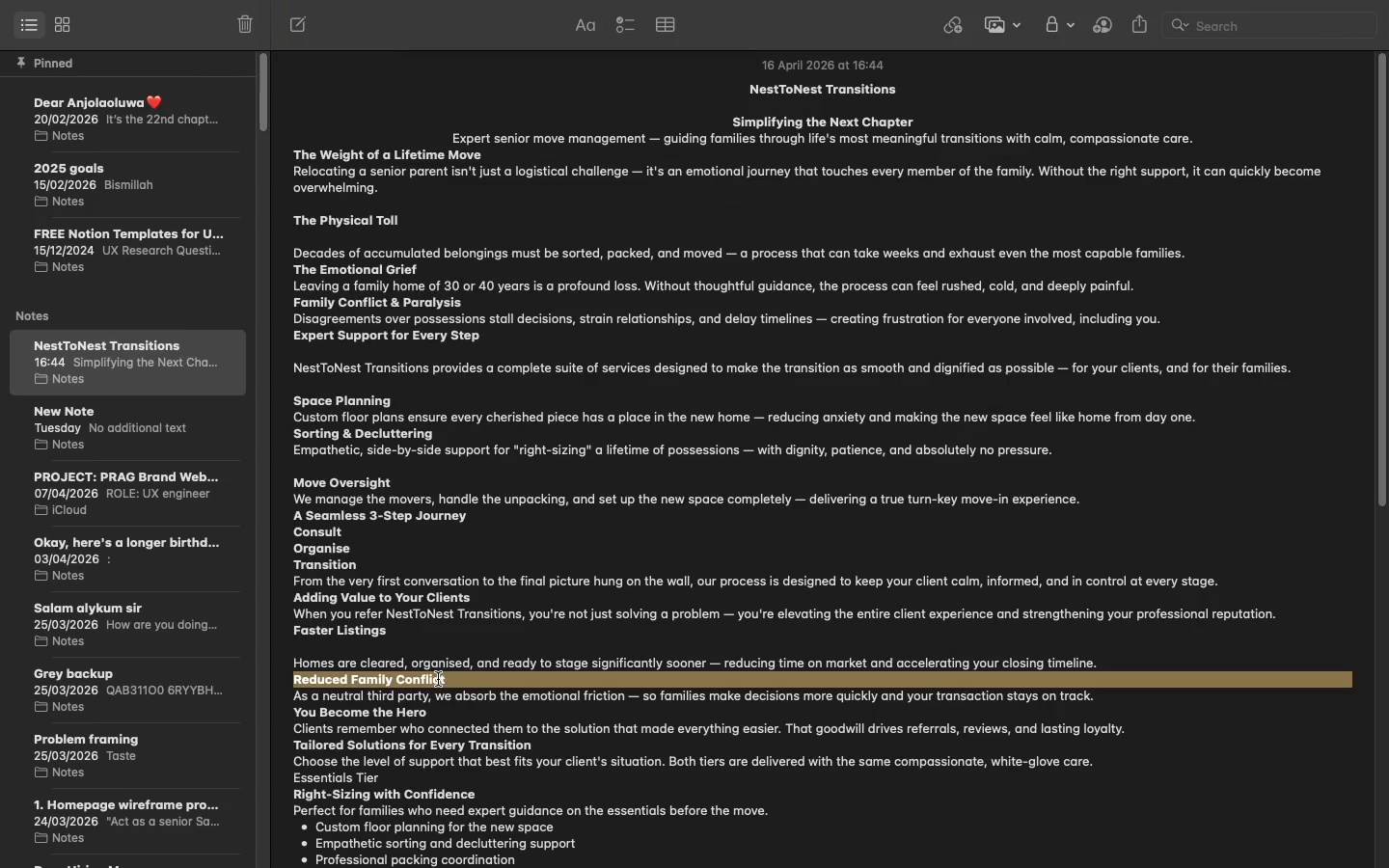 
double_click([433, 694])
 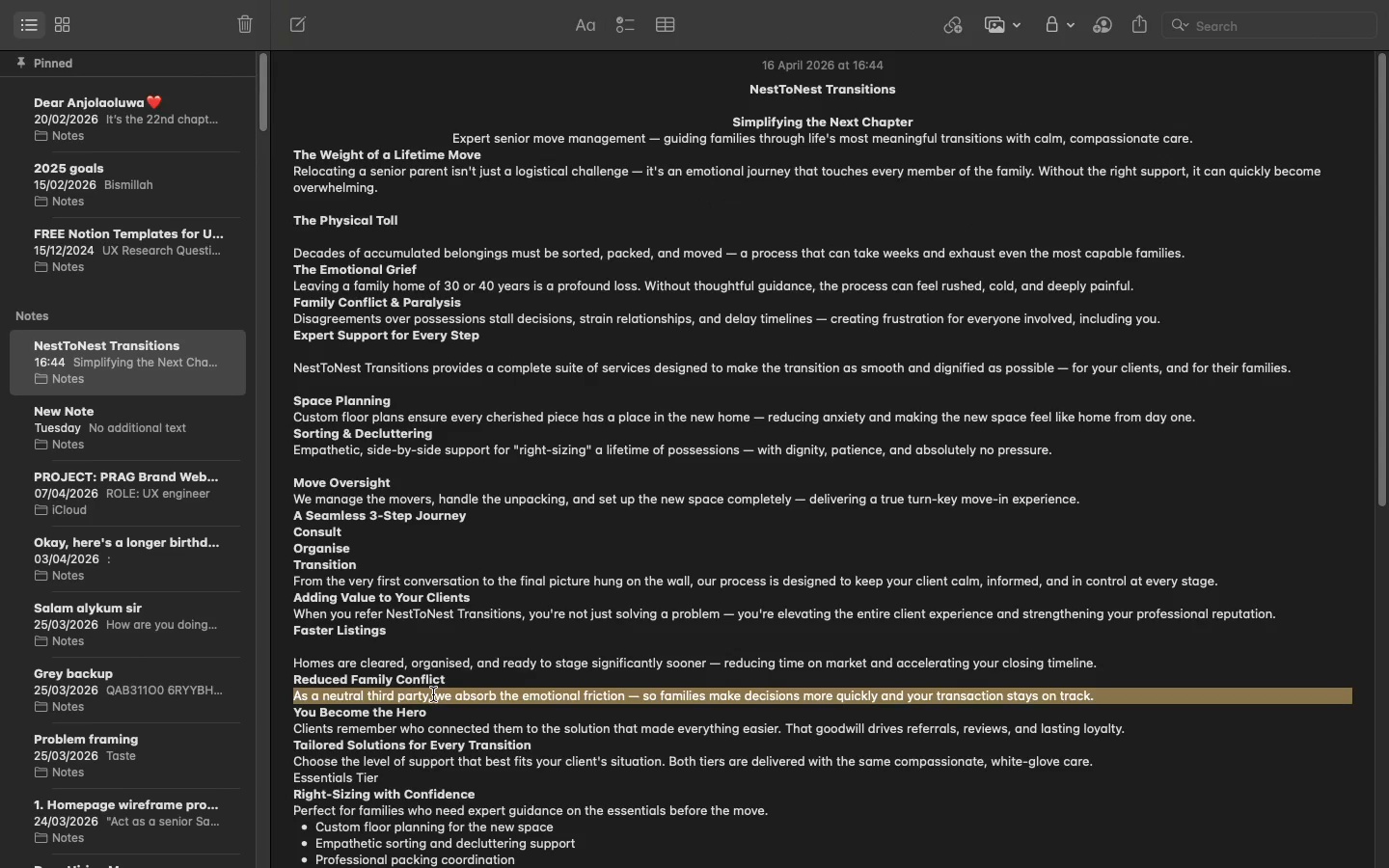 
triple_click([433, 694])
 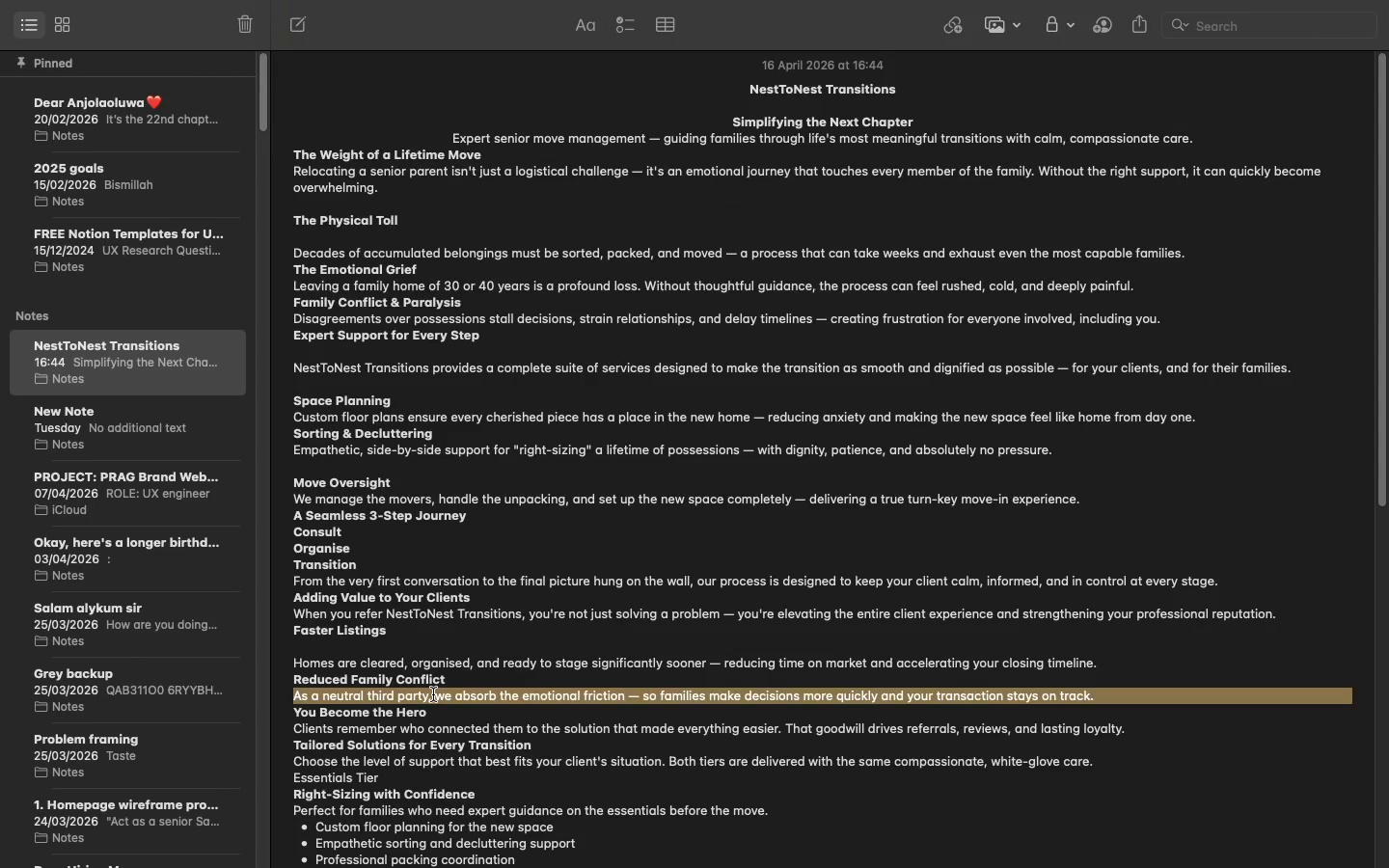 
key(Meta+CommandLeft)
 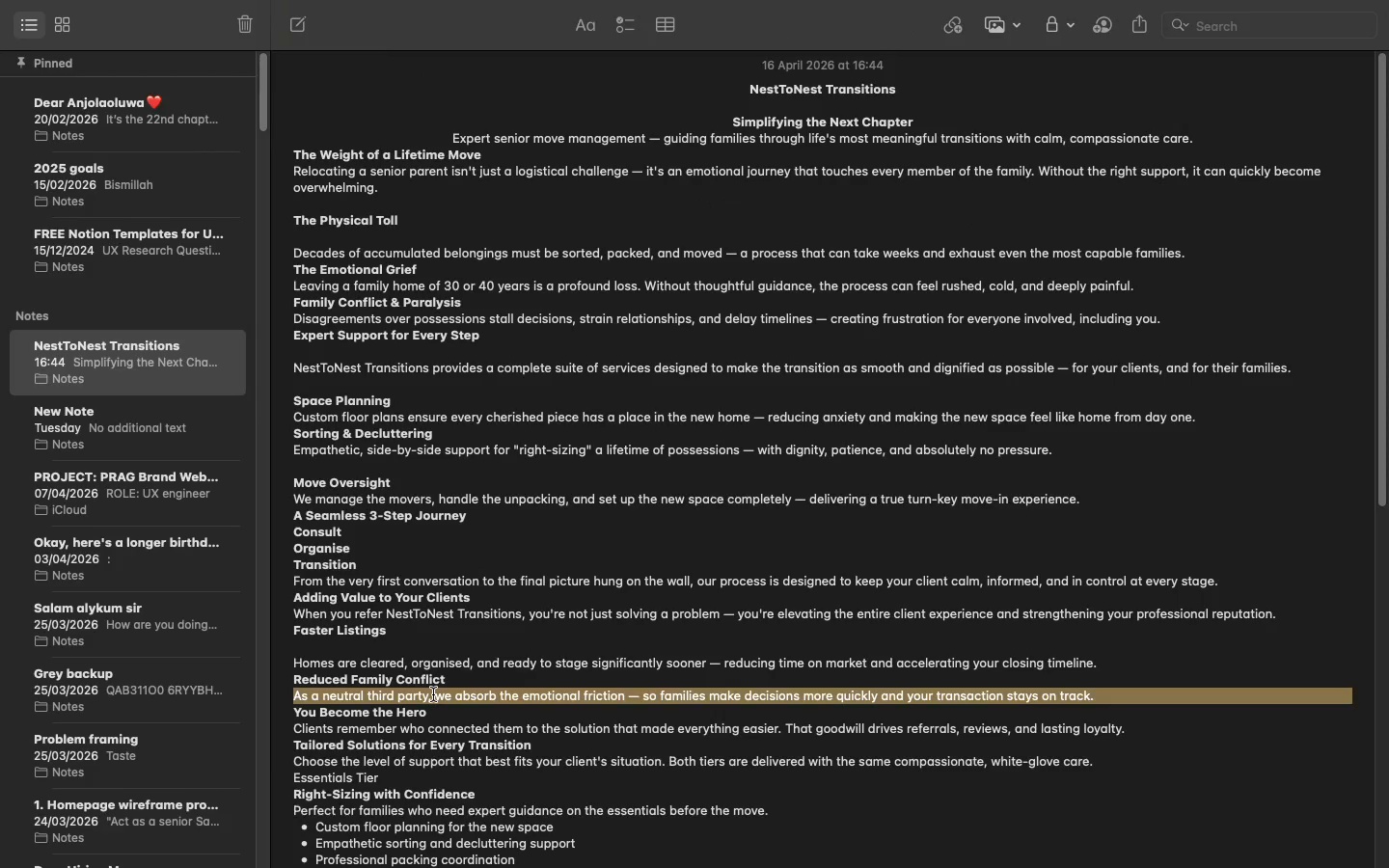 
key(Meta+C)
 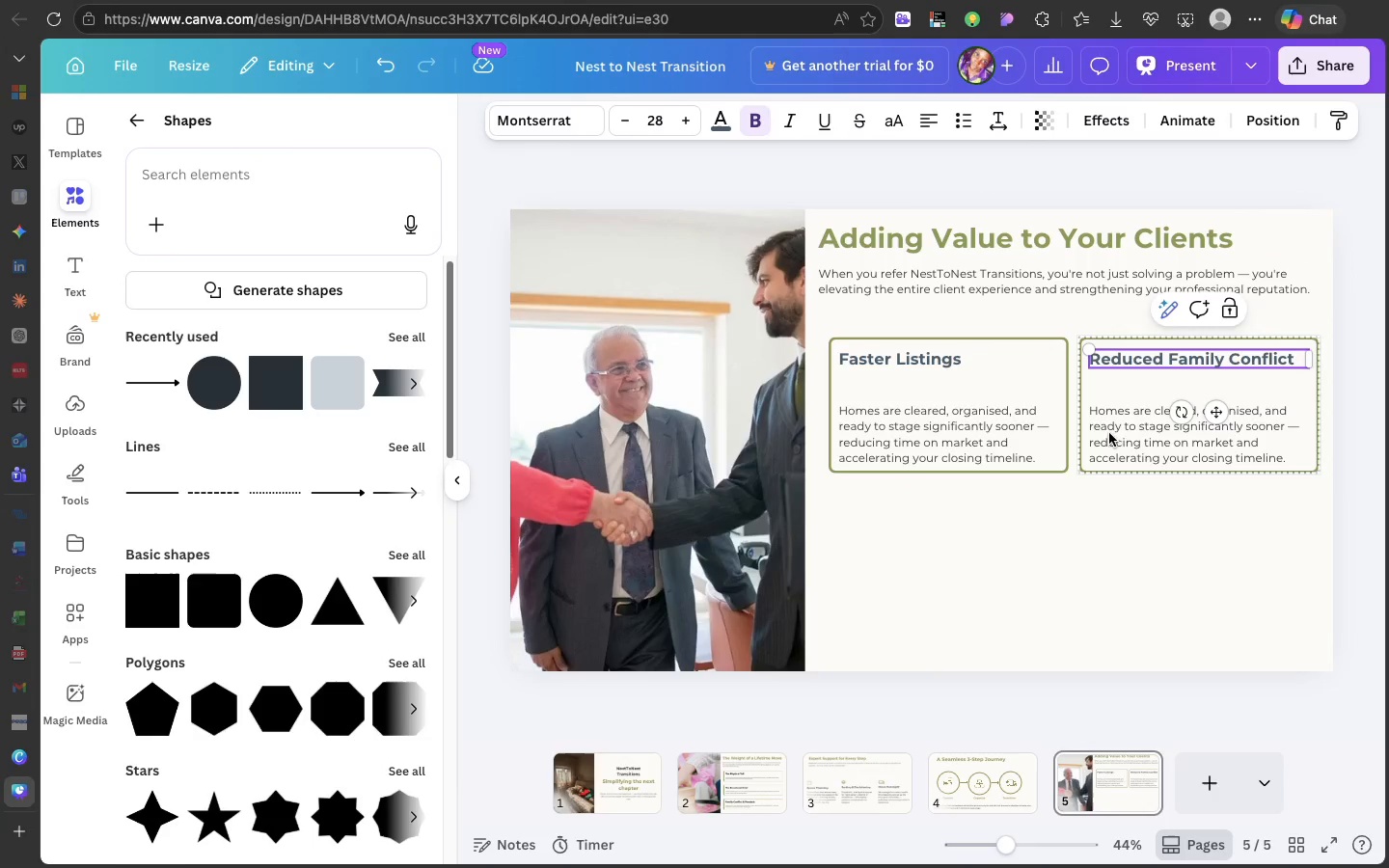 
double_click([1103, 421])
 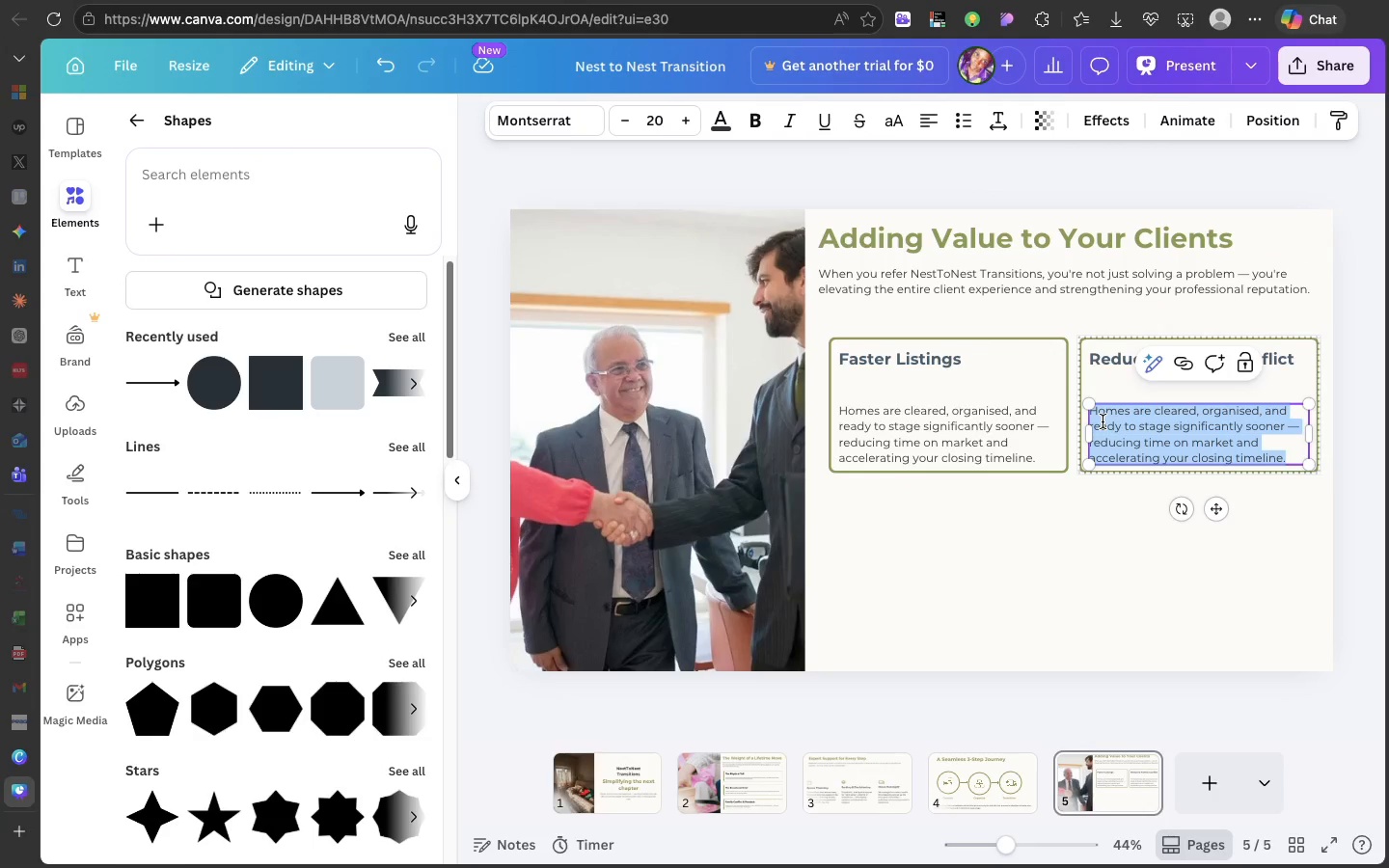 
key(Meta+V)
 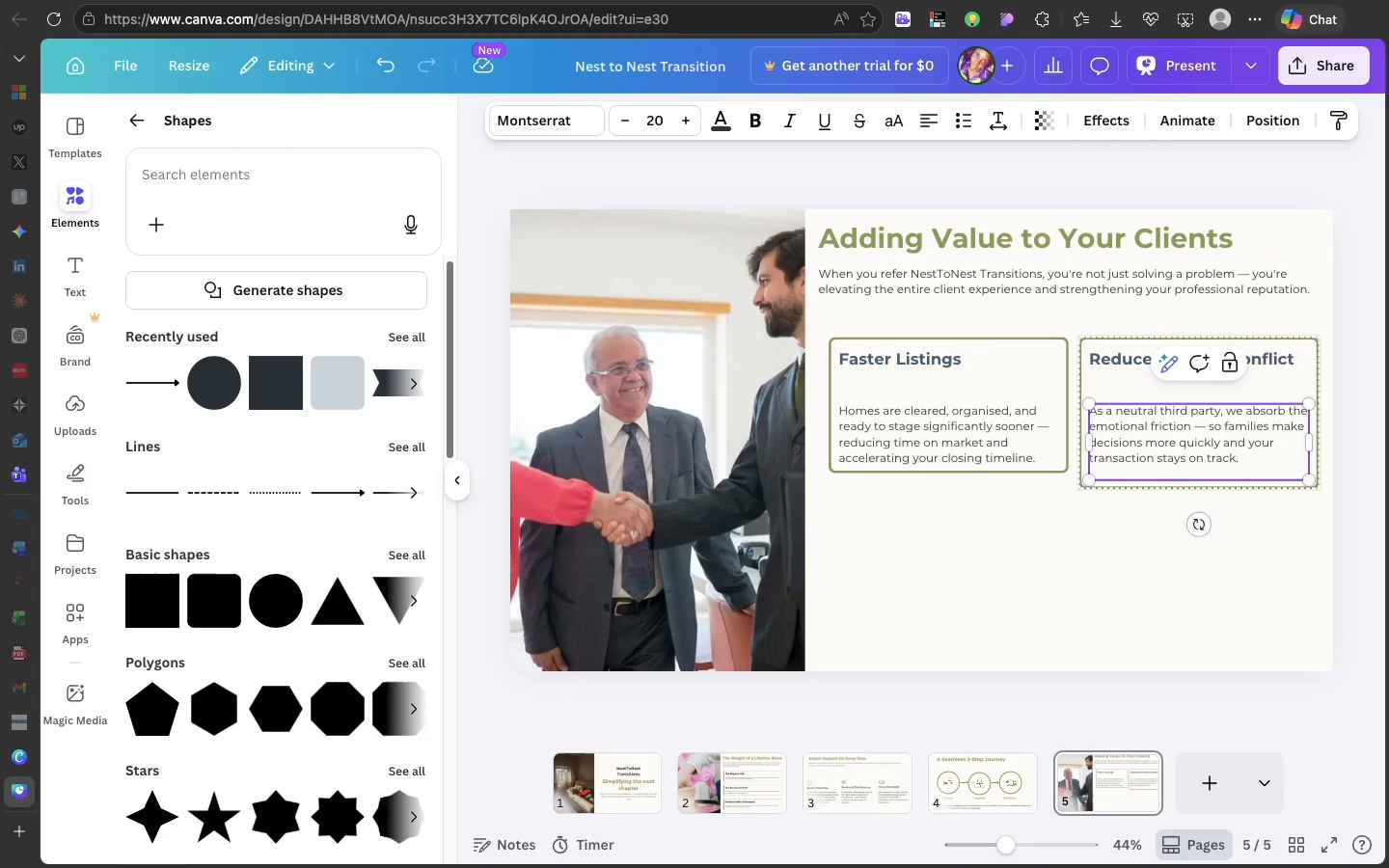 
key(Backspace)
 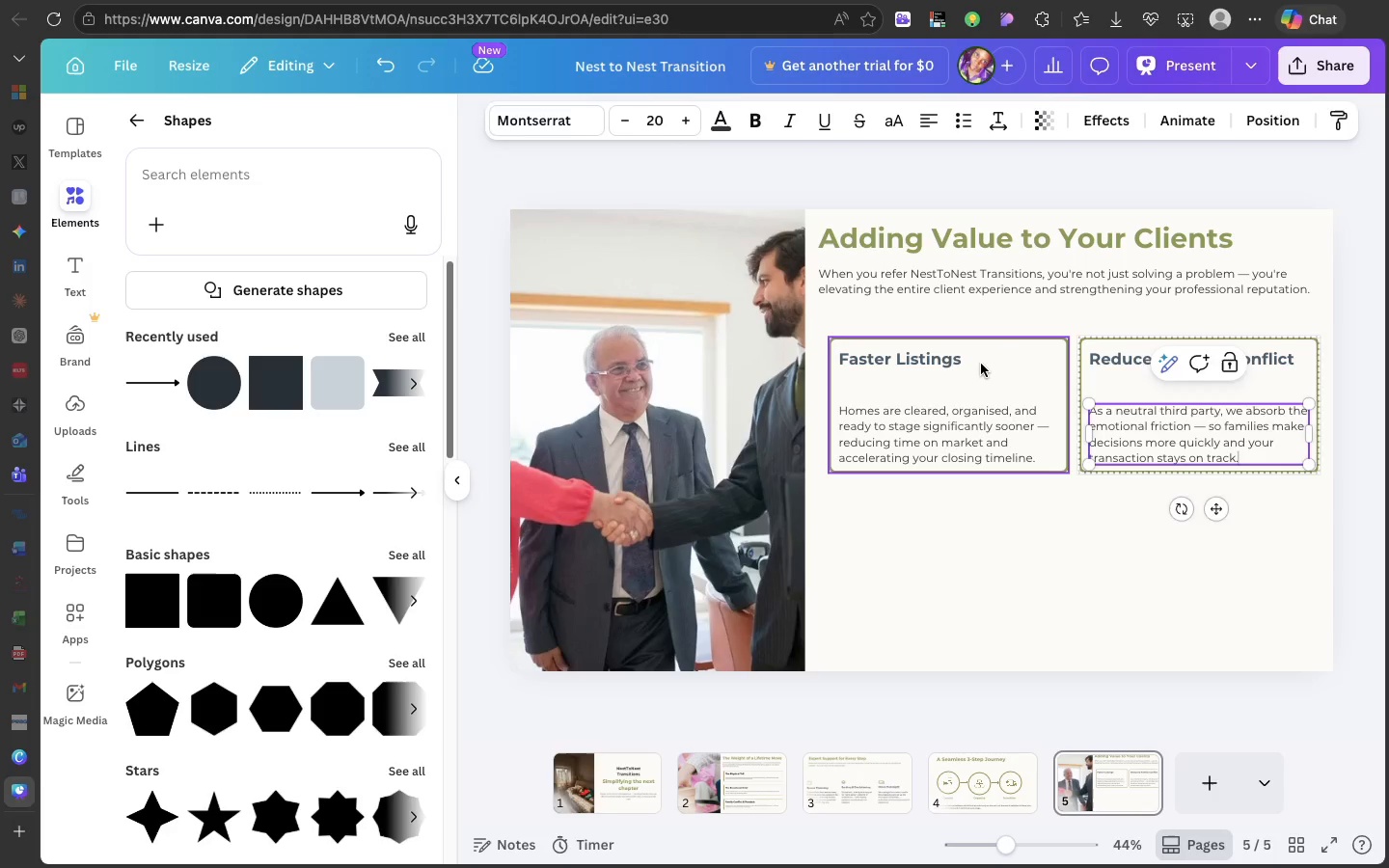 
left_click([981, 364])
 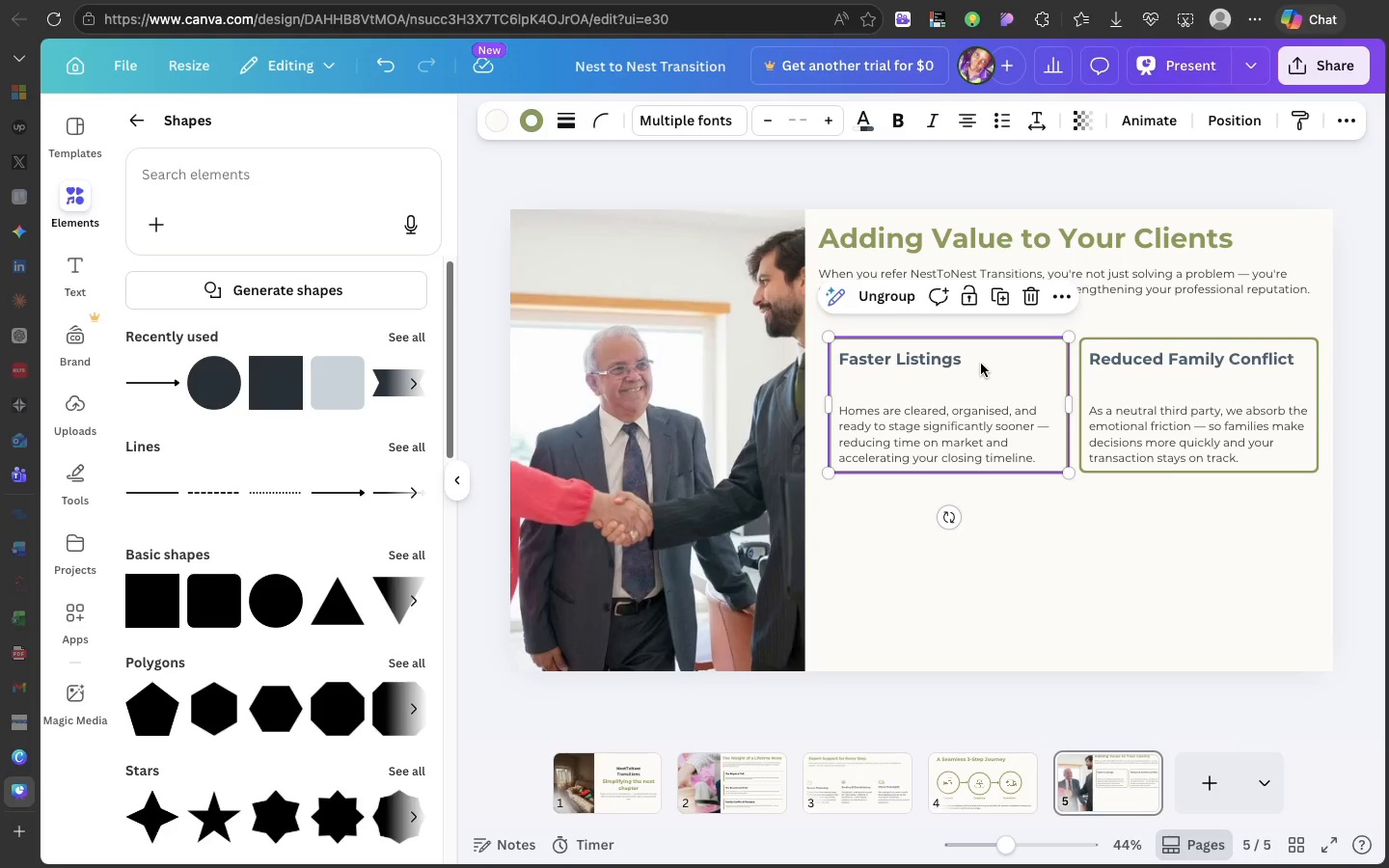 
key(Meta+D)
 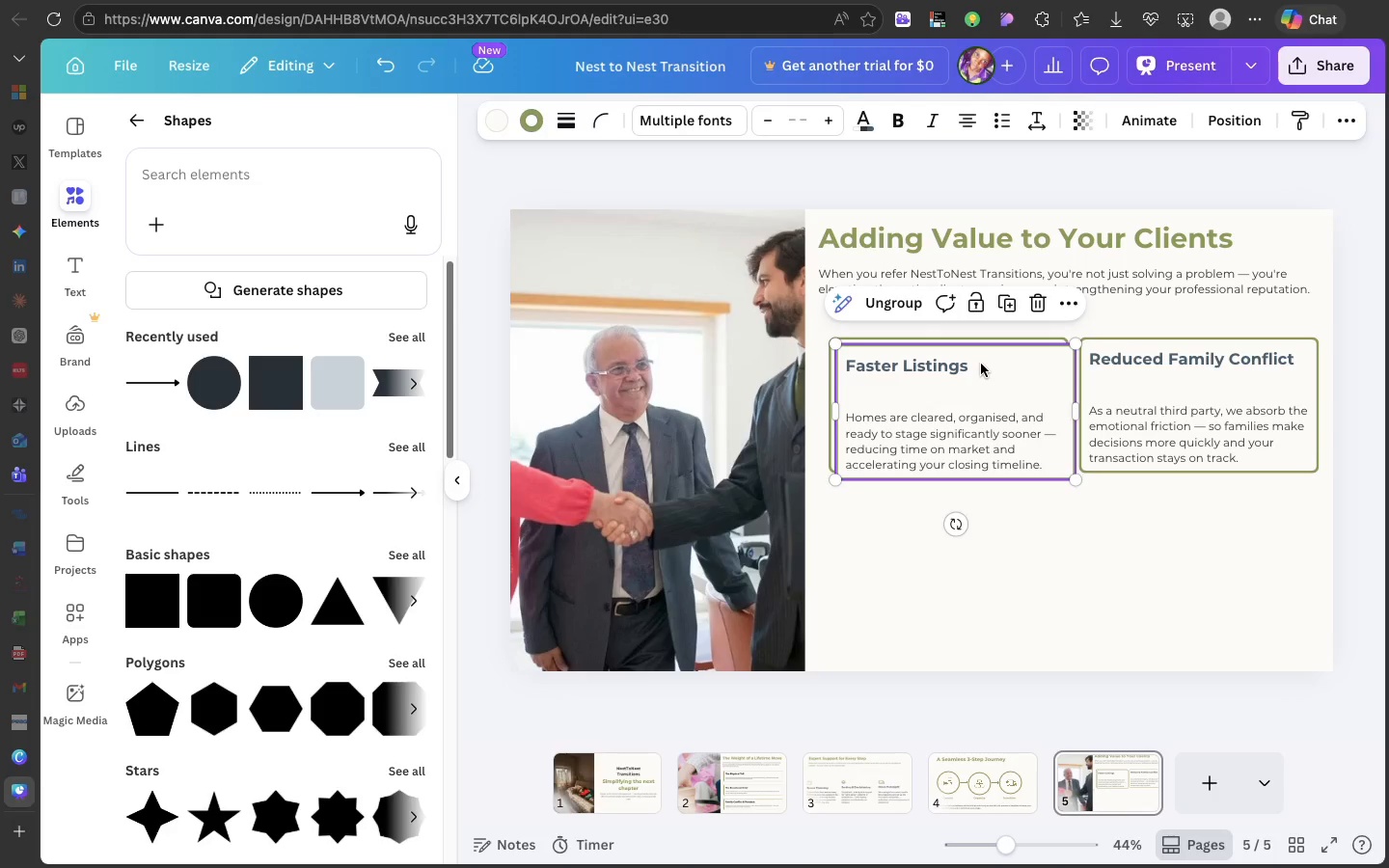 
left_click_drag(start_coordinate=[981, 364], to_coordinate=[971, 527])
 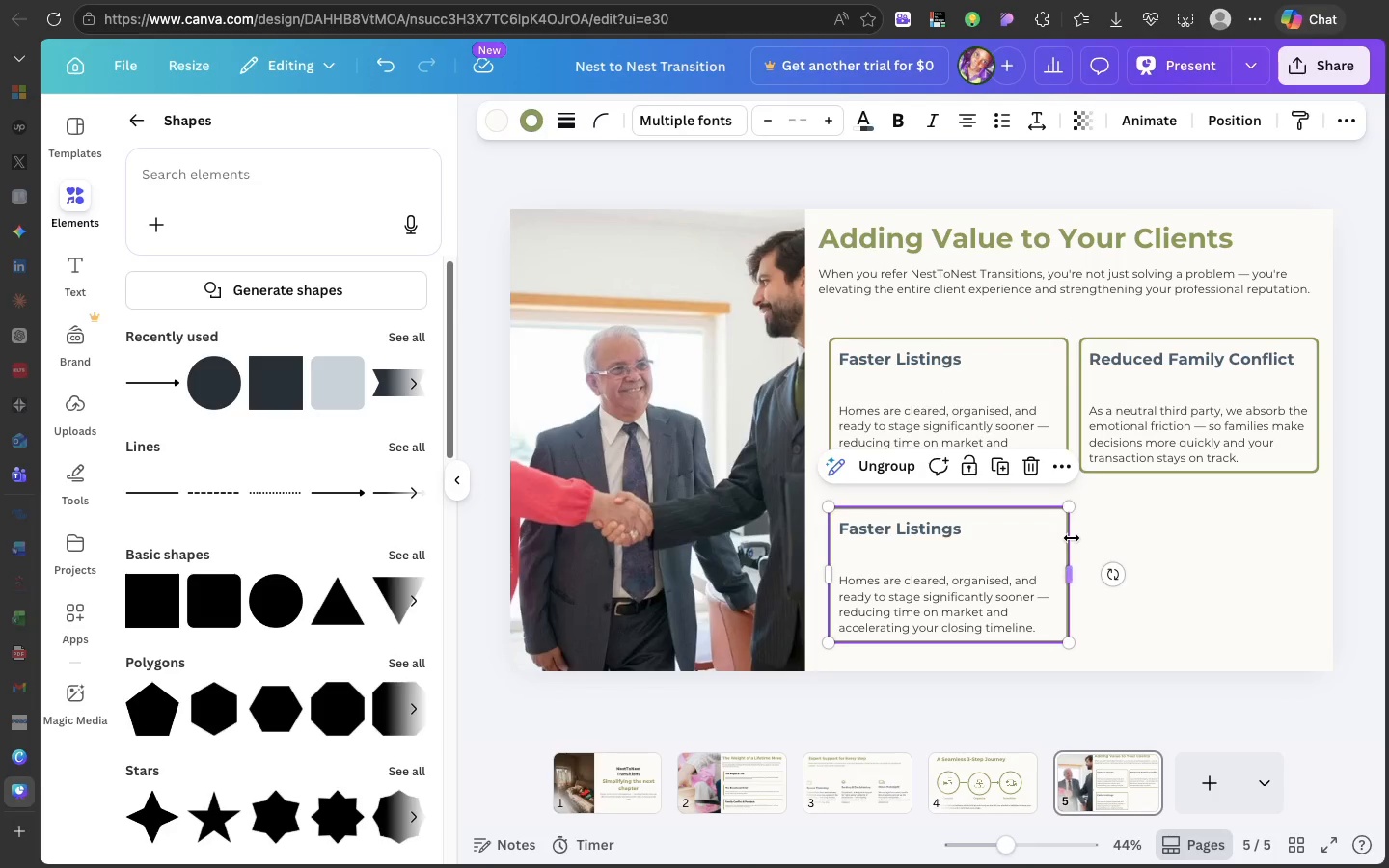 
left_click_drag(start_coordinate=[1072, 538], to_coordinate=[1318, 530])
 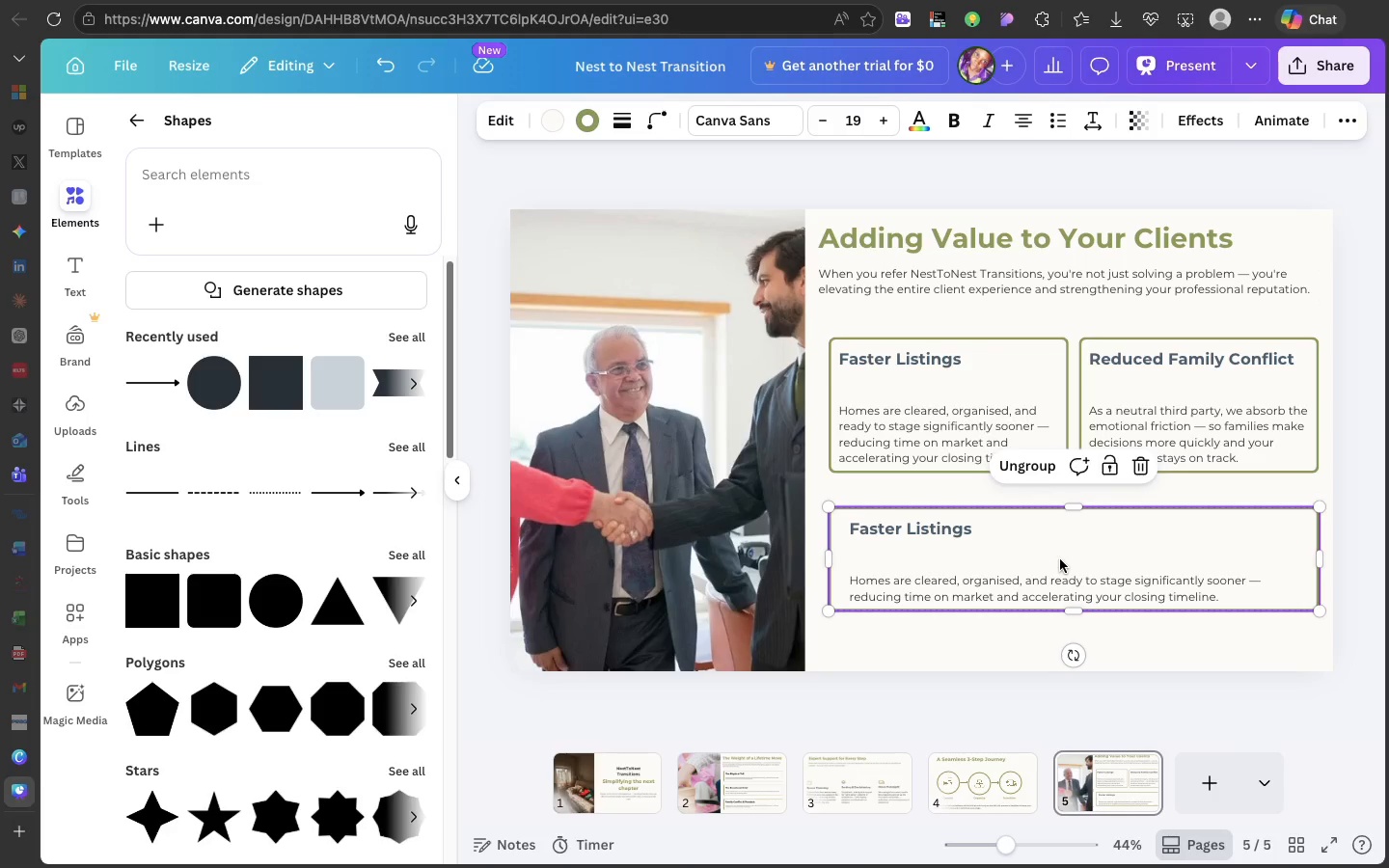 
double_click([1060, 559])
 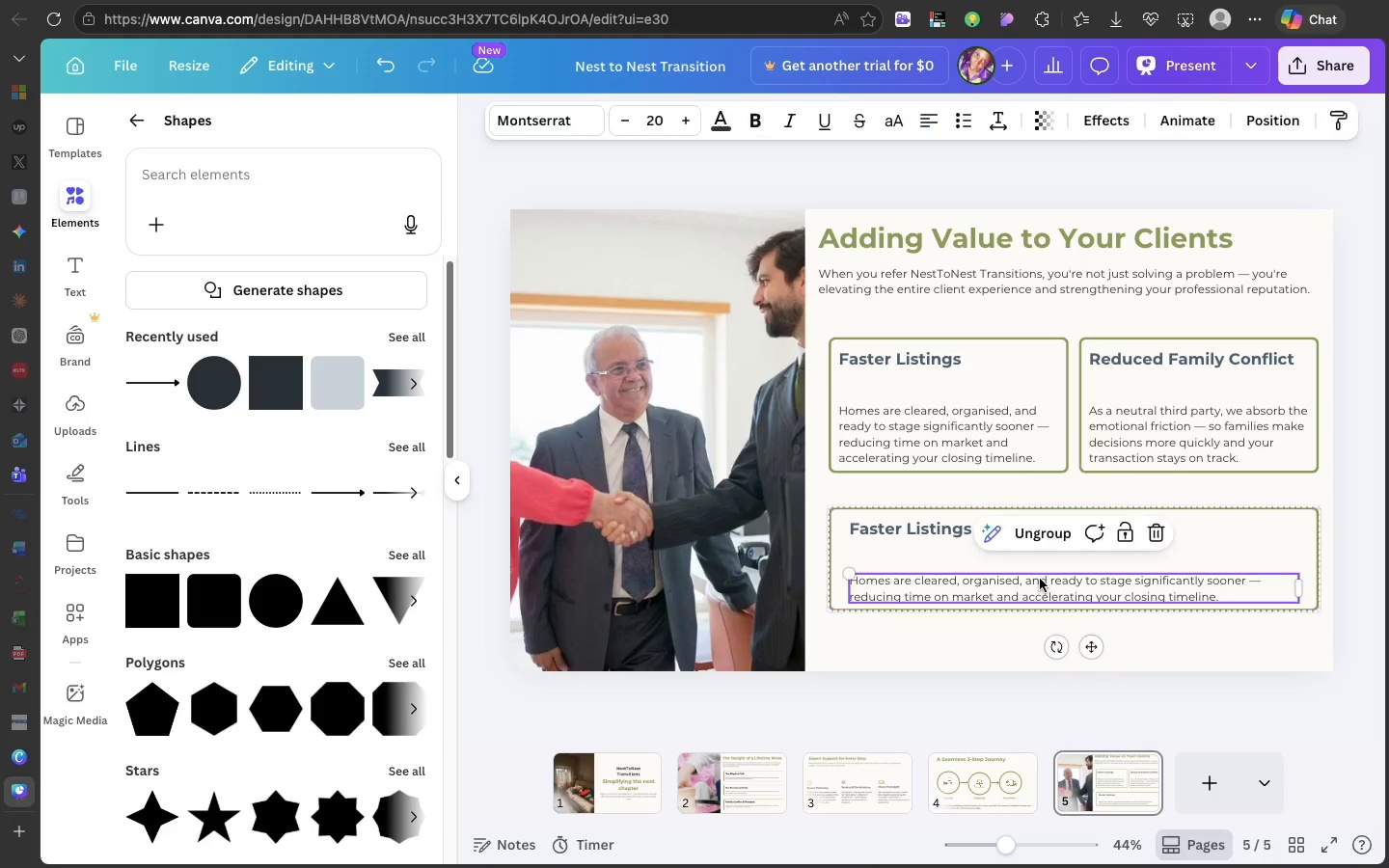 
double_click([1040, 578])
 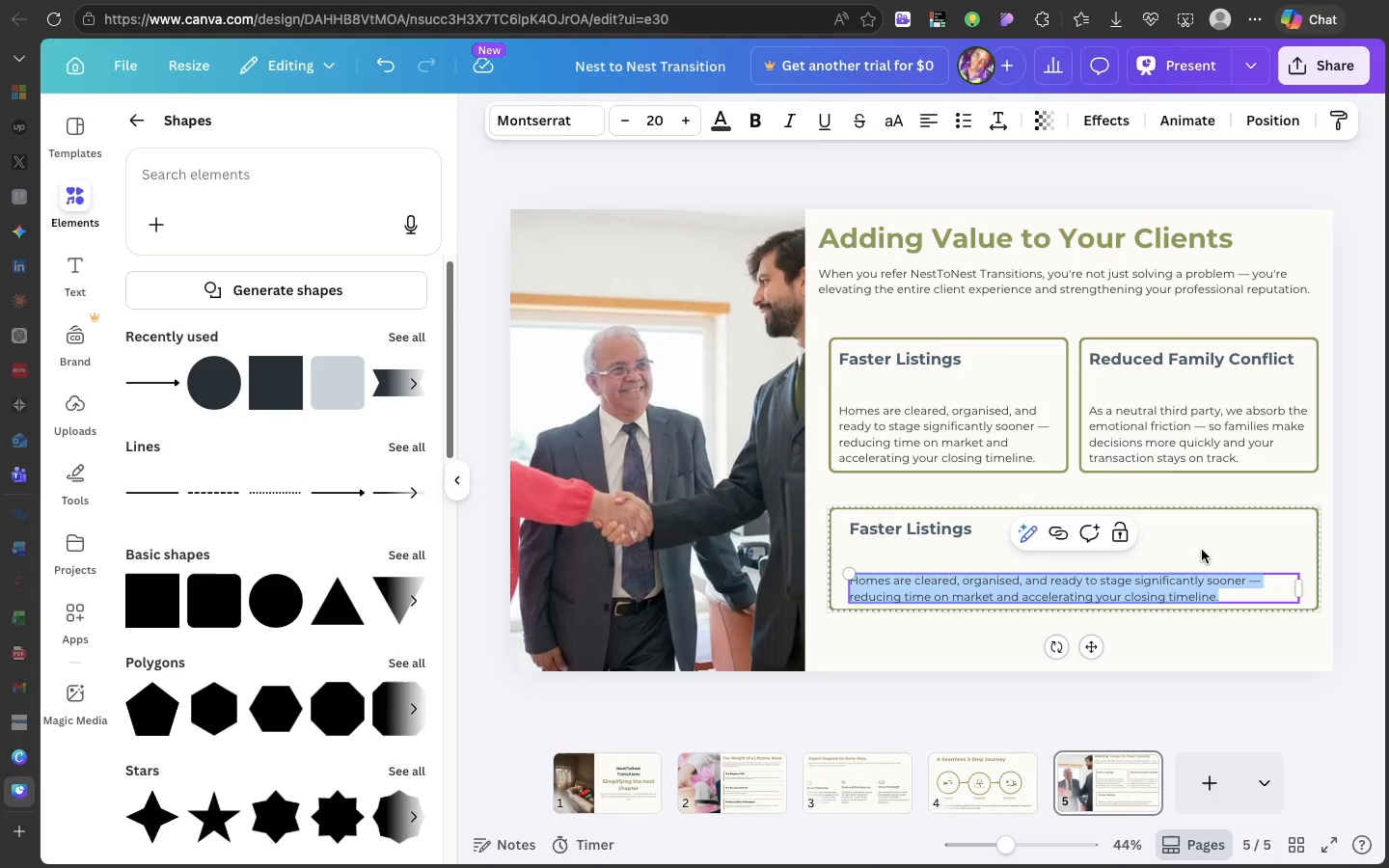 
left_click([1202, 555])
 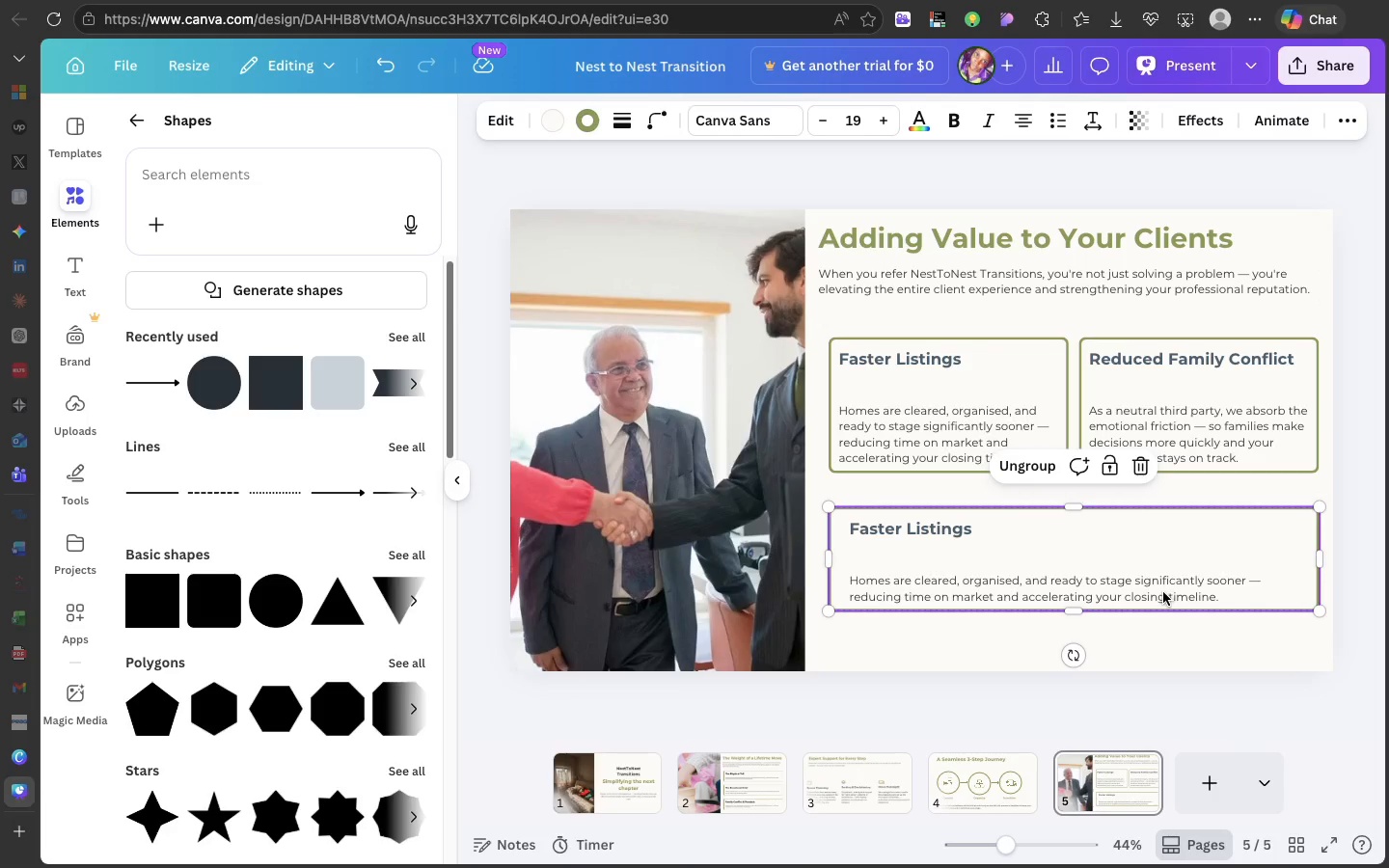 
double_click([1163, 592])
 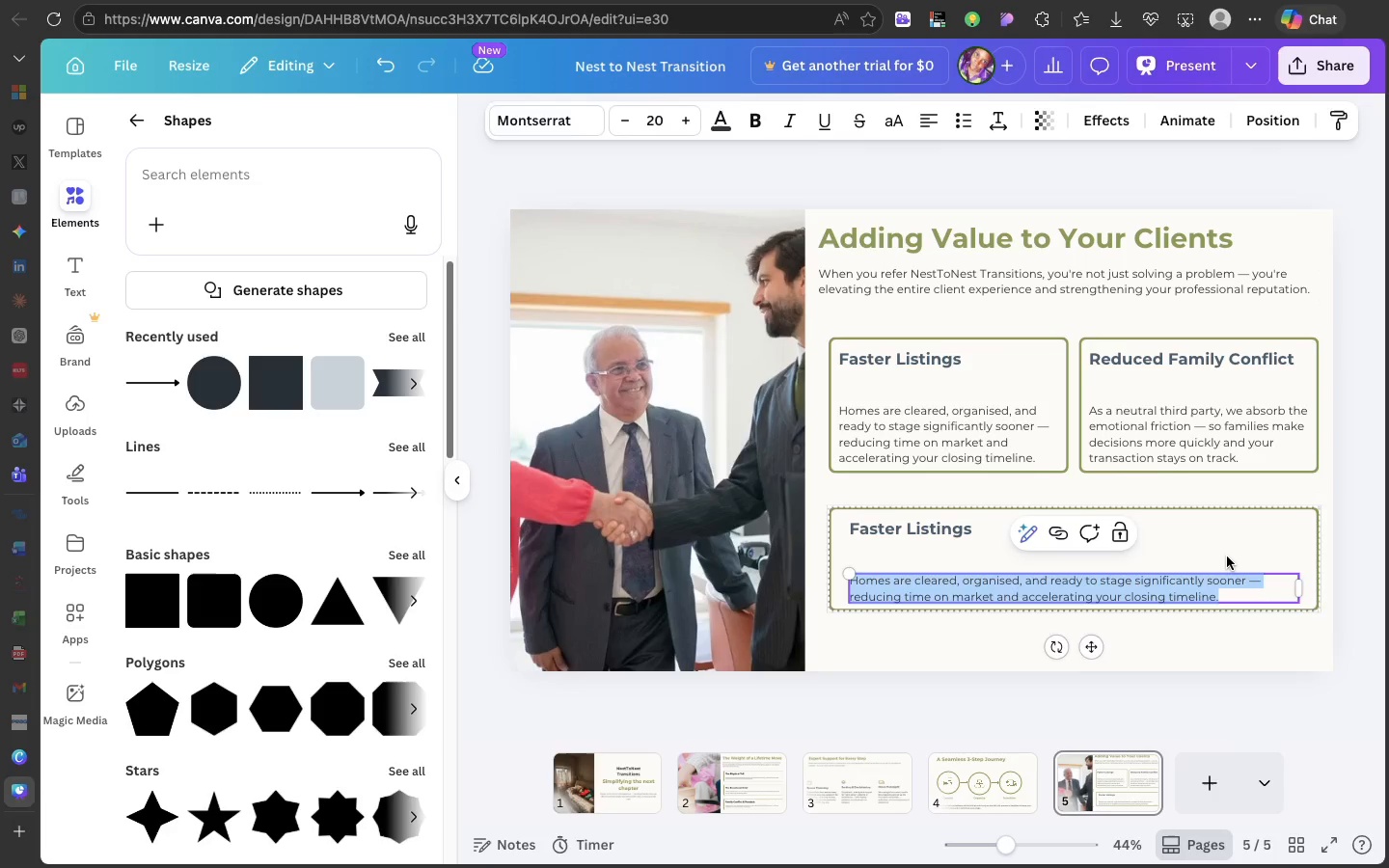 
left_click([1227, 556])
 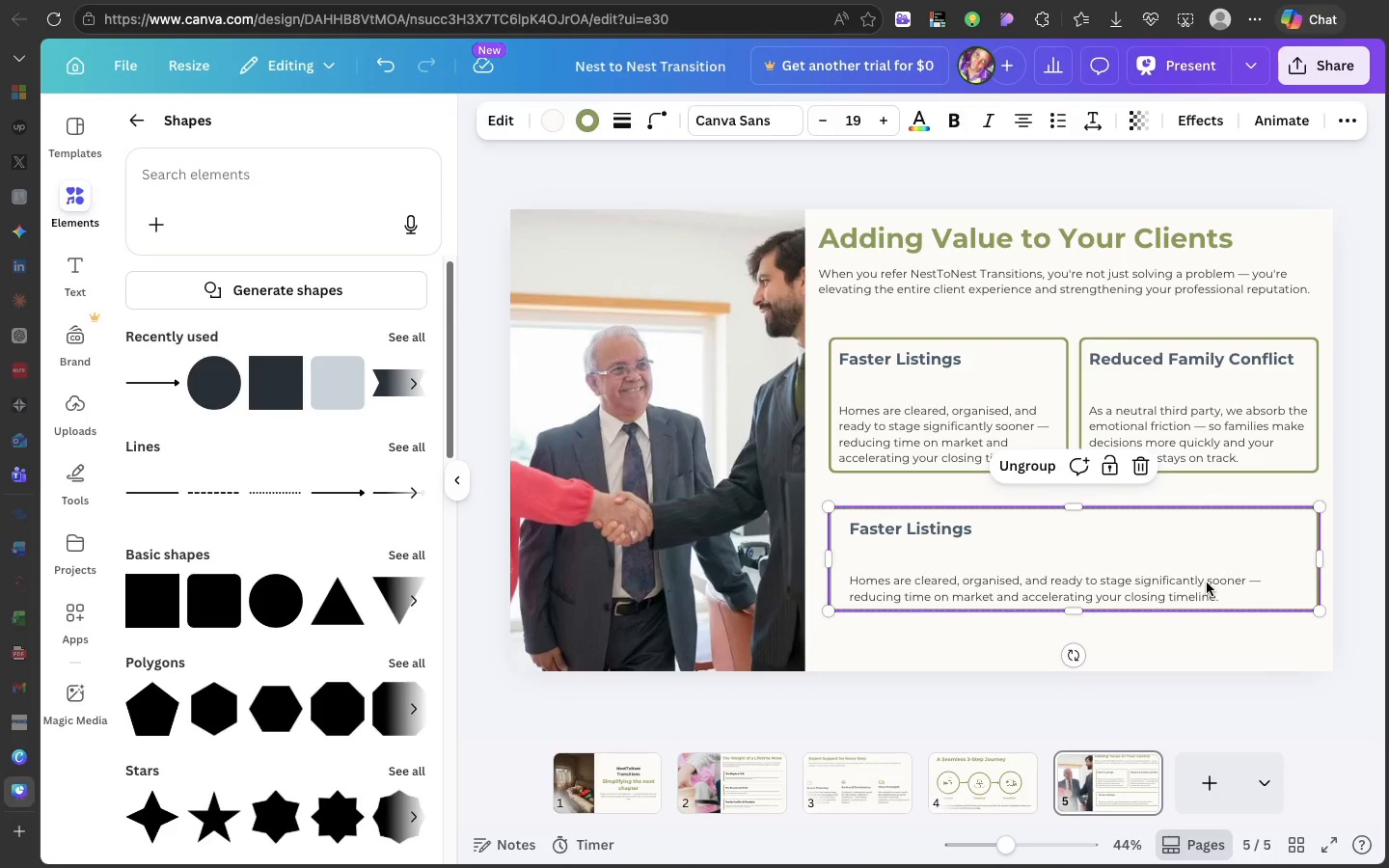 
left_click([1207, 583])
 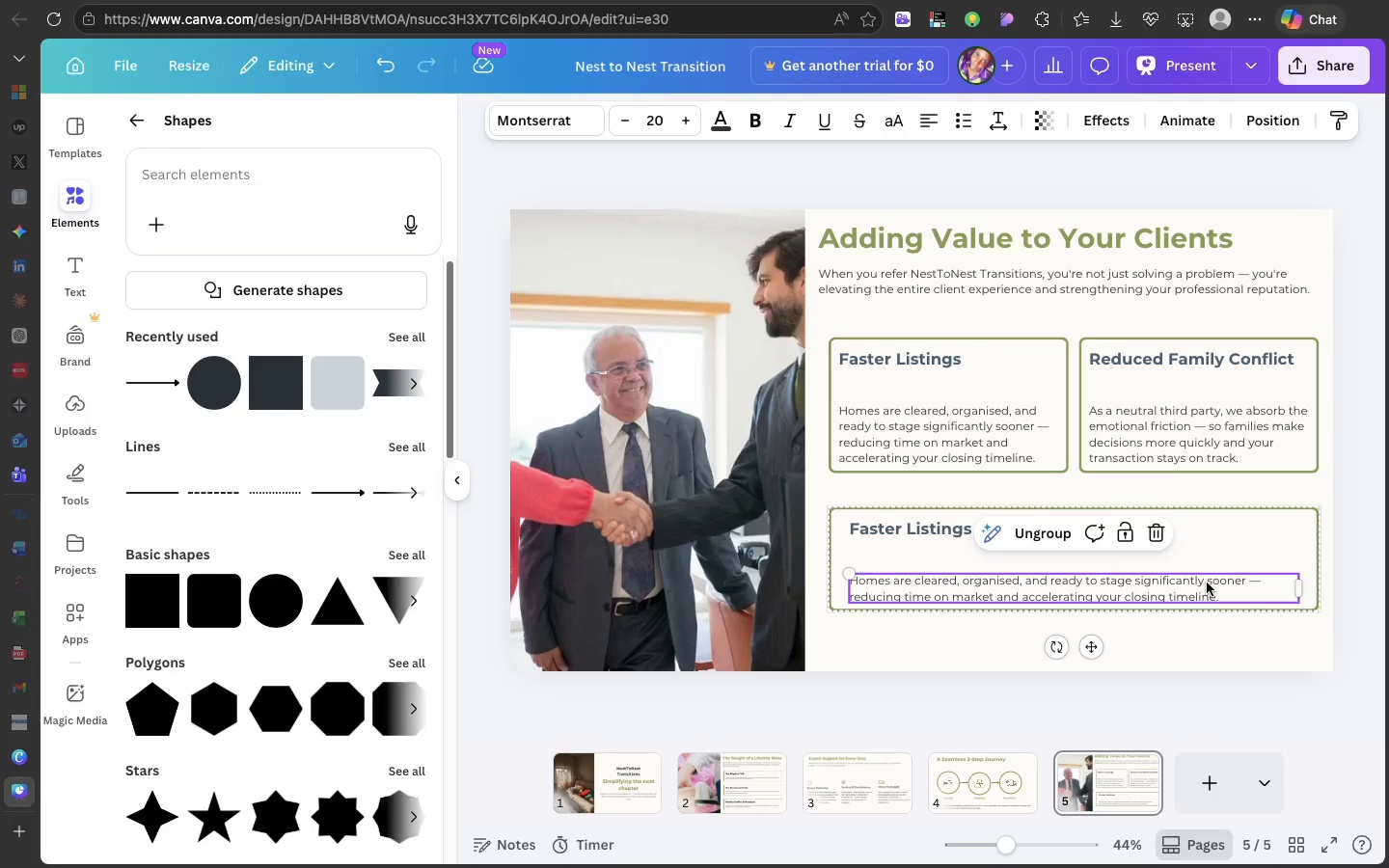 
left_click_drag(start_coordinate=[1207, 583], to_coordinate=[1197, 580])
 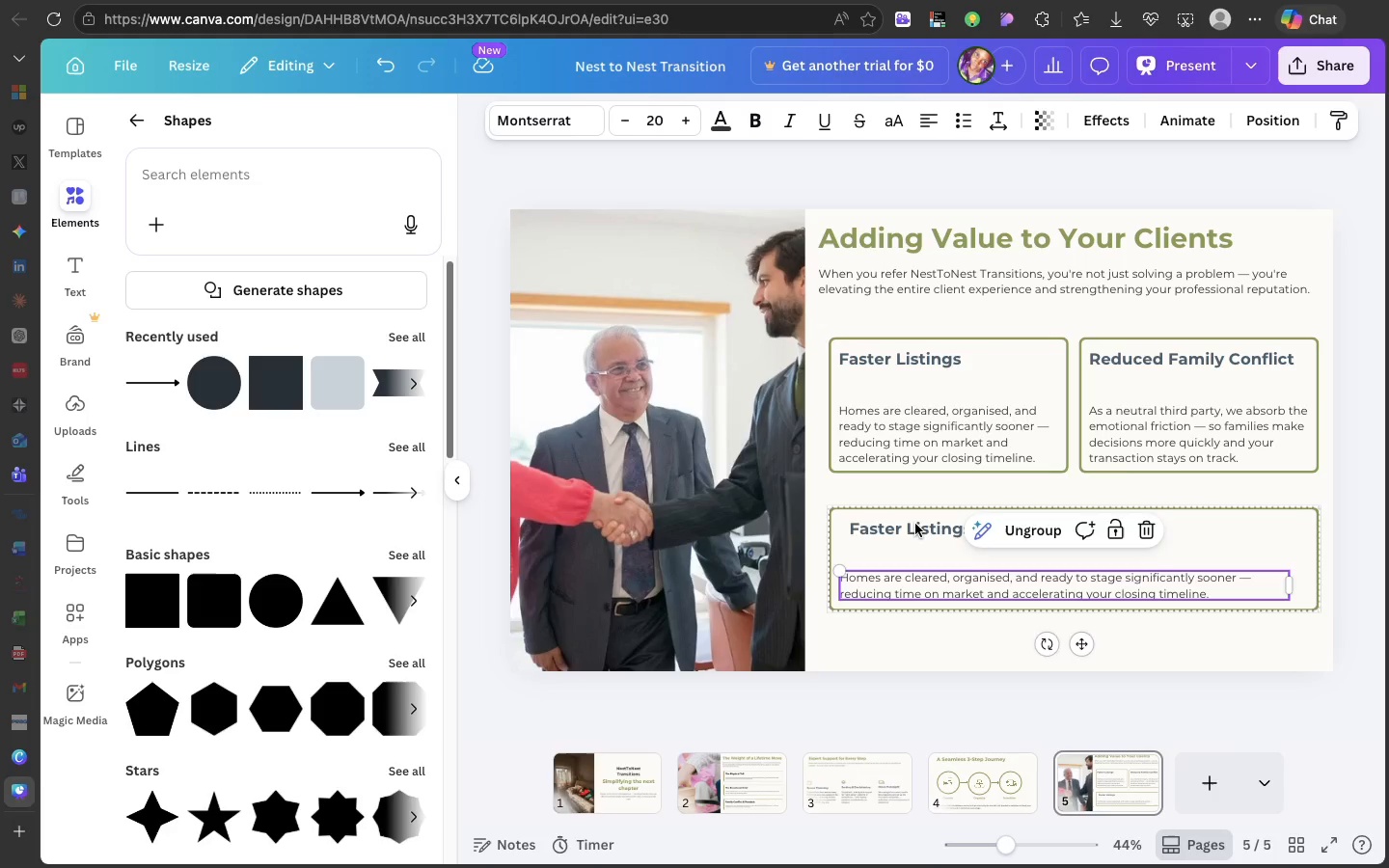 
left_click([915, 524])
 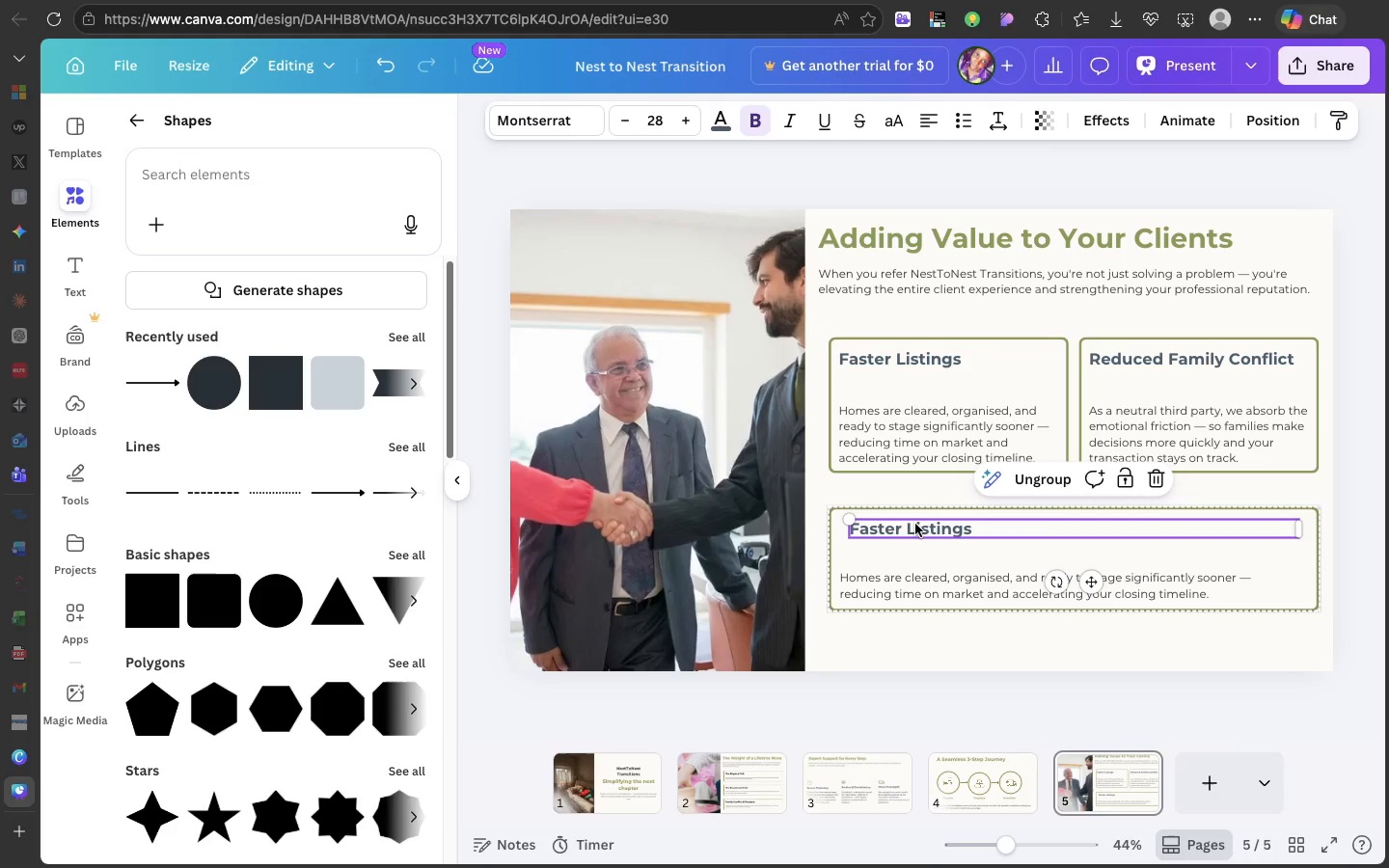 
left_click_drag(start_coordinate=[915, 524], to_coordinate=[902, 523])
 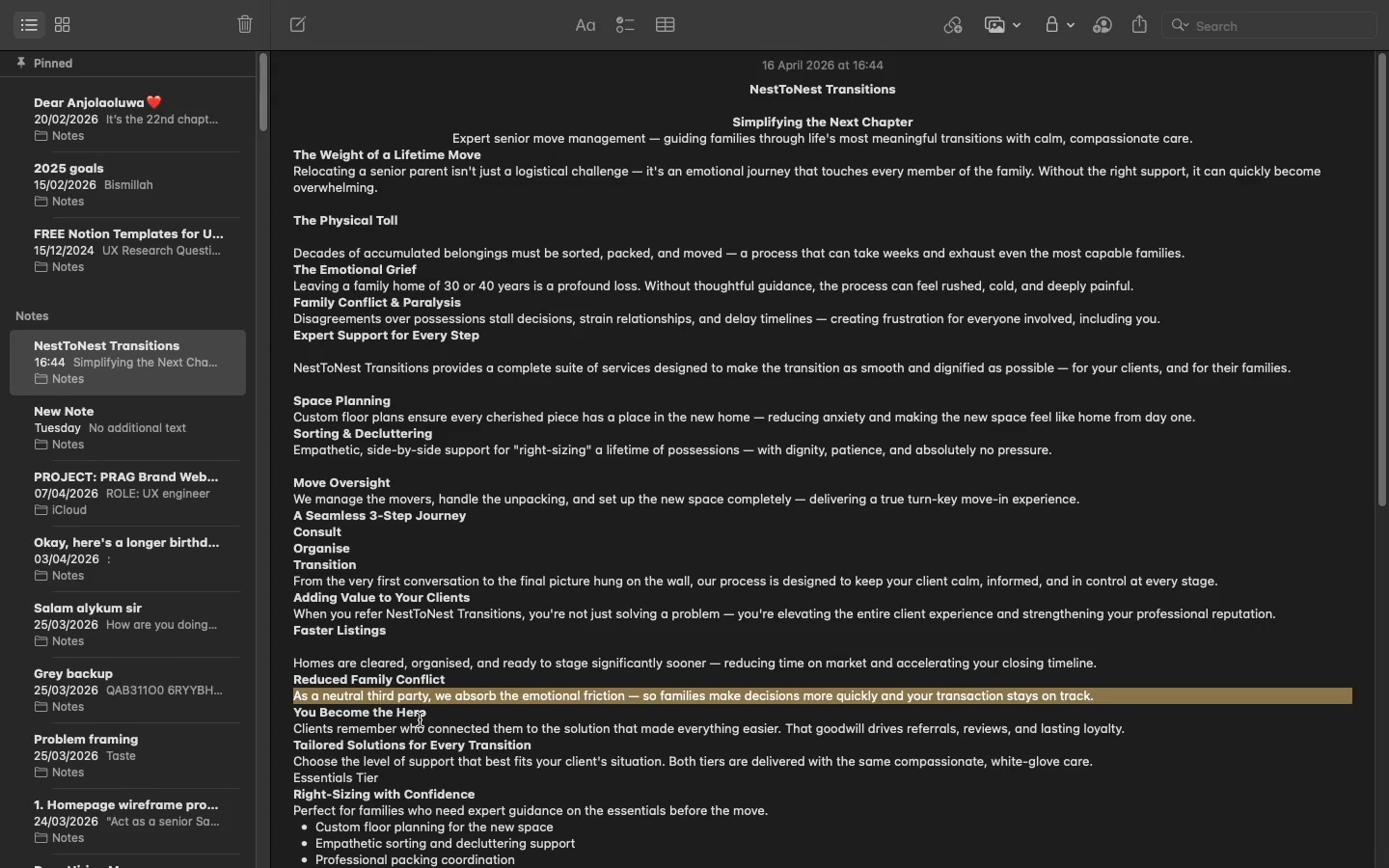 
double_click([416, 714])
 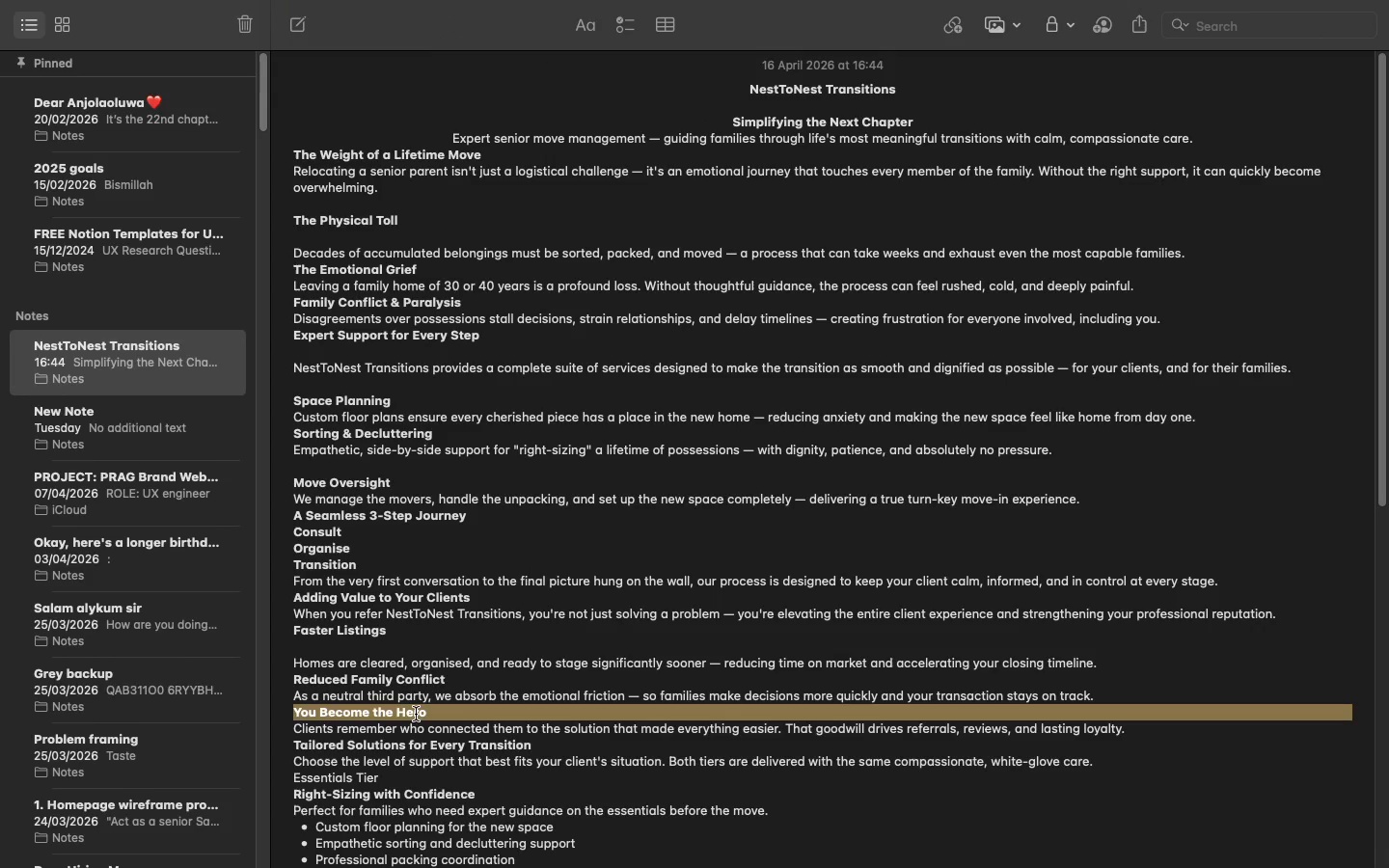 
triple_click([416, 714])
 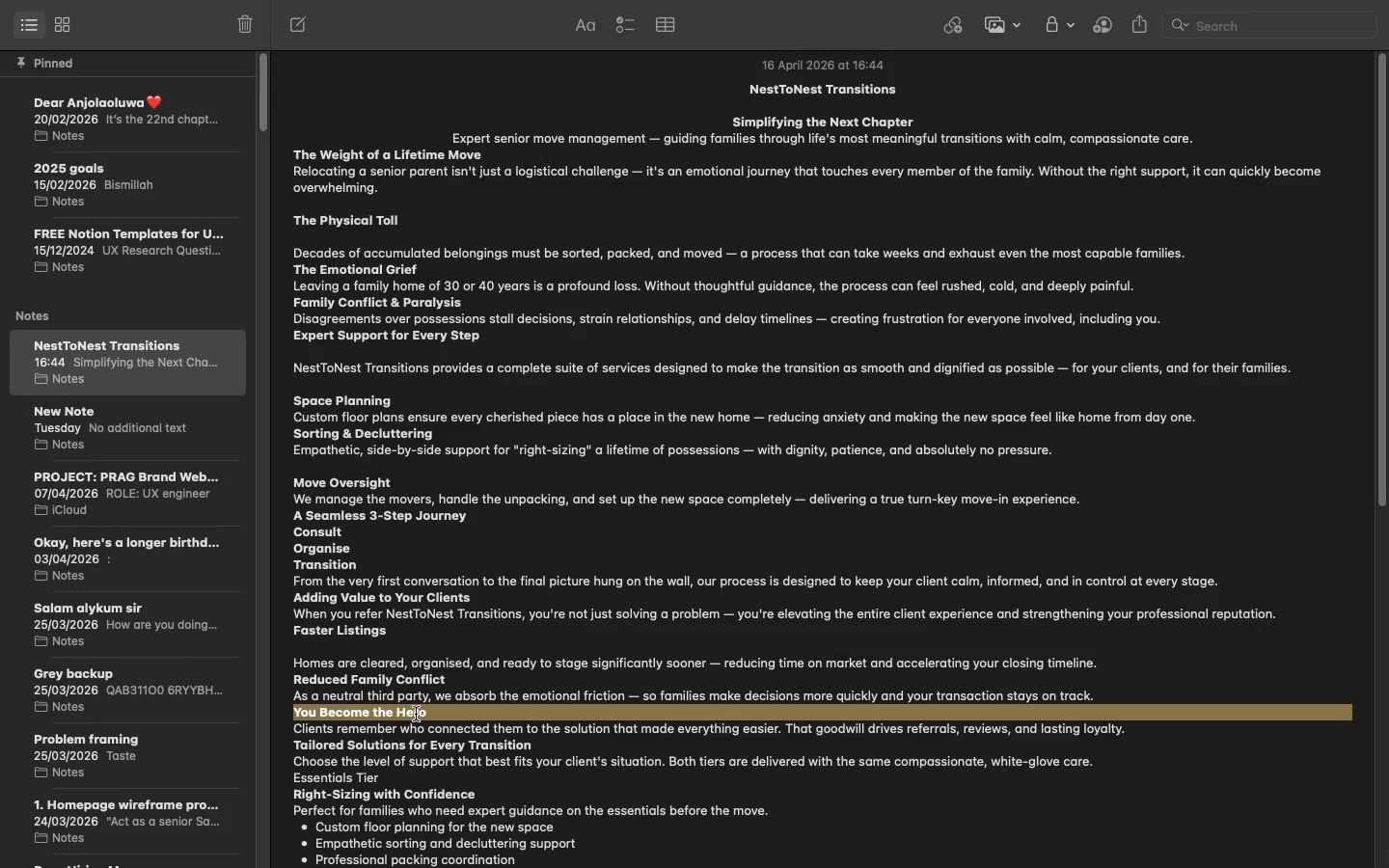 
key(Meta+C)
 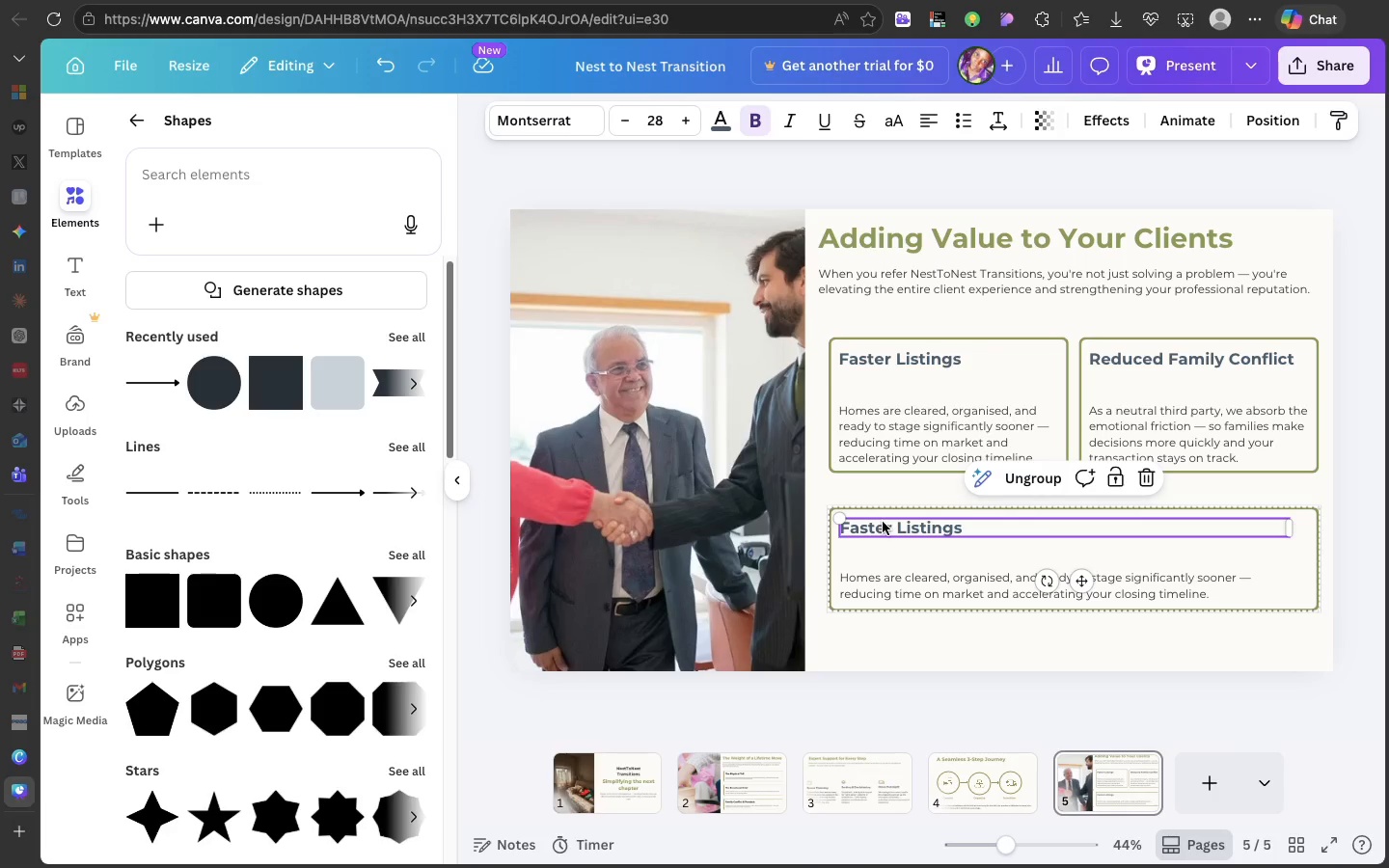 
double_click([883, 522])
 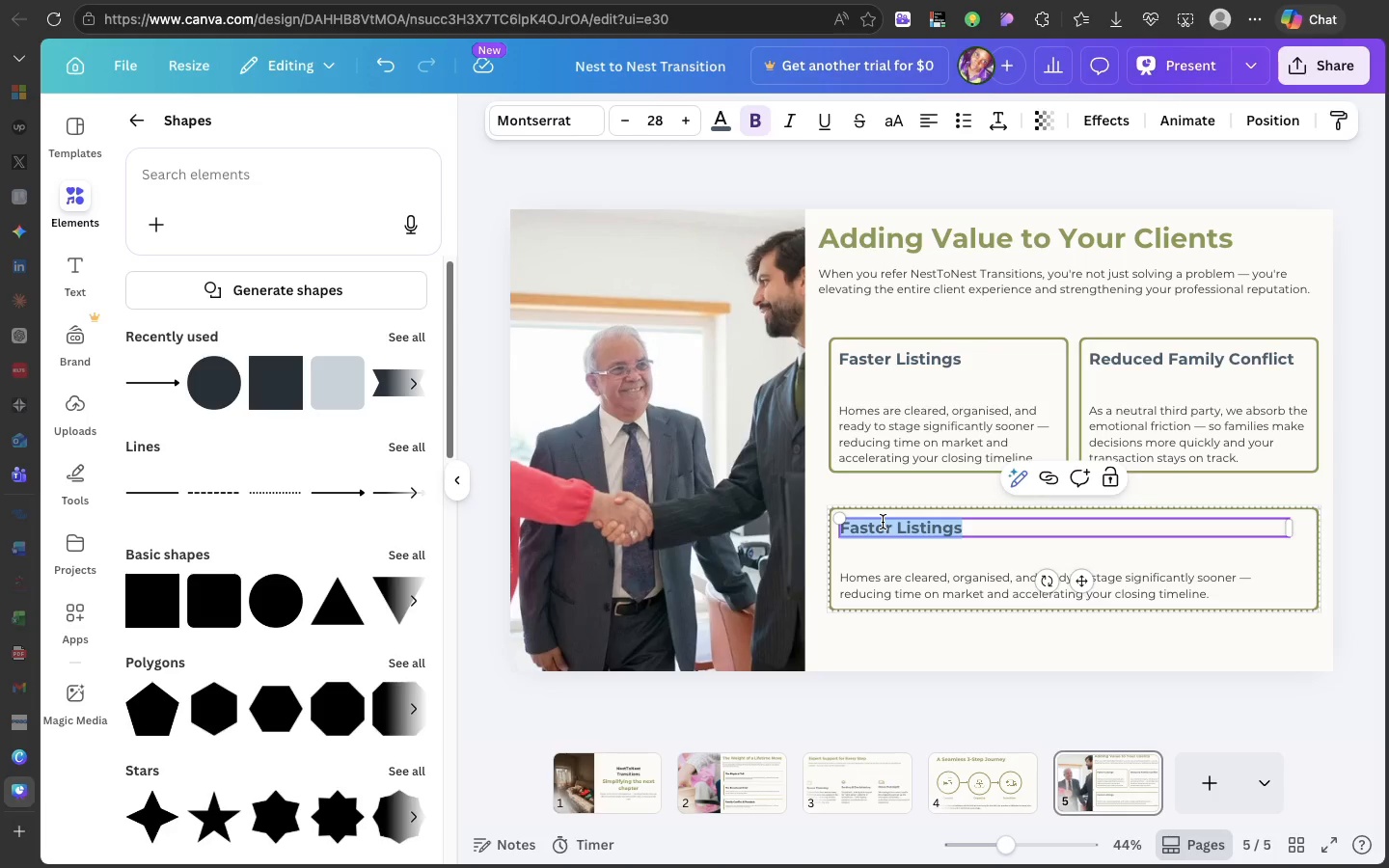 
key(Meta+V)
 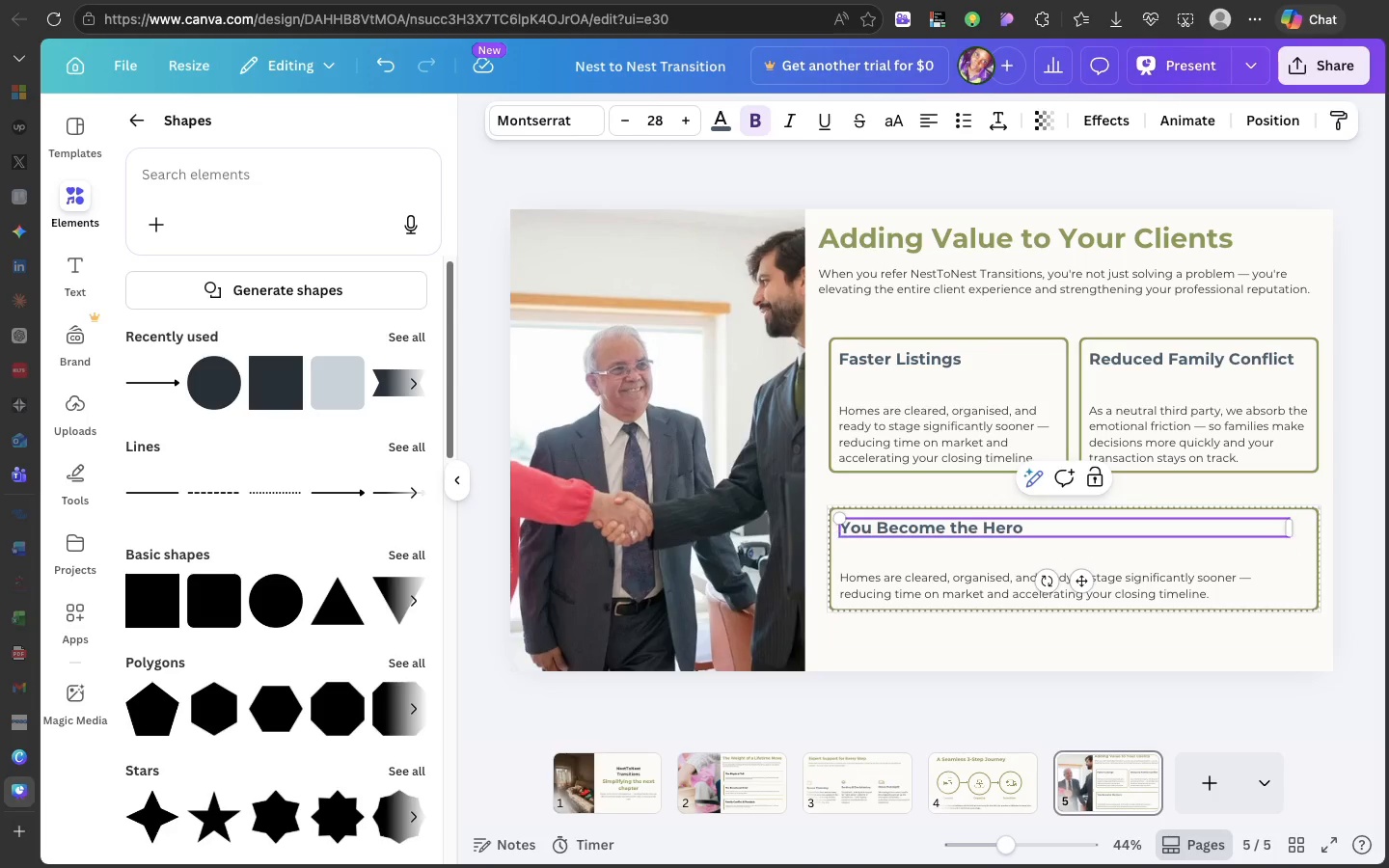 
key(Backspace)
 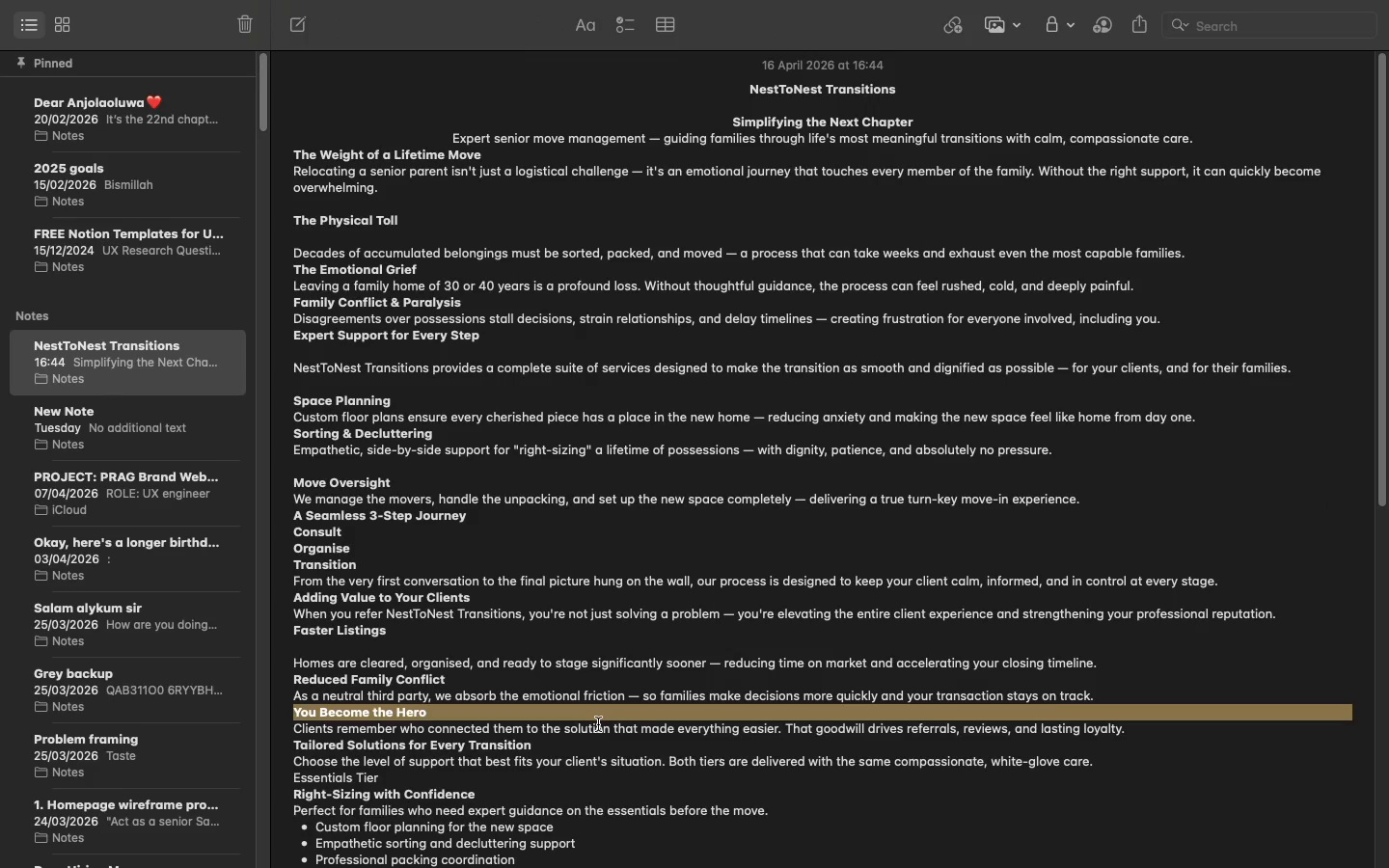 
double_click([598, 724])
 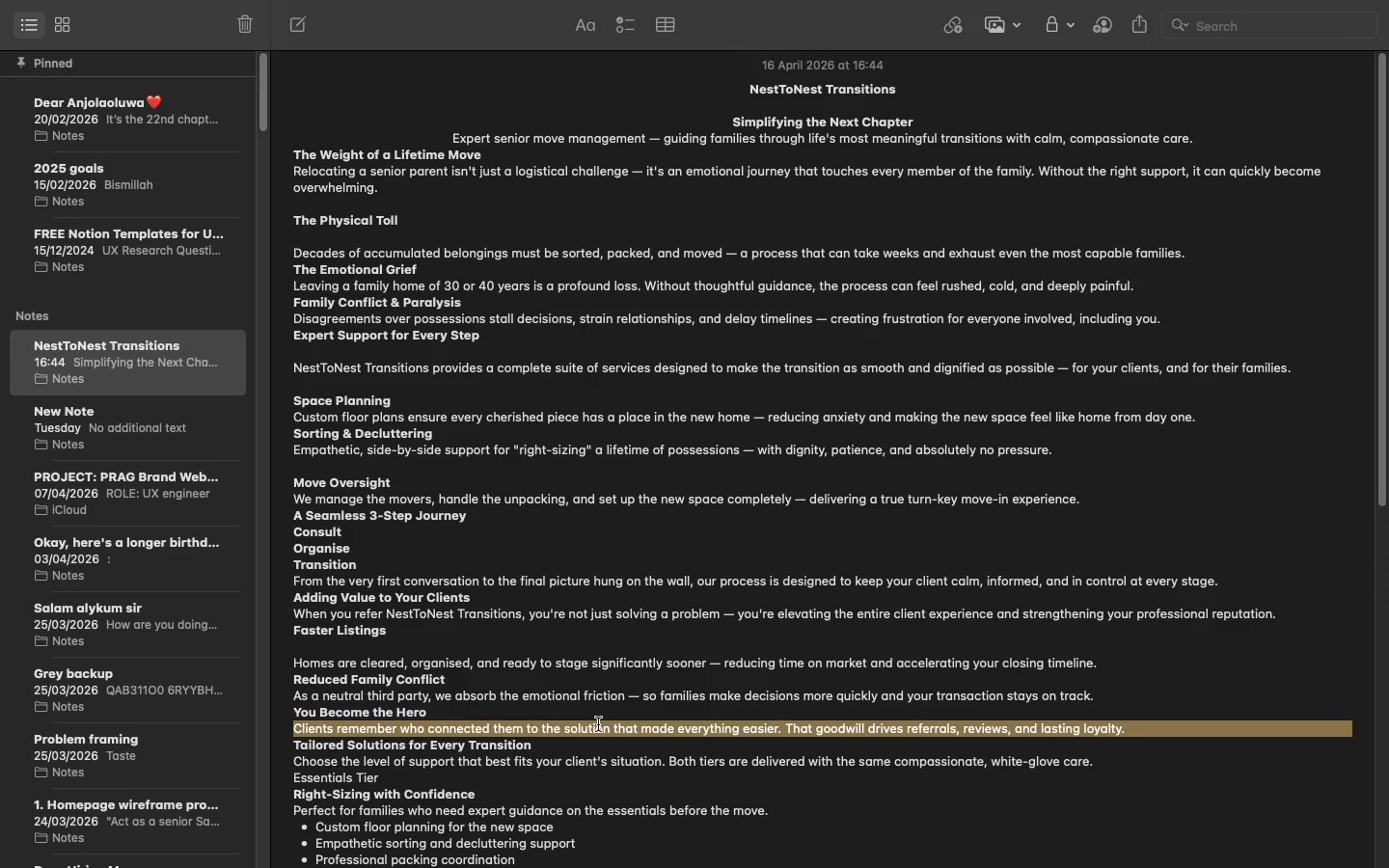 
triple_click([598, 724])
 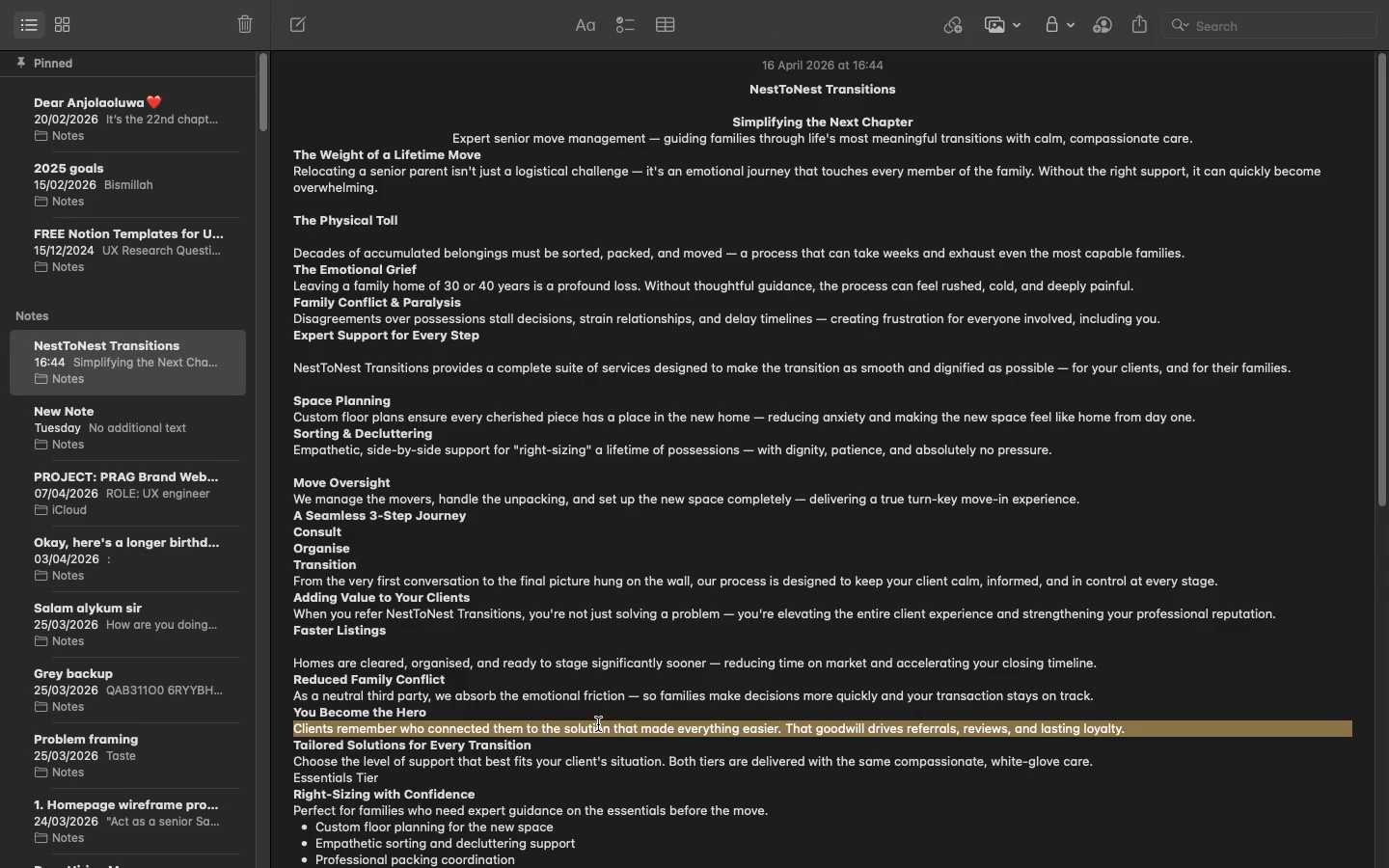 
key(Meta+C)
 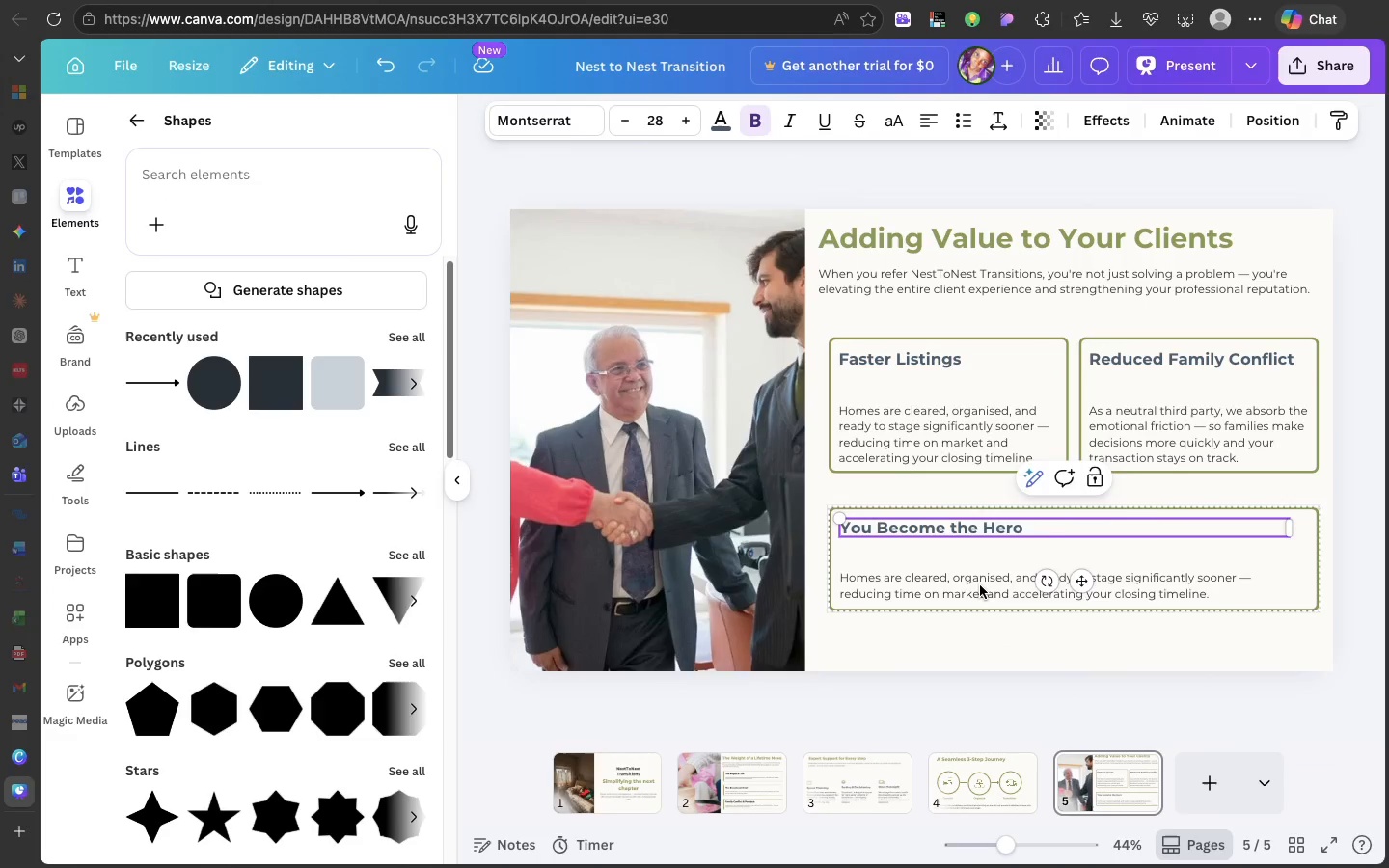 
double_click([980, 585])
 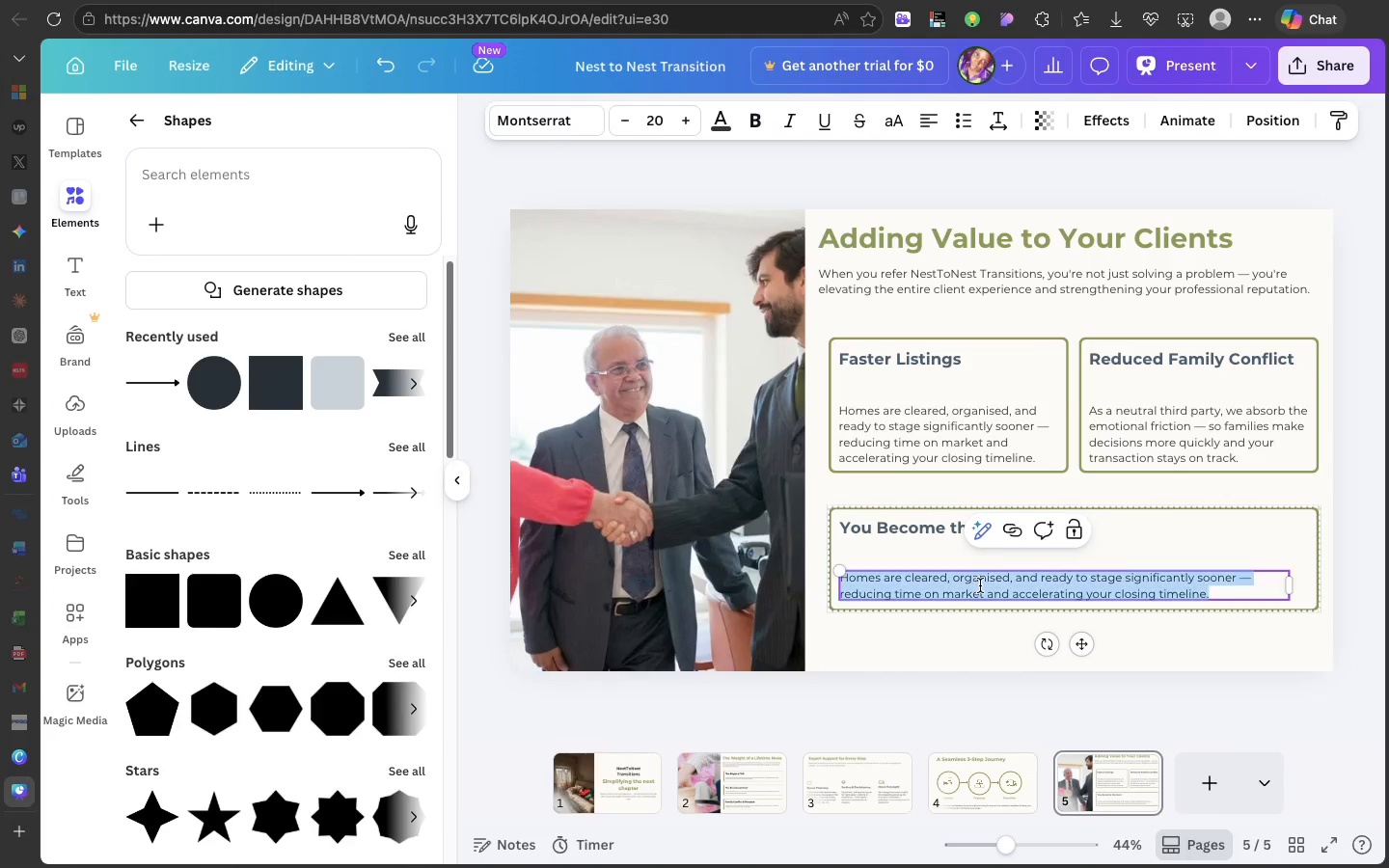 
triple_click([980, 585])
 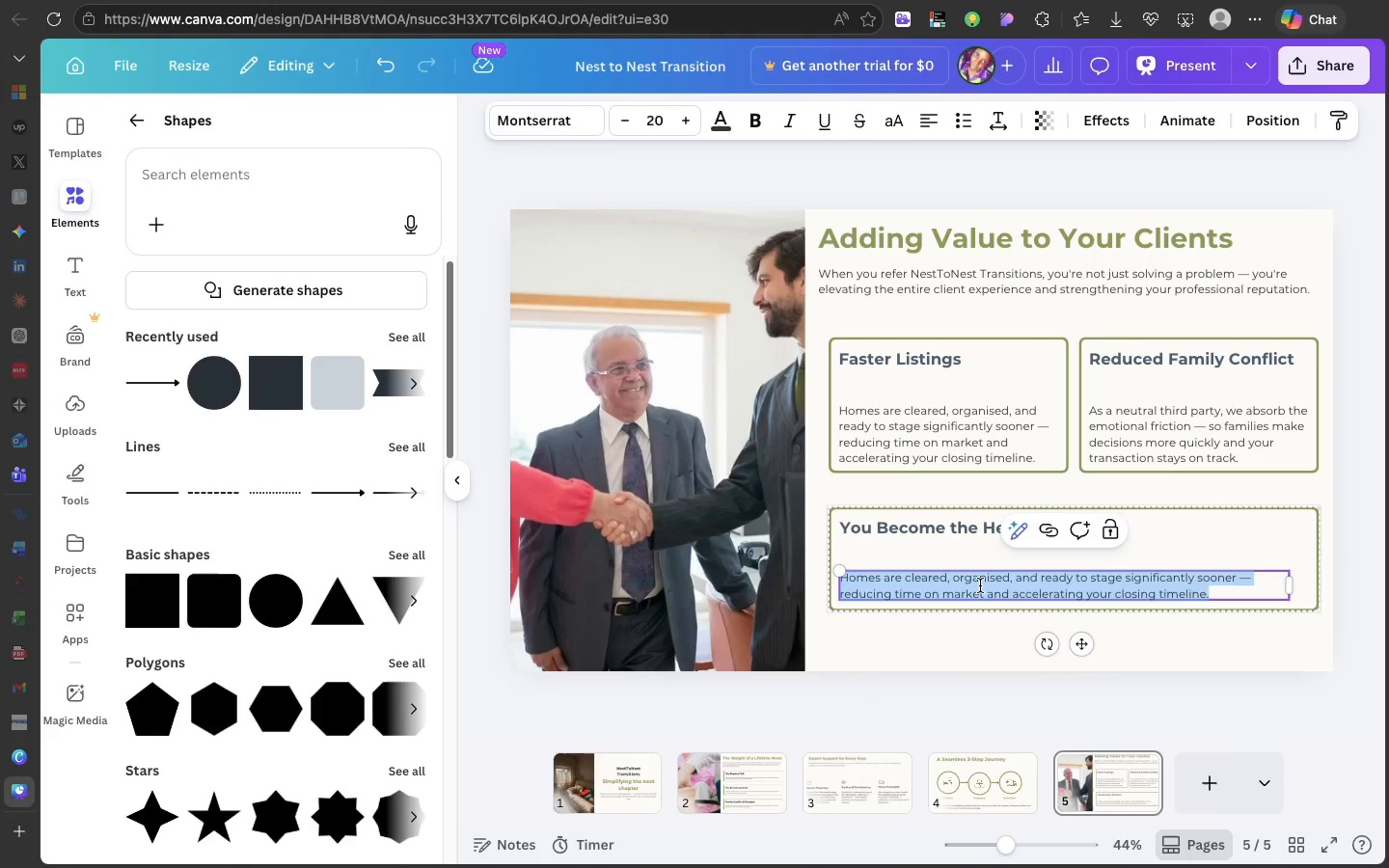 
key(Meta+V)
 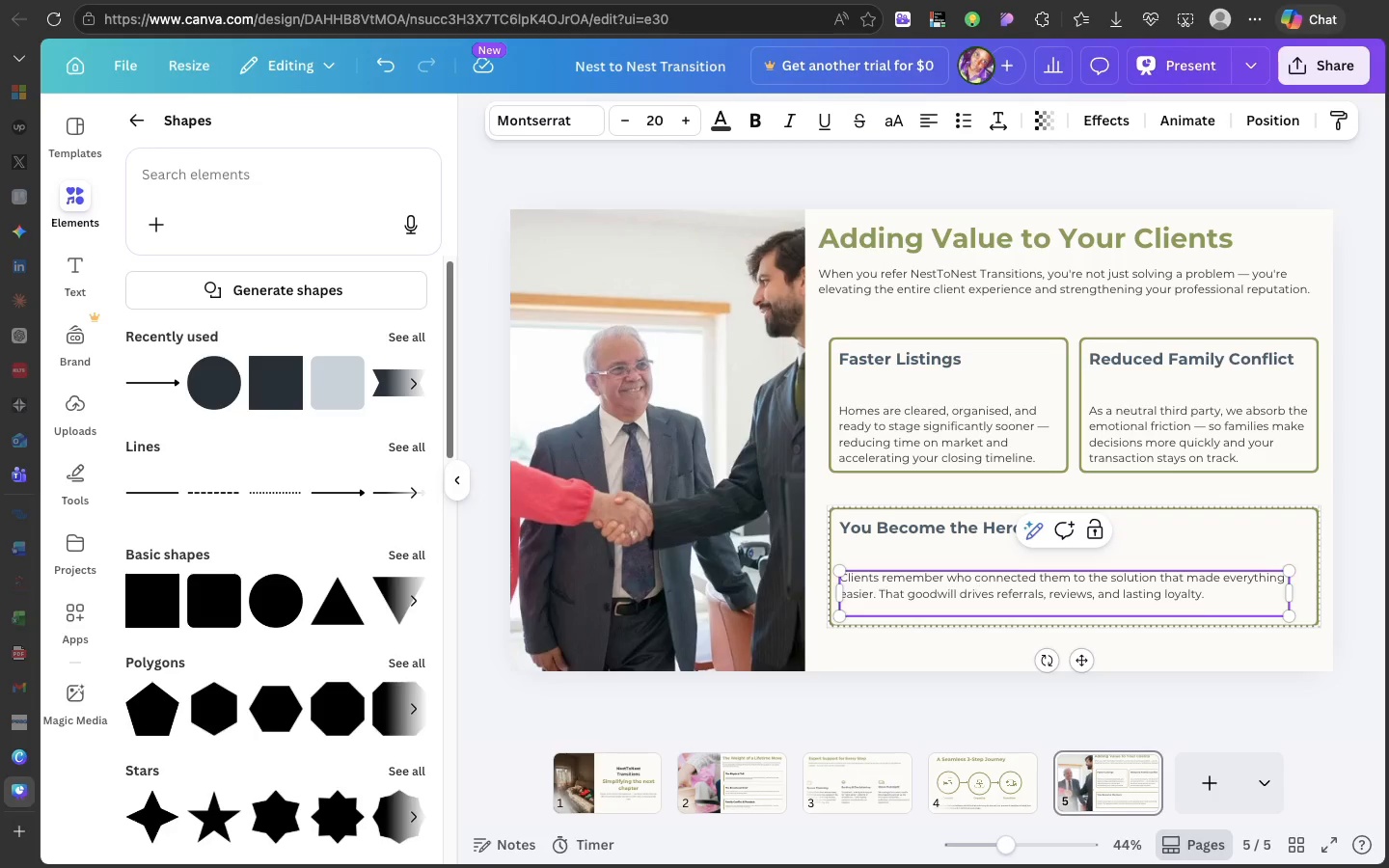 
key(Backspace)
 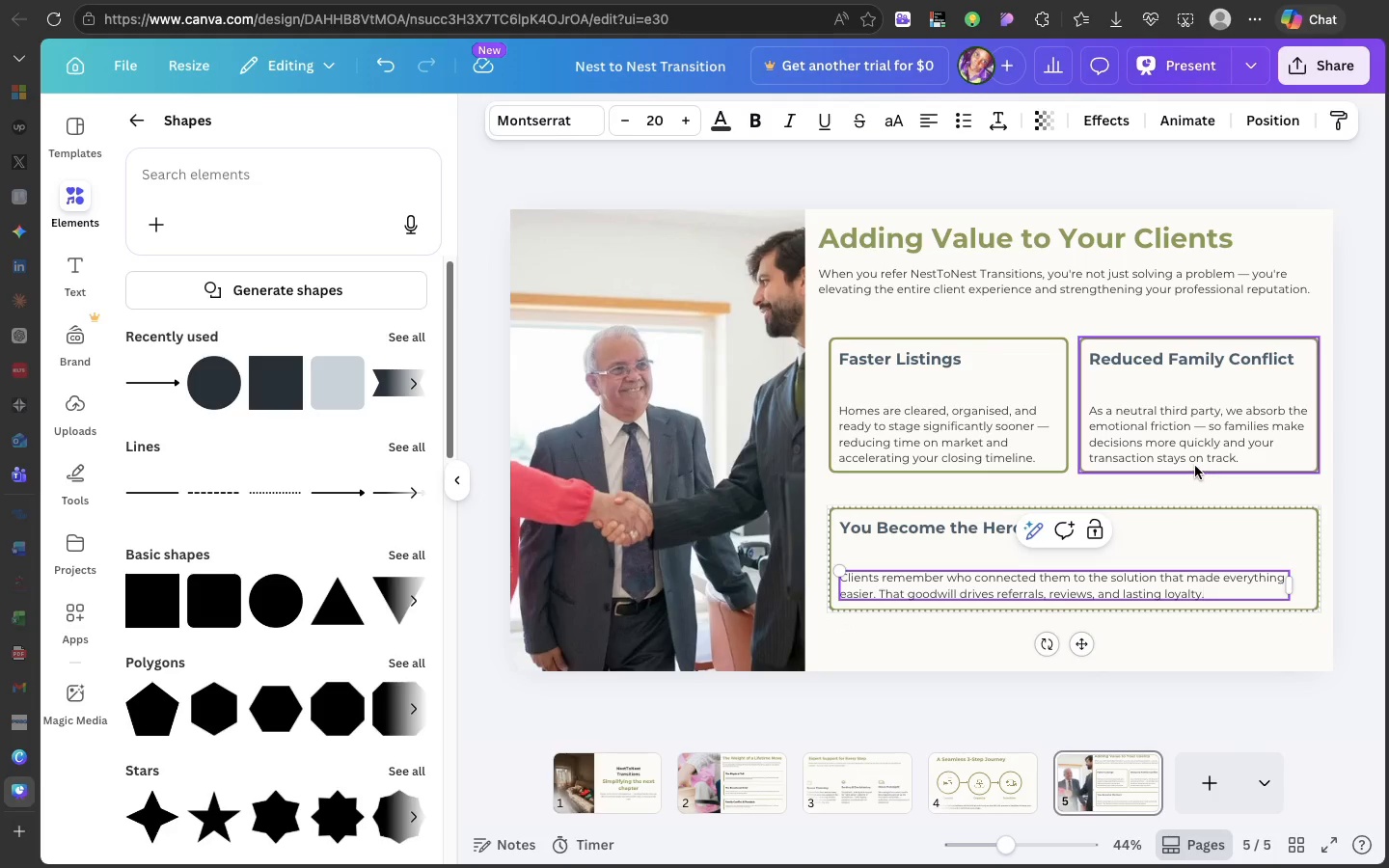 
left_click([1195, 466])
 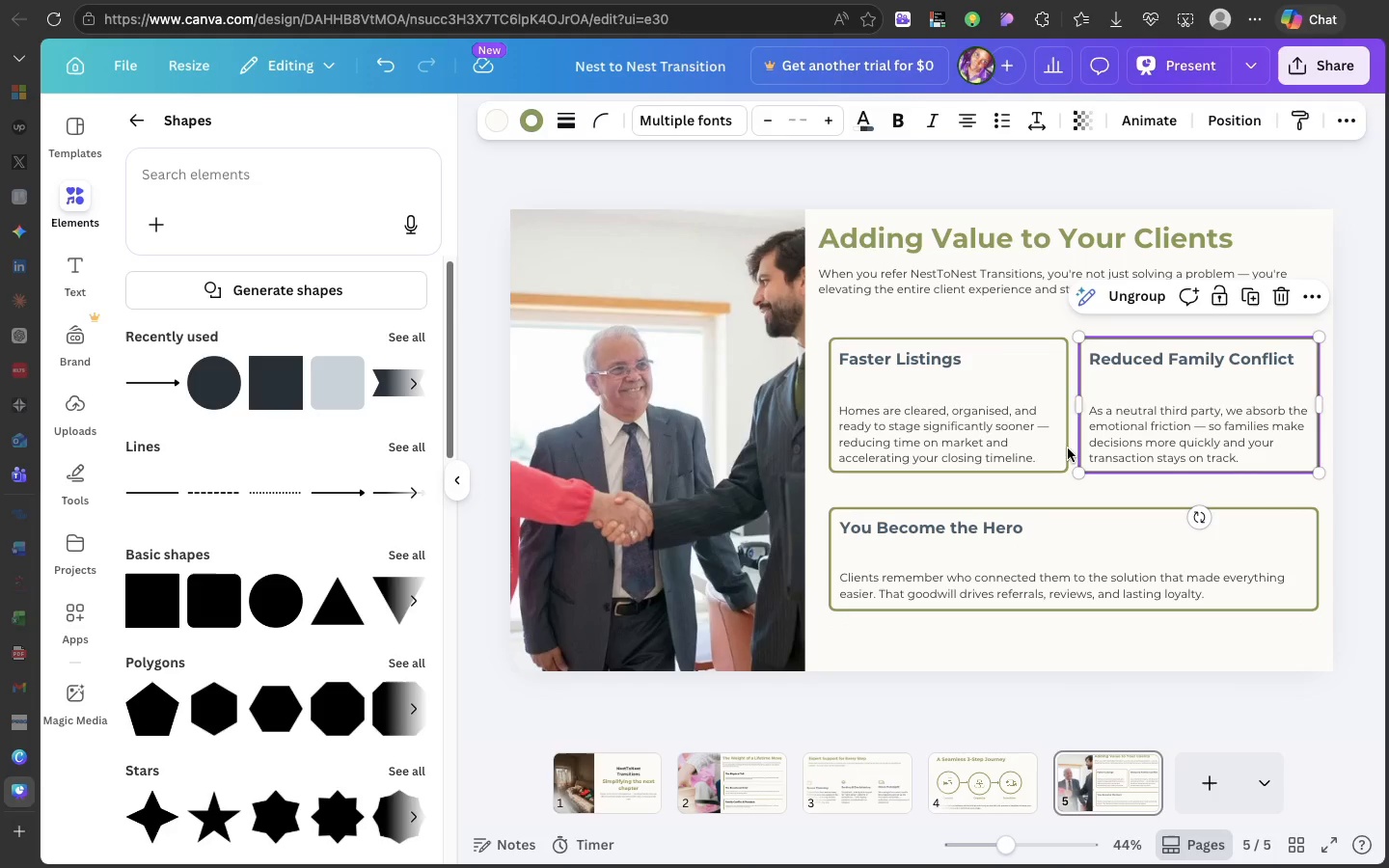 
hold_key(key=ShiftLeft, duration=1.07)
left_click([1034, 440])
 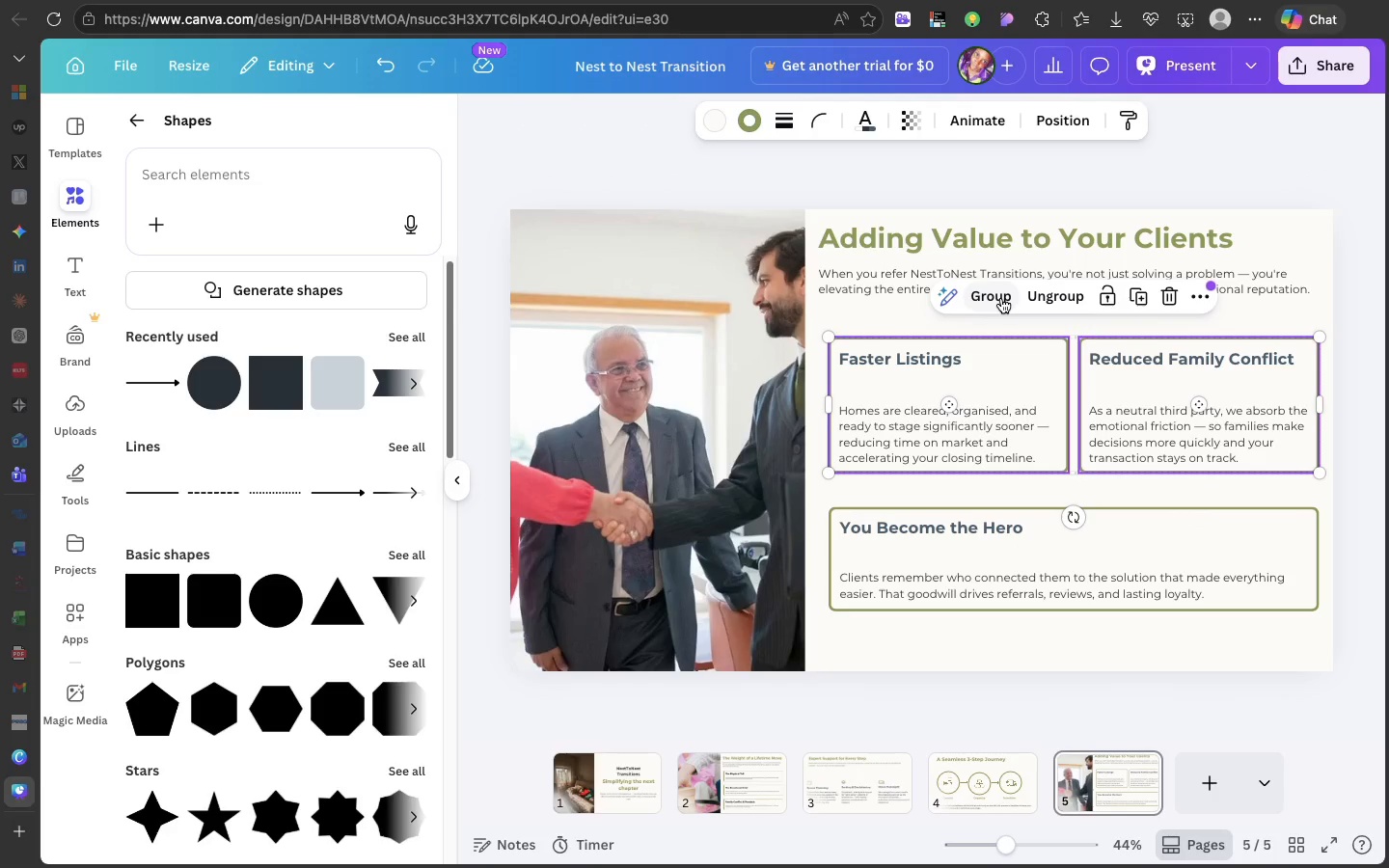 
left_click([1001, 298])
 